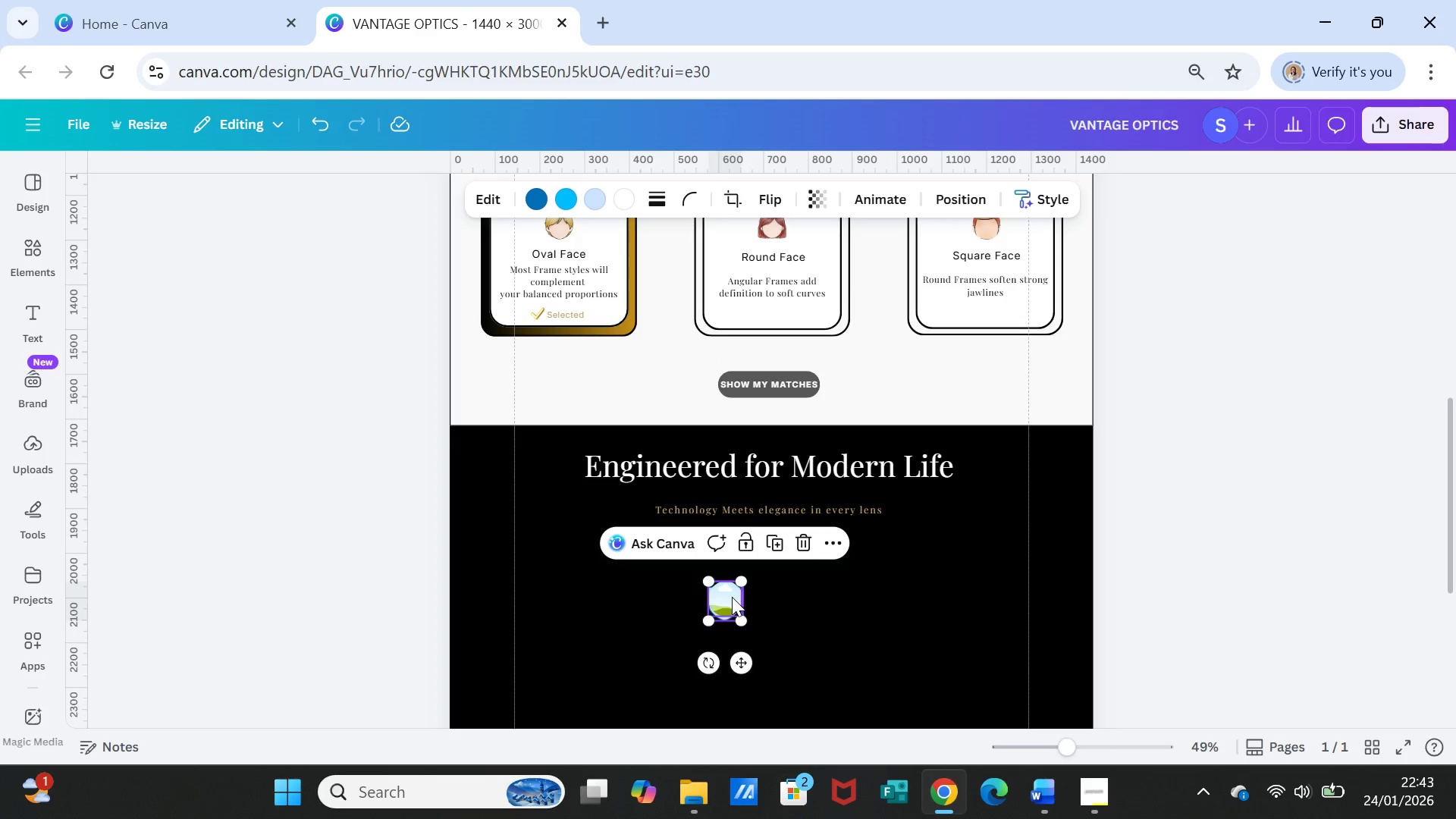 
left_click_drag(start_coordinate=[732, 597], to_coordinate=[737, 595])
 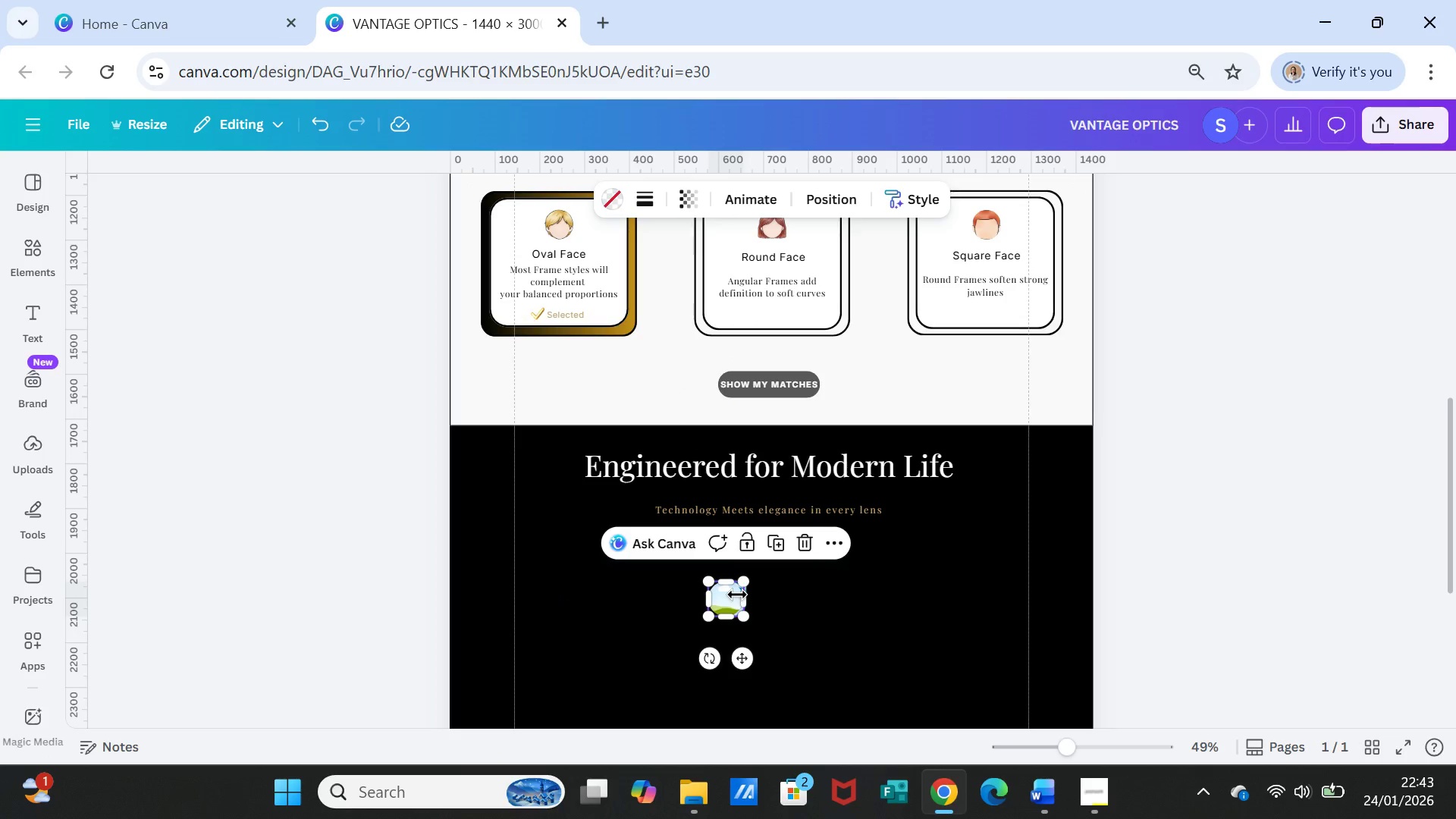 
double_click([737, 595])
 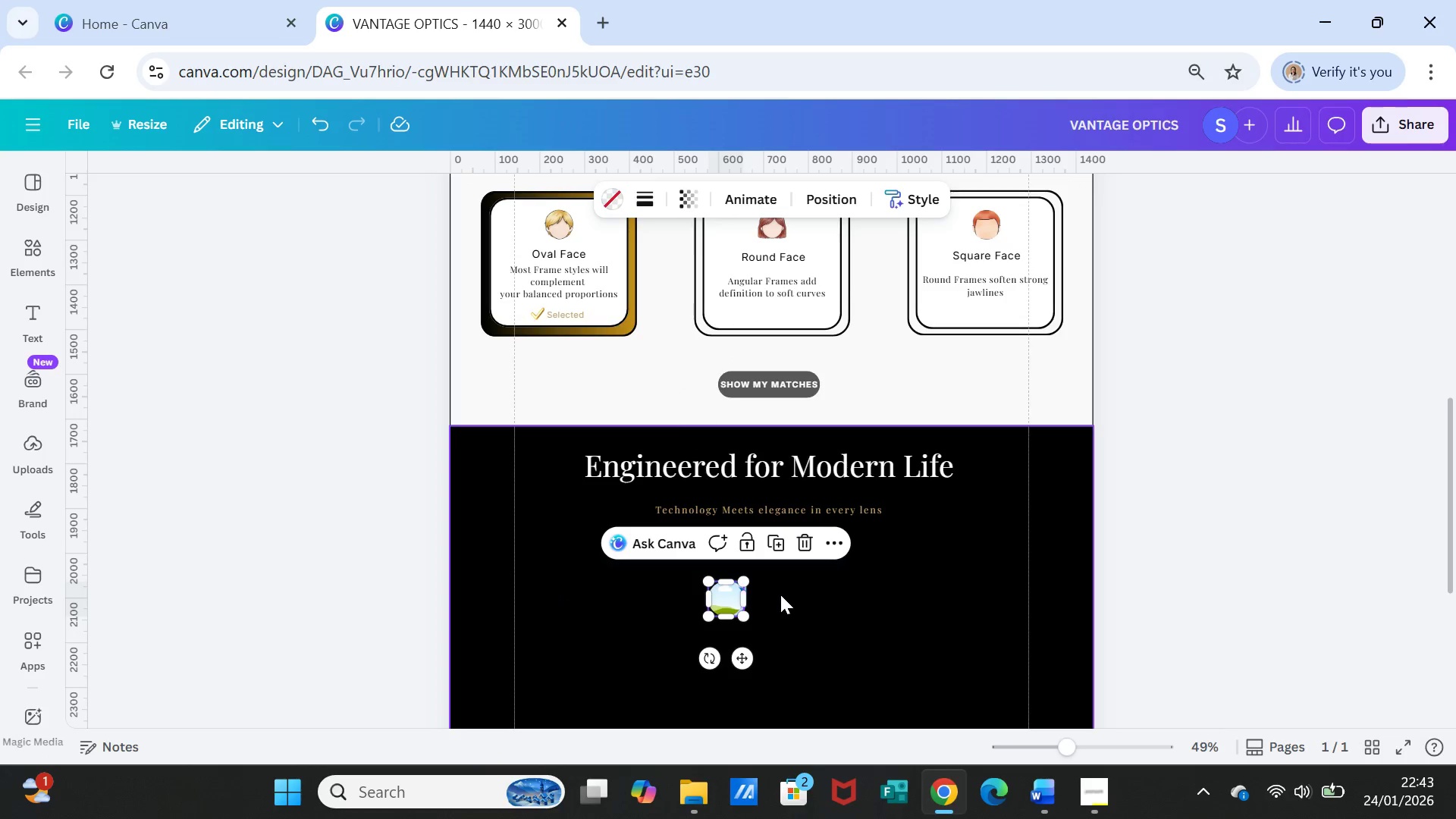 
left_click([780, 595])
 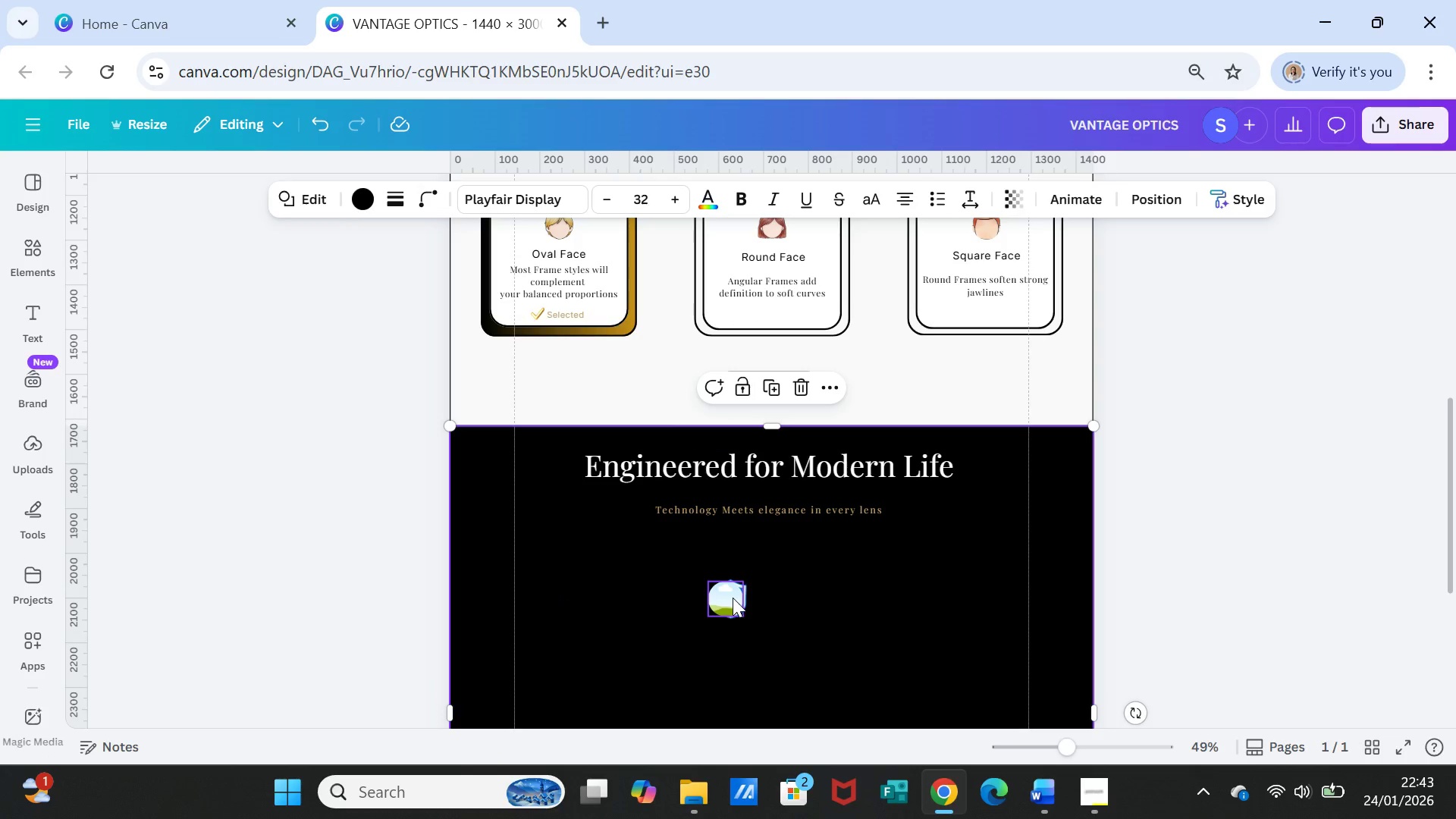 
left_click_drag(start_coordinate=[733, 598], to_coordinate=[543, 598])
 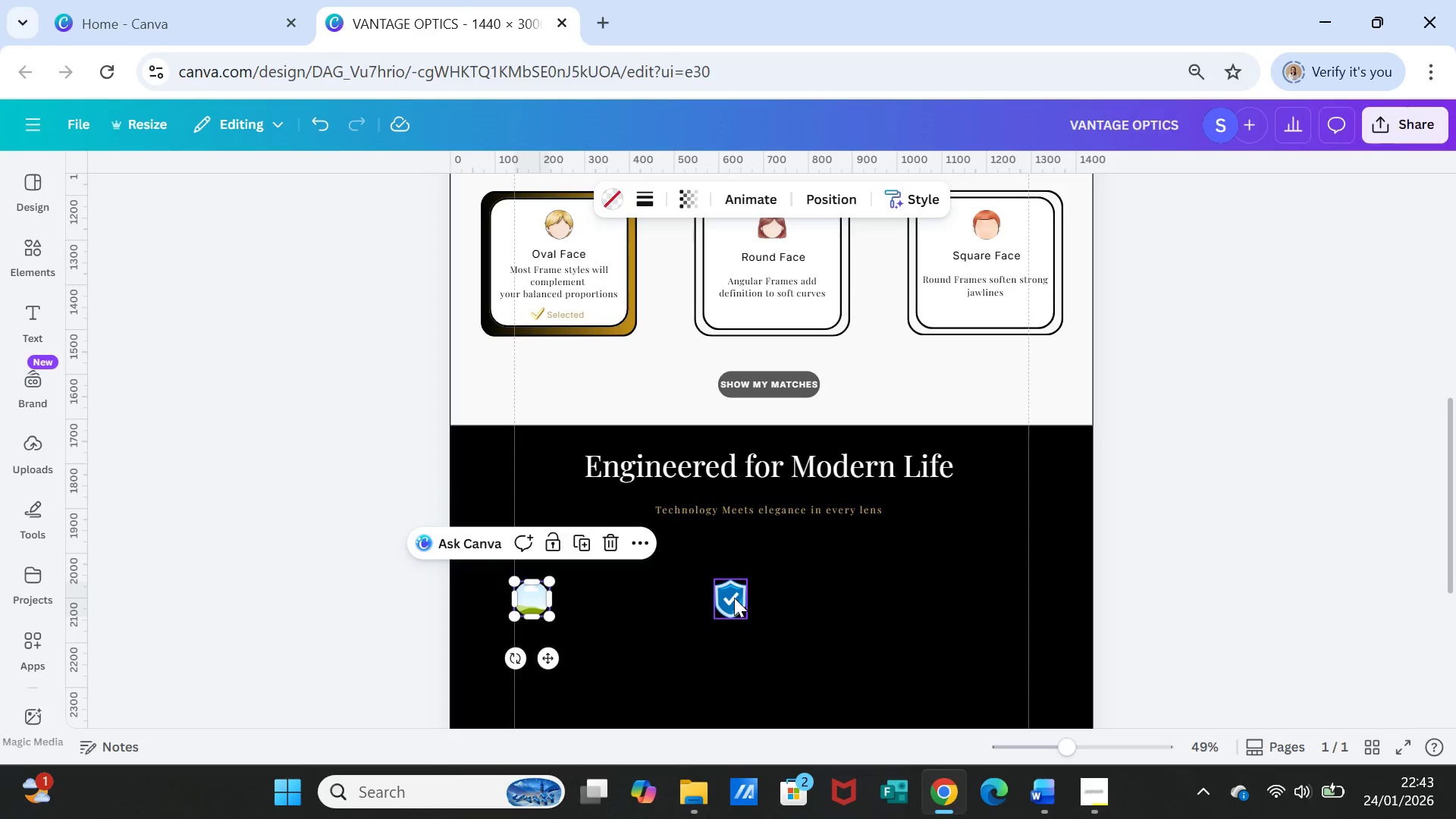 
left_click([730, 595])
 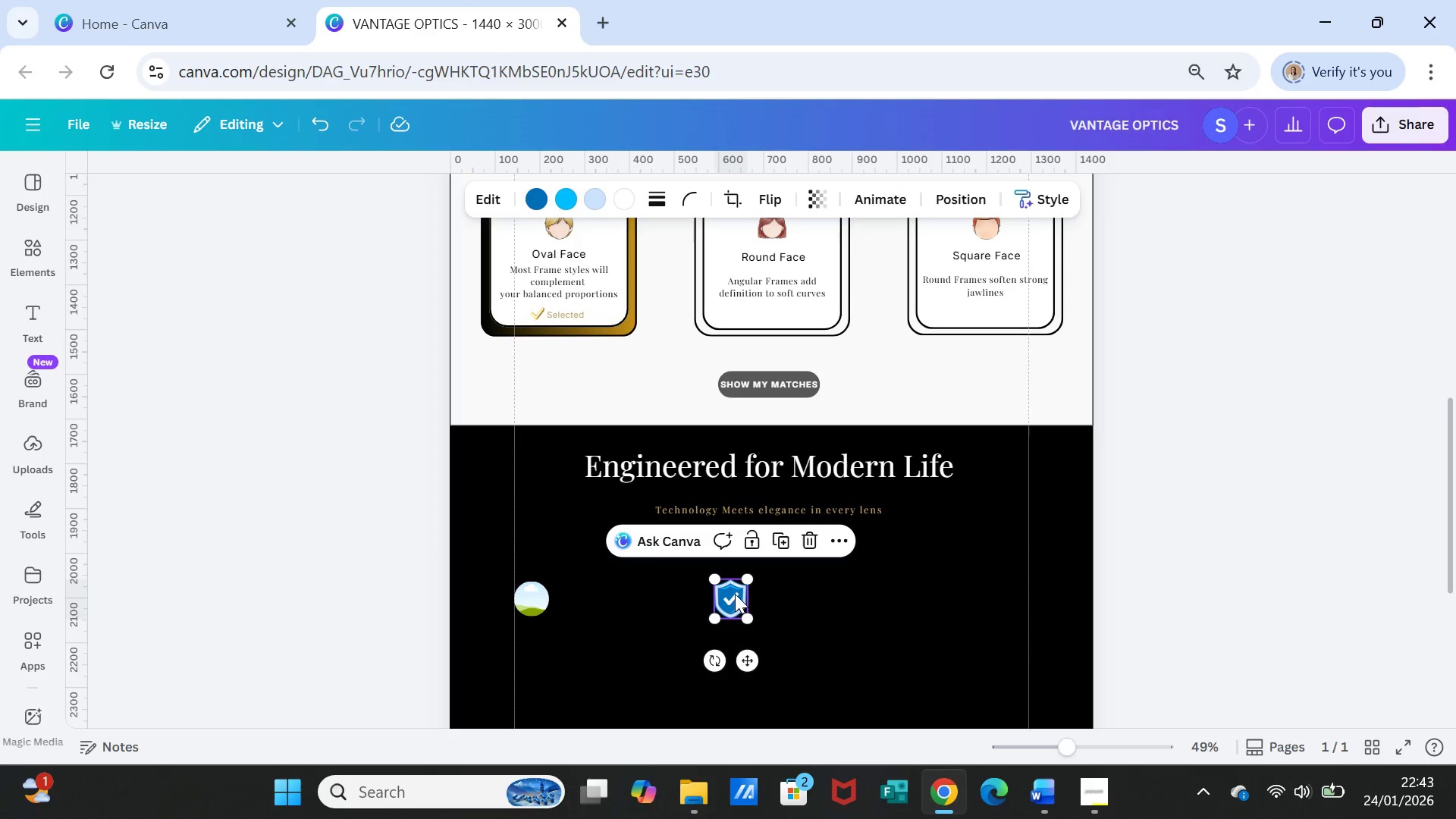 
left_click_drag(start_coordinate=[735, 594], to_coordinate=[532, 594])
 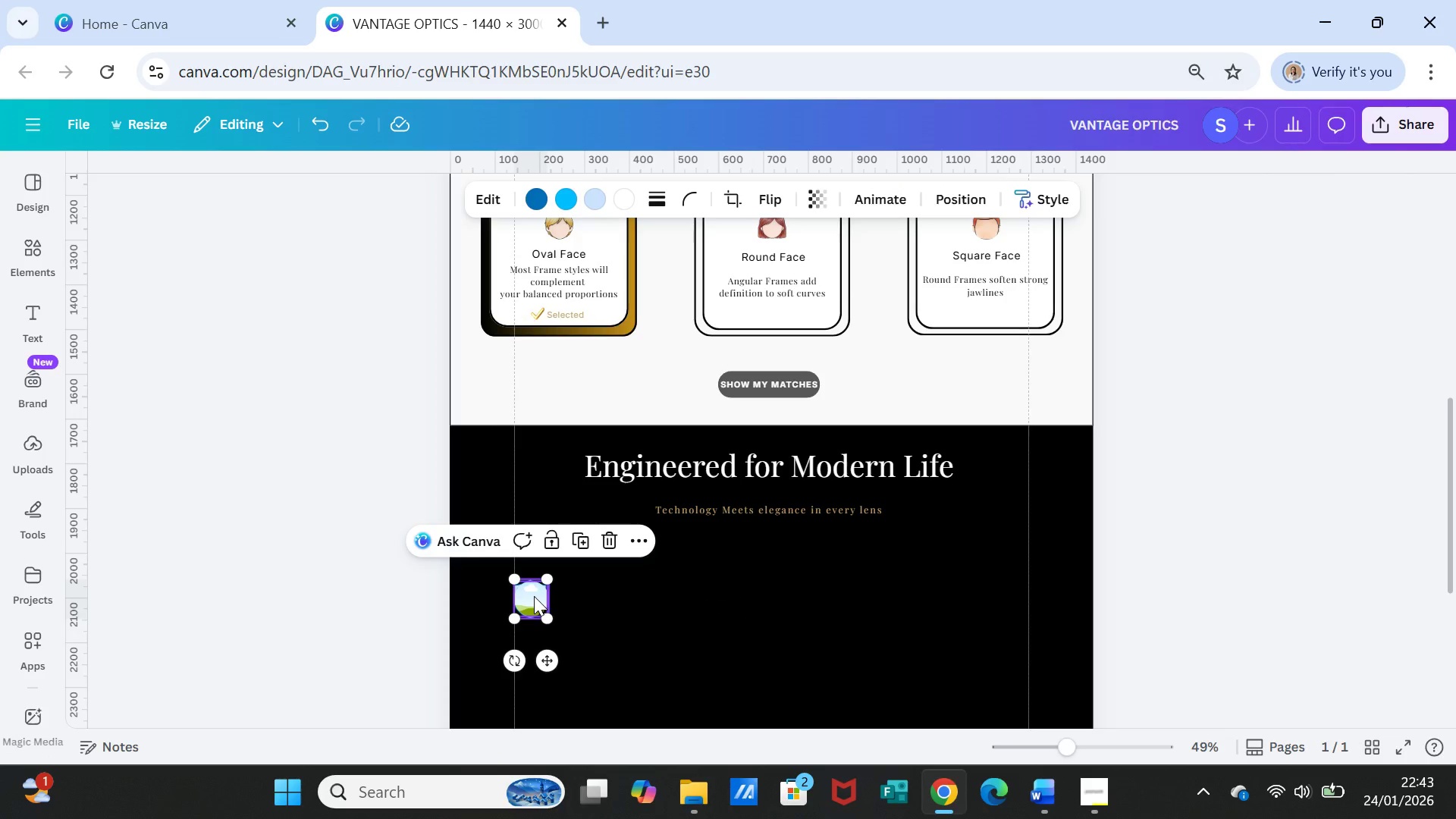 
left_click_drag(start_coordinate=[535, 596], to_coordinate=[590, 612])
 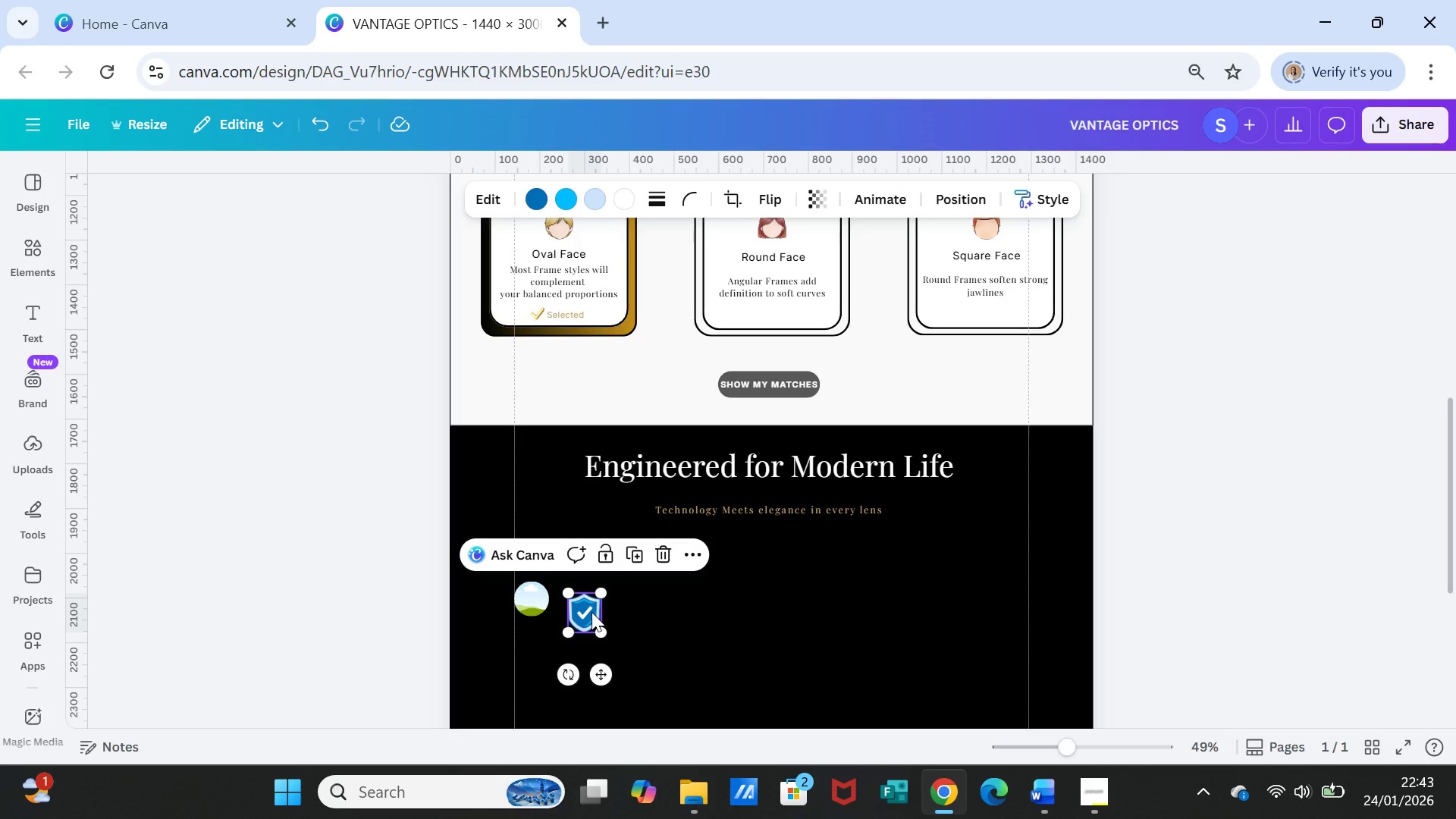 
key(Delete)
 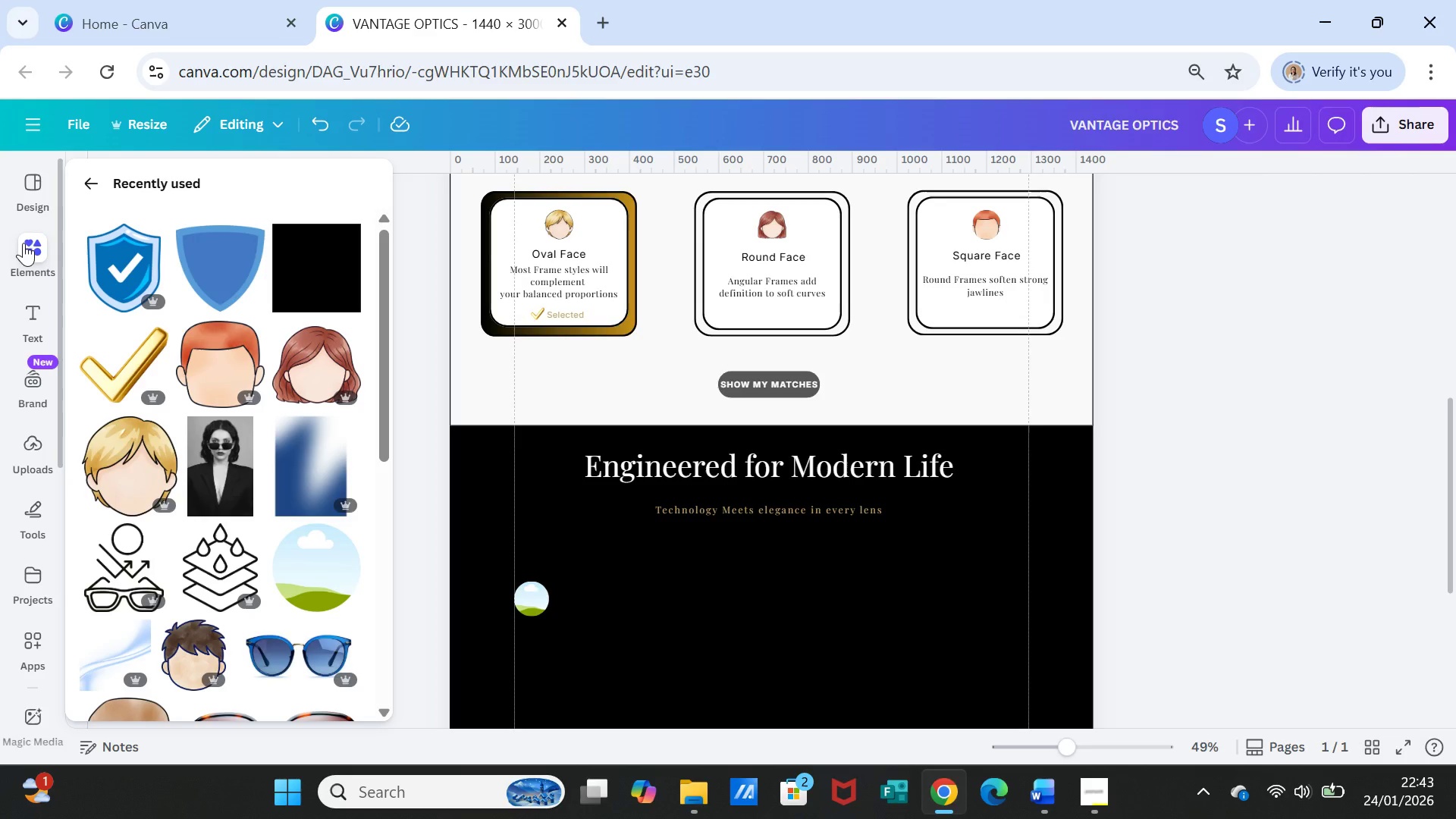 
left_click([26, 243])
 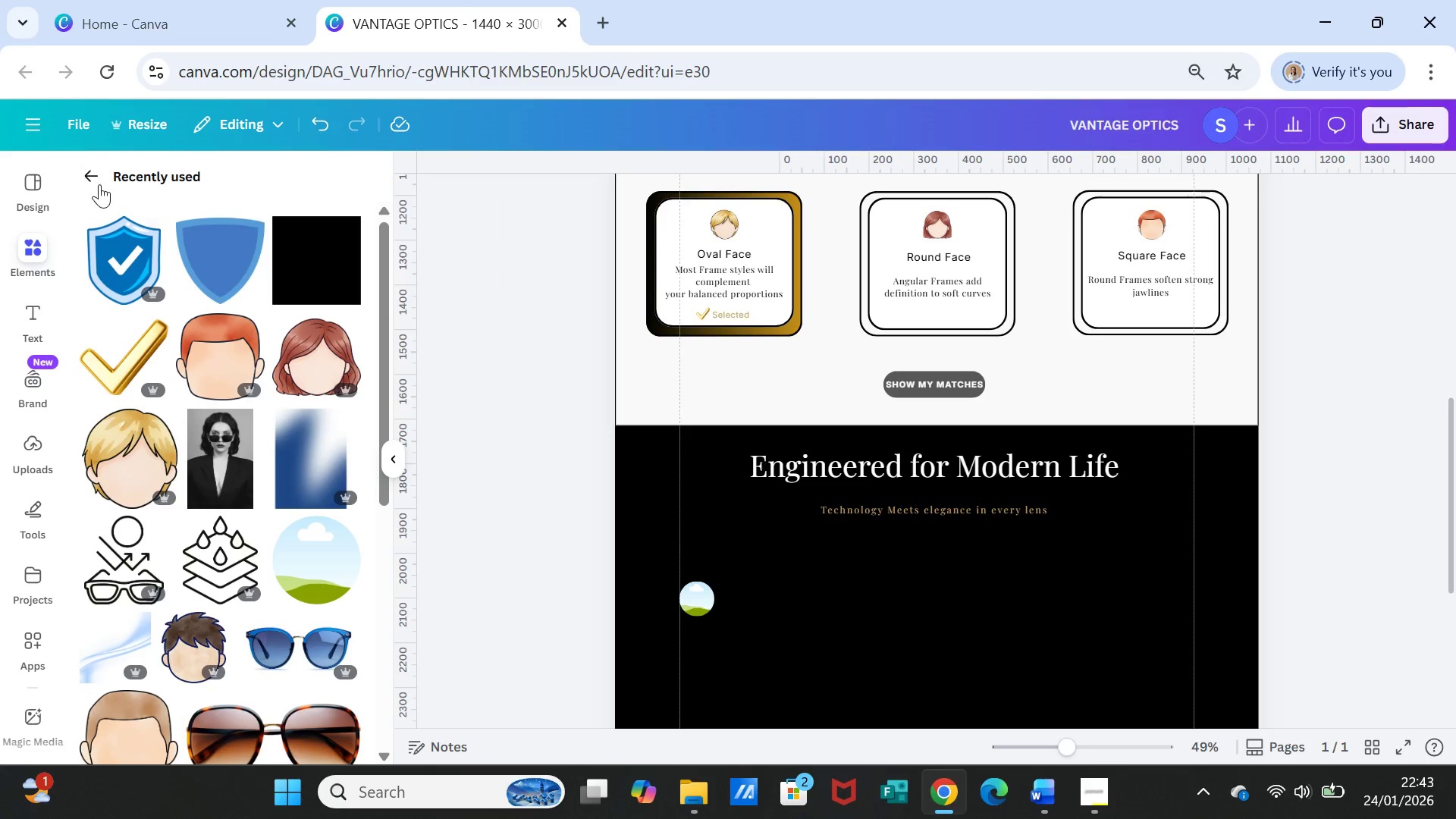 
left_click([94, 177])
 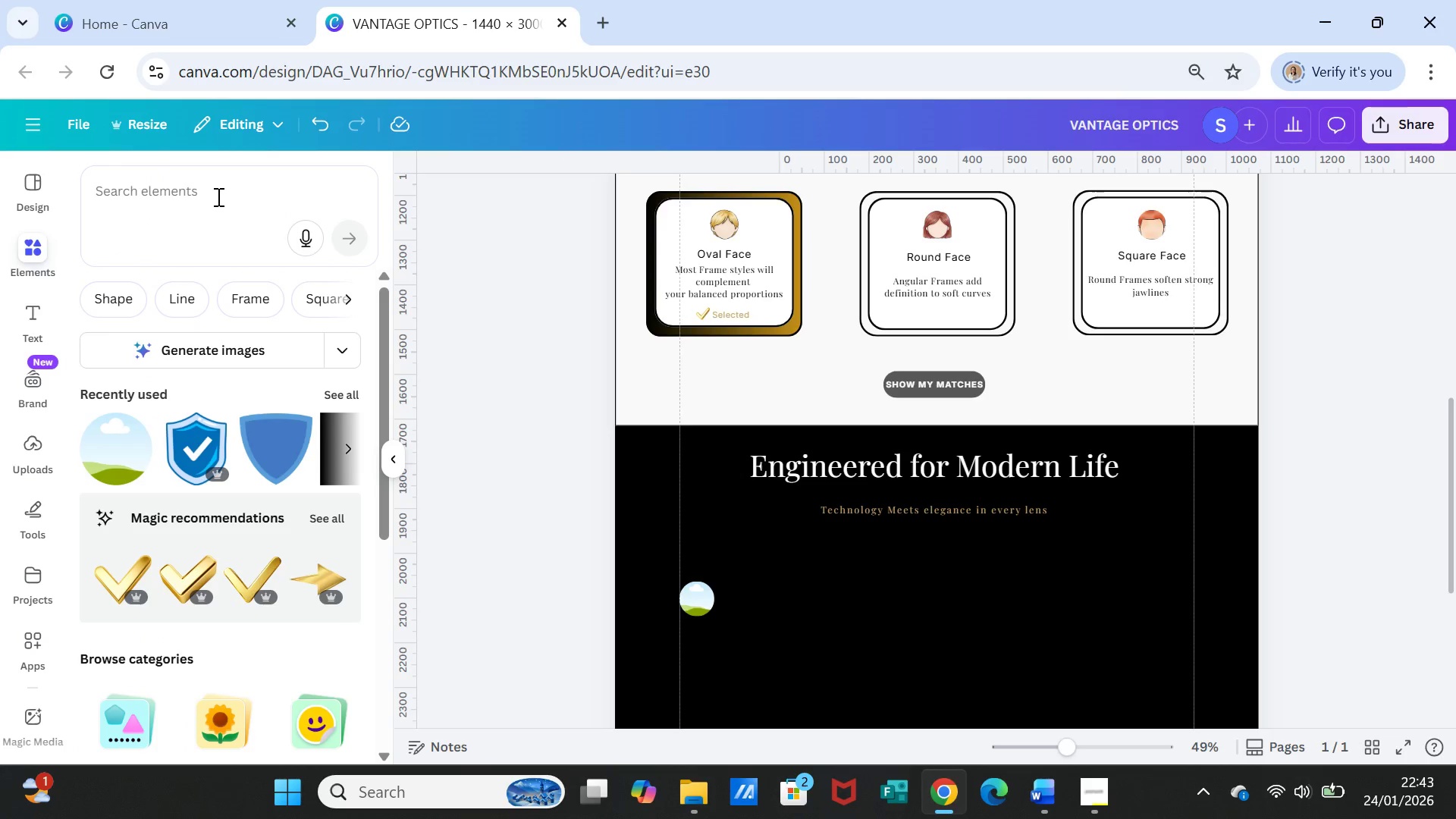 
left_click([217, 196])
 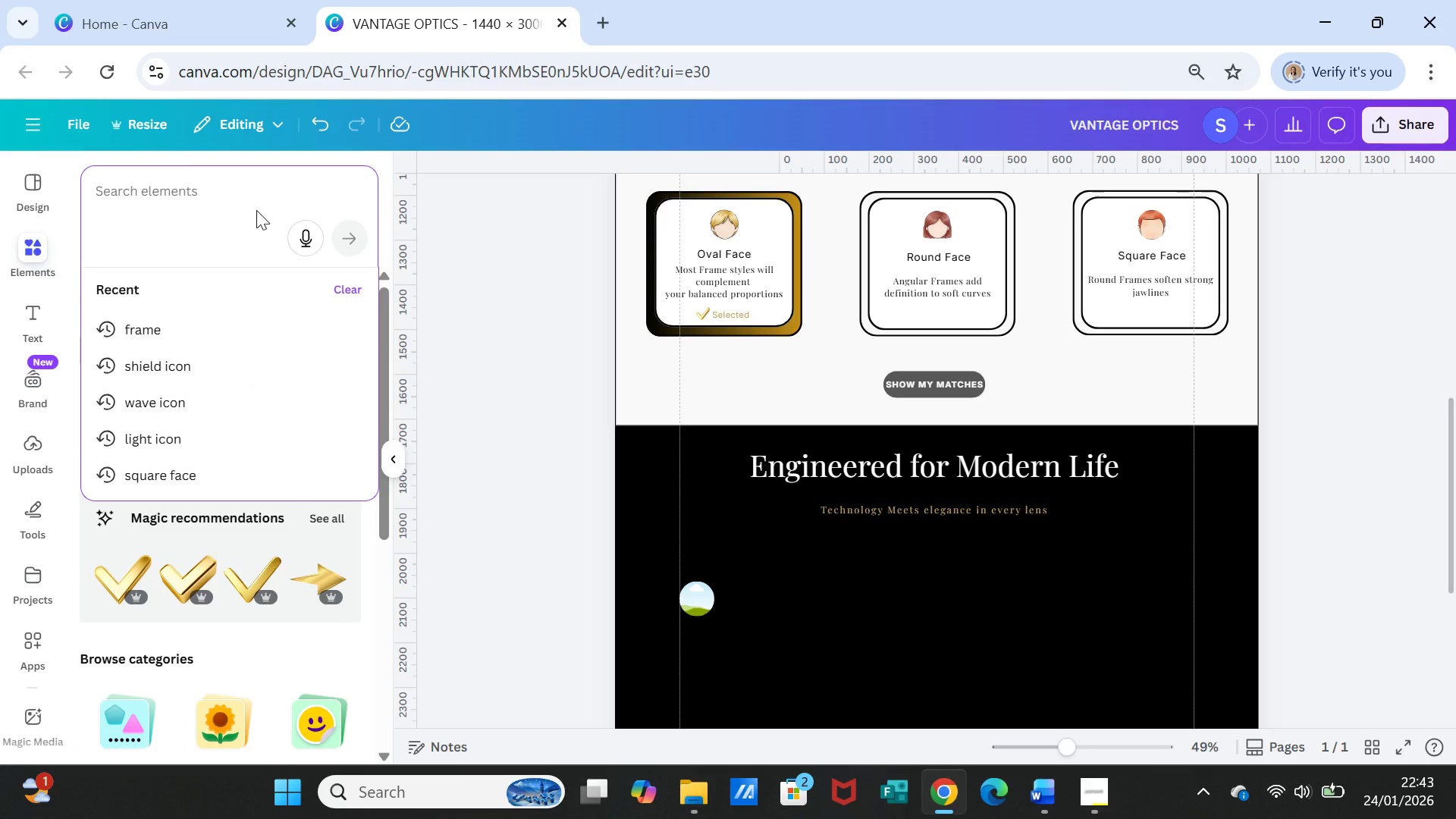 
type(shield)
 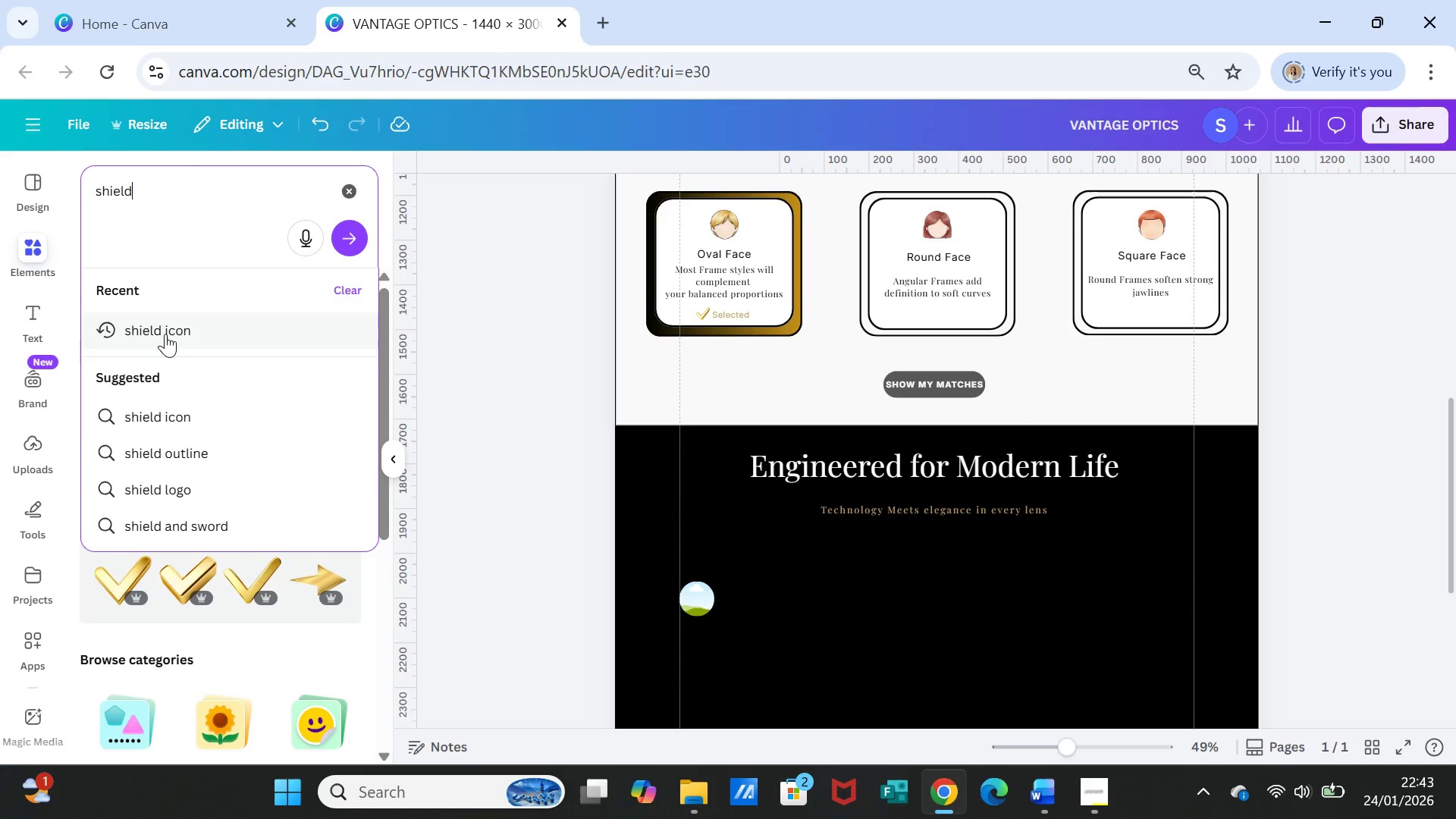 
left_click([165, 334])
 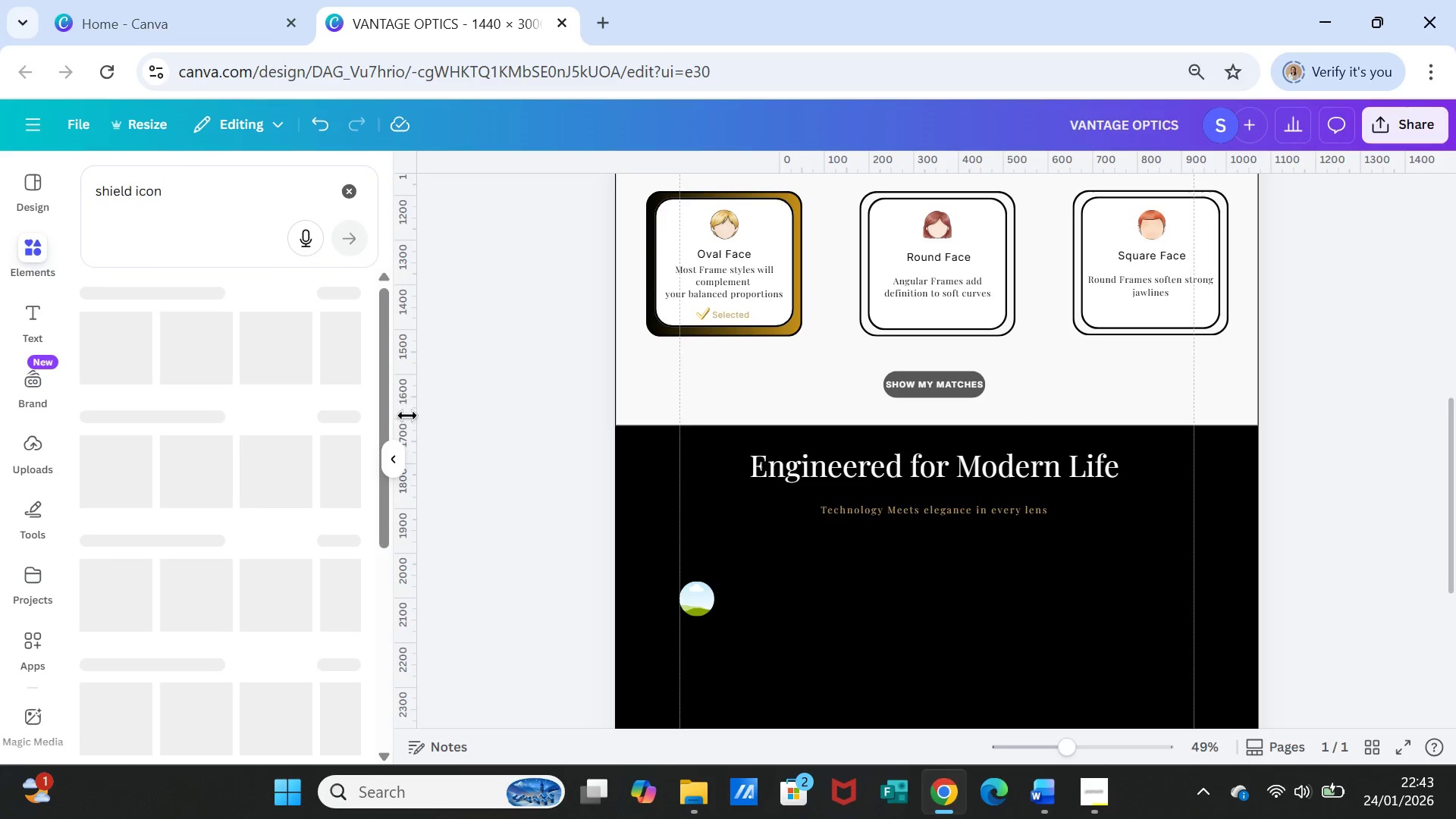 
mouse_move([391, 464])
 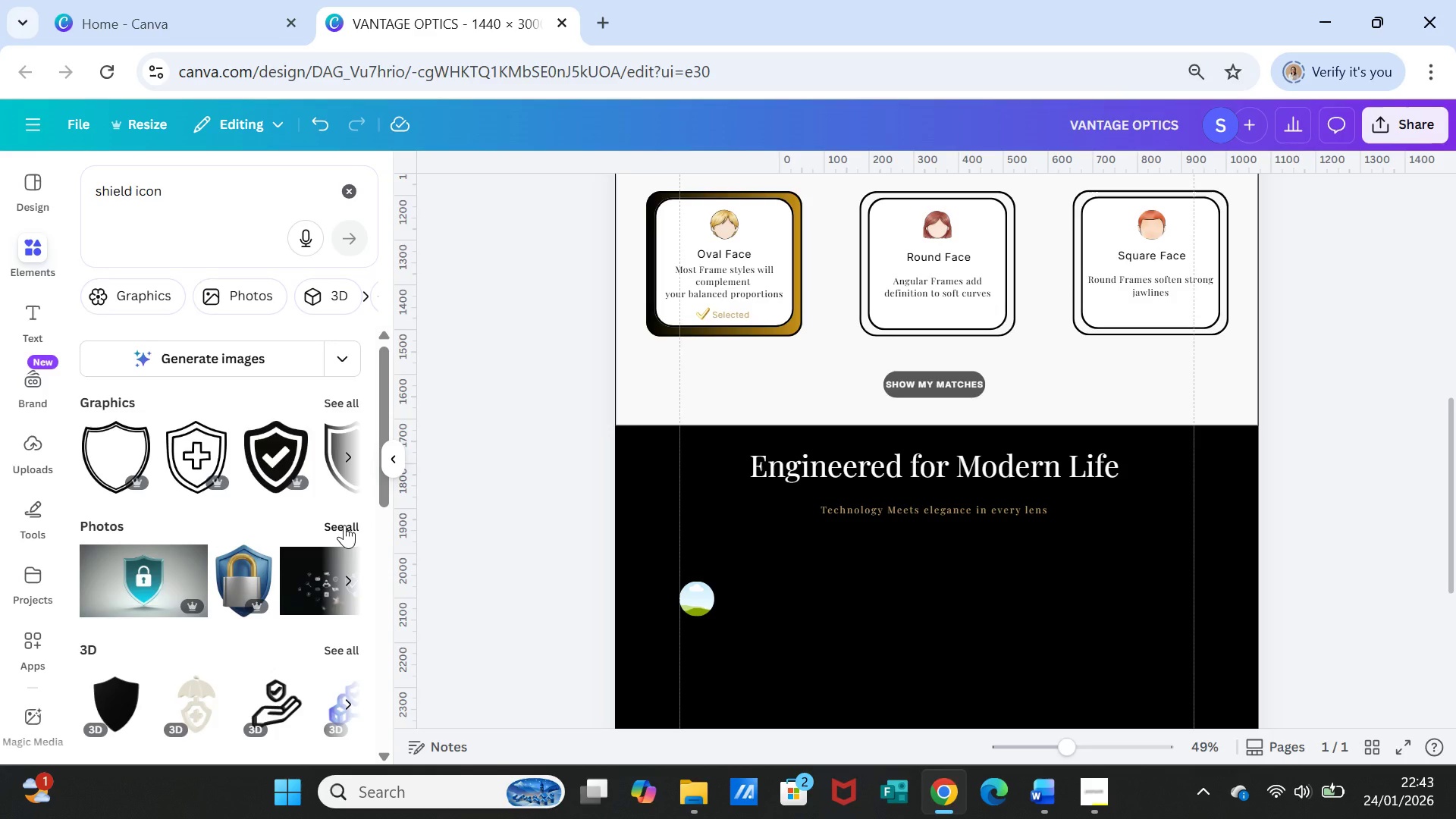 
left_click([344, 525])
 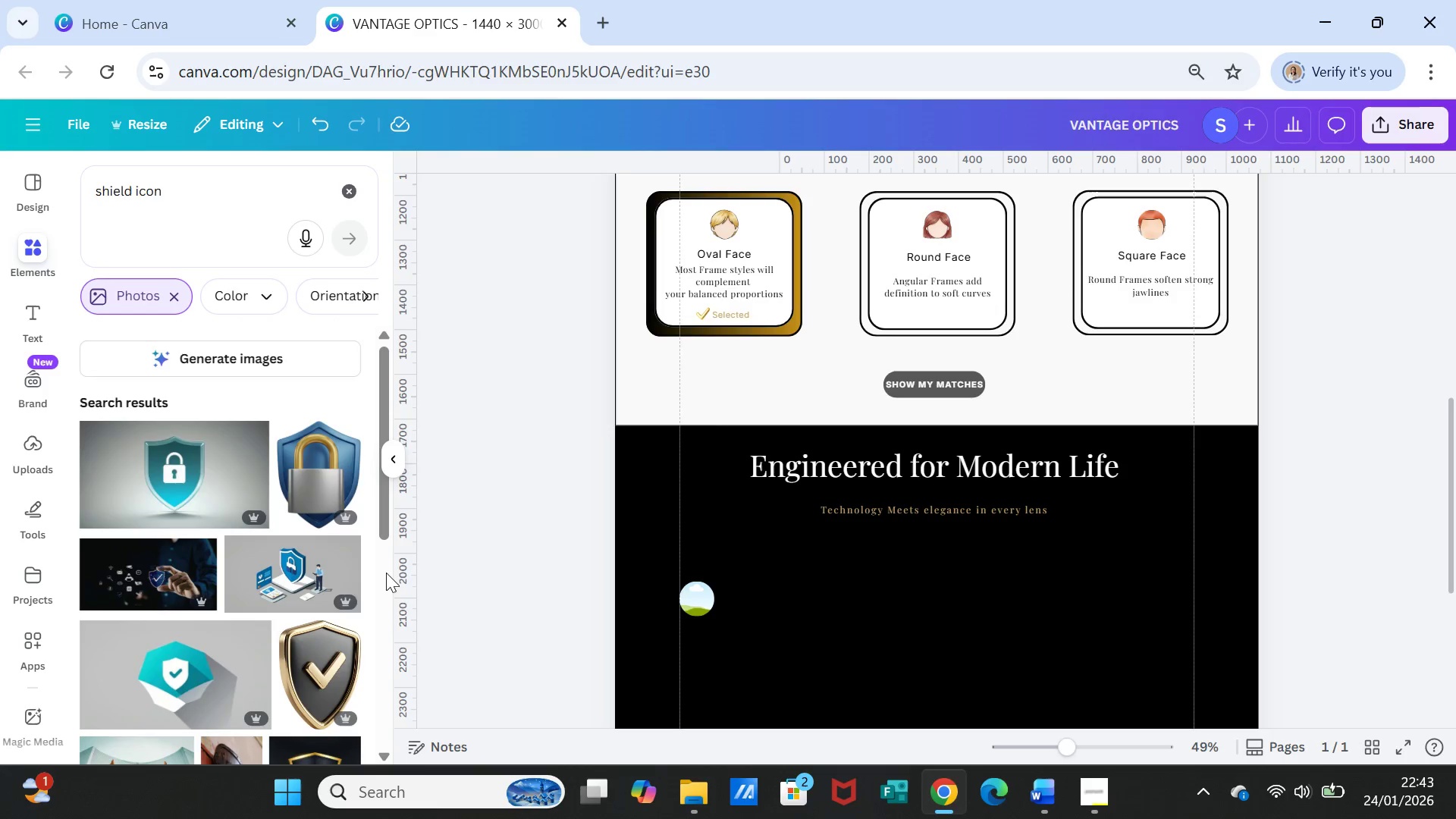 
scroll: coordinate [378, 629], scroll_direction: down, amount: 7.0
 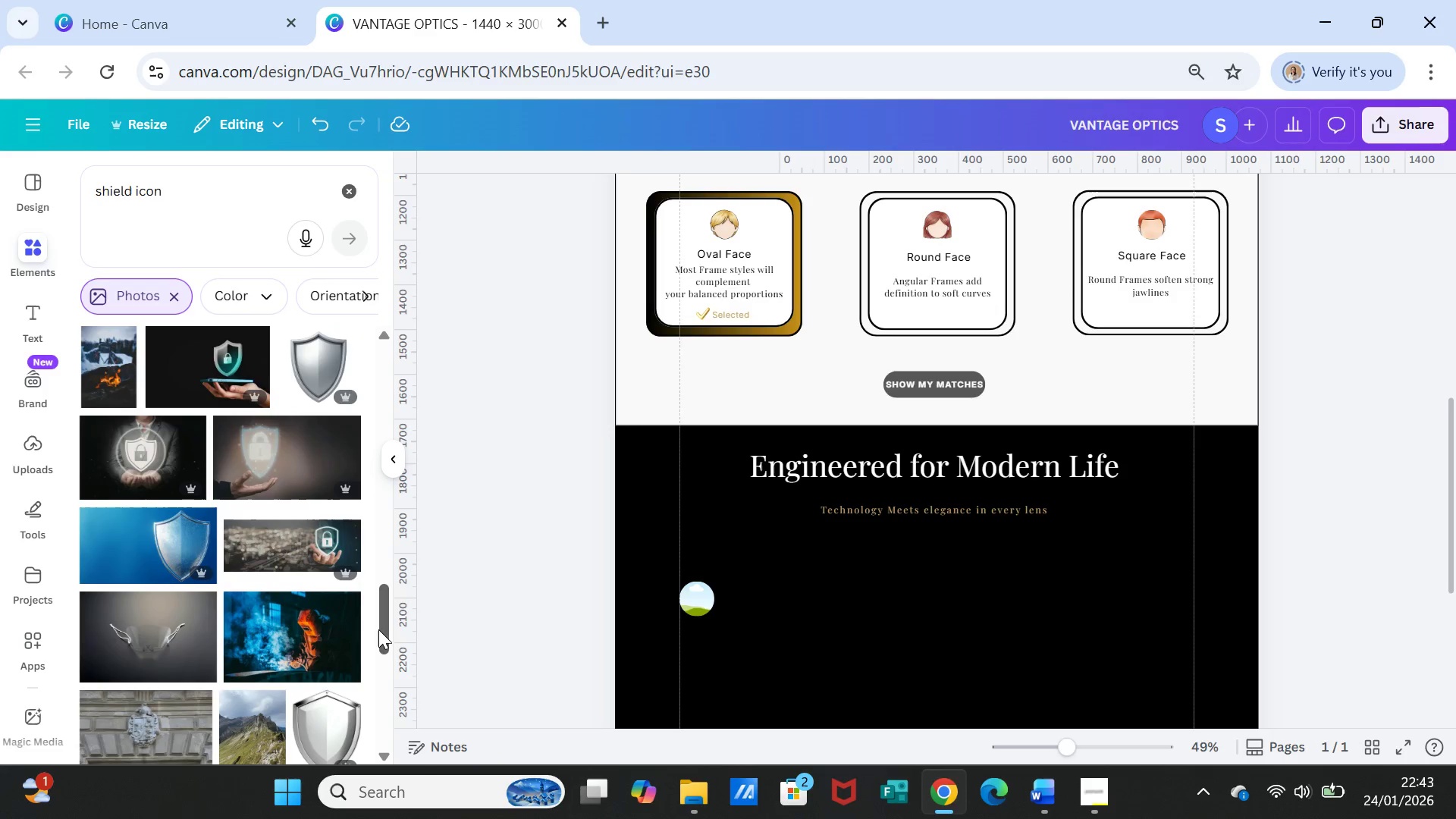 
scroll: coordinate [378, 629], scroll_direction: up, amount: 1.0
 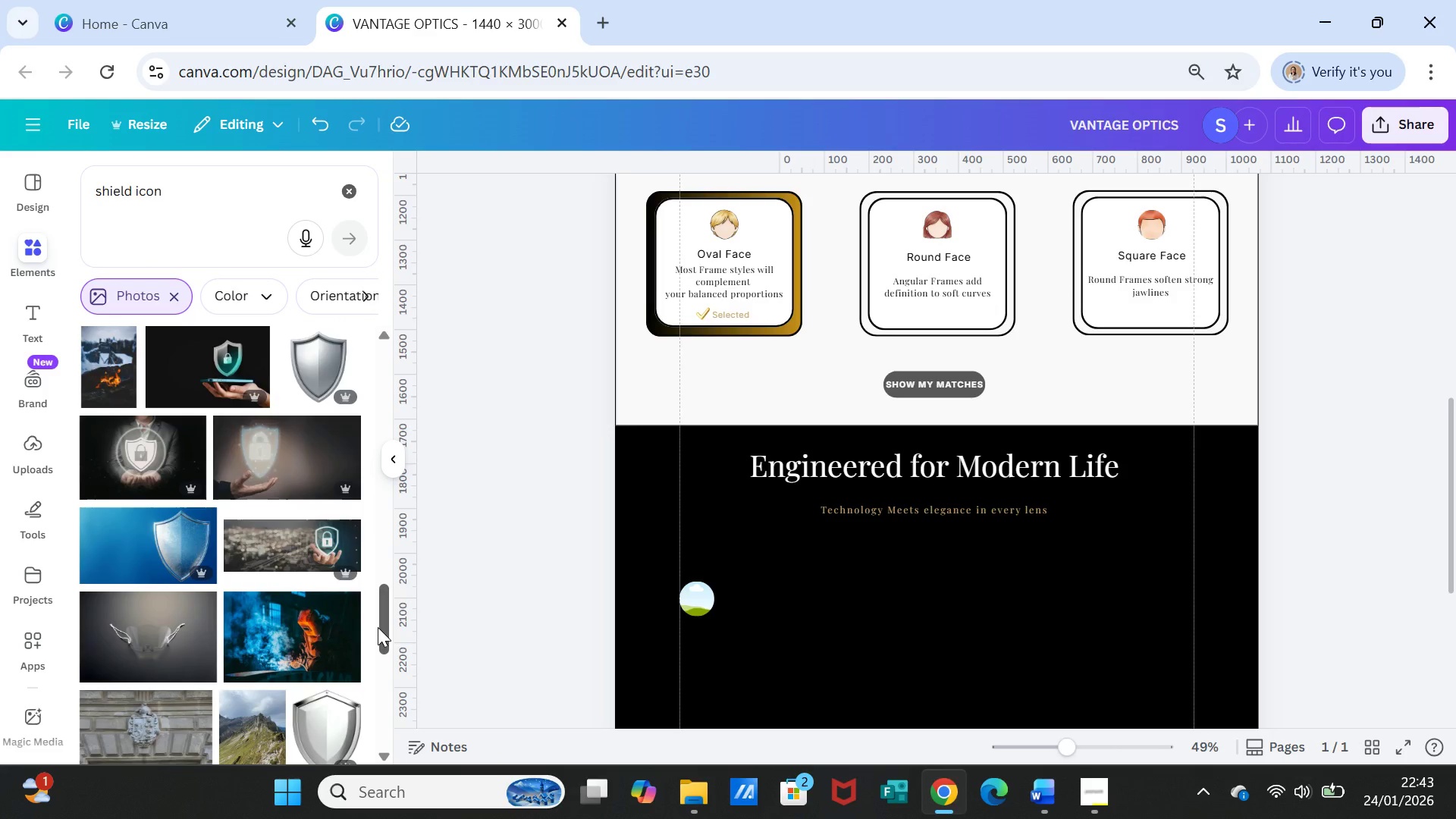 
scroll: coordinate [378, 627], scroll_direction: down, amount: 2.0
 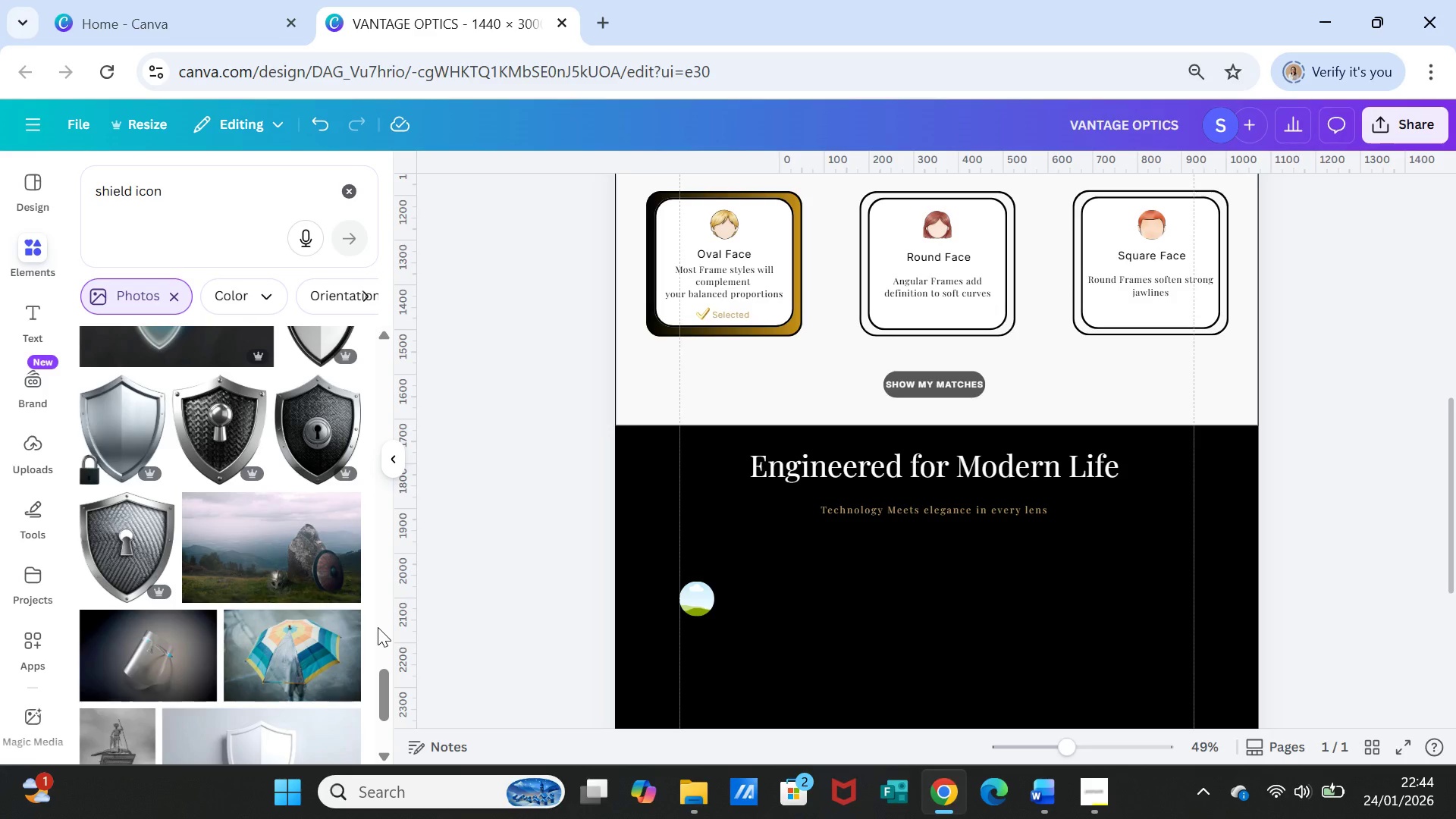 
left_click_drag(start_coordinate=[179, 193], to_coordinate=[81, 174])
 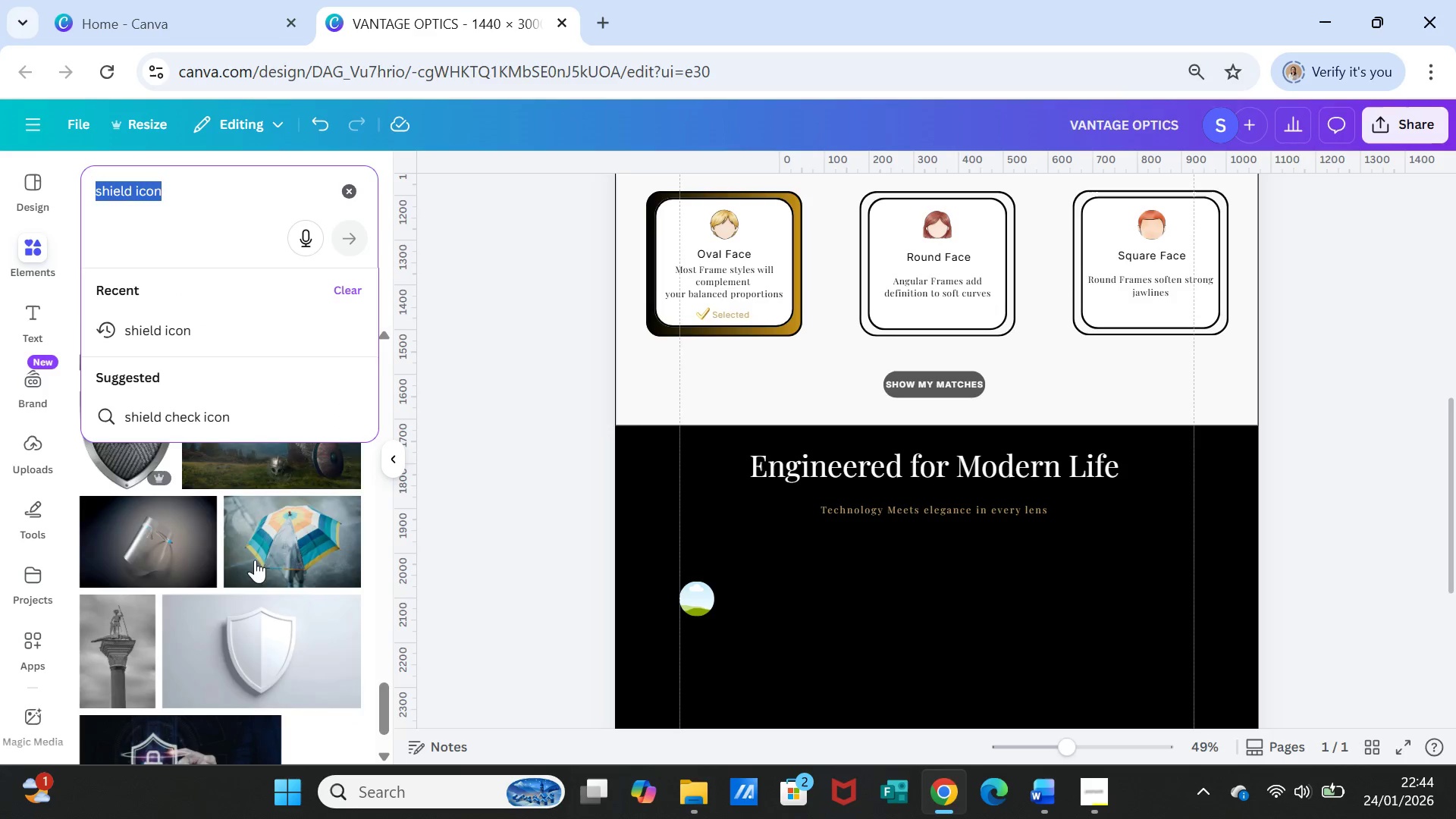 
scroll: coordinate [256, 563], scroll_direction: down, amount: 3.0
 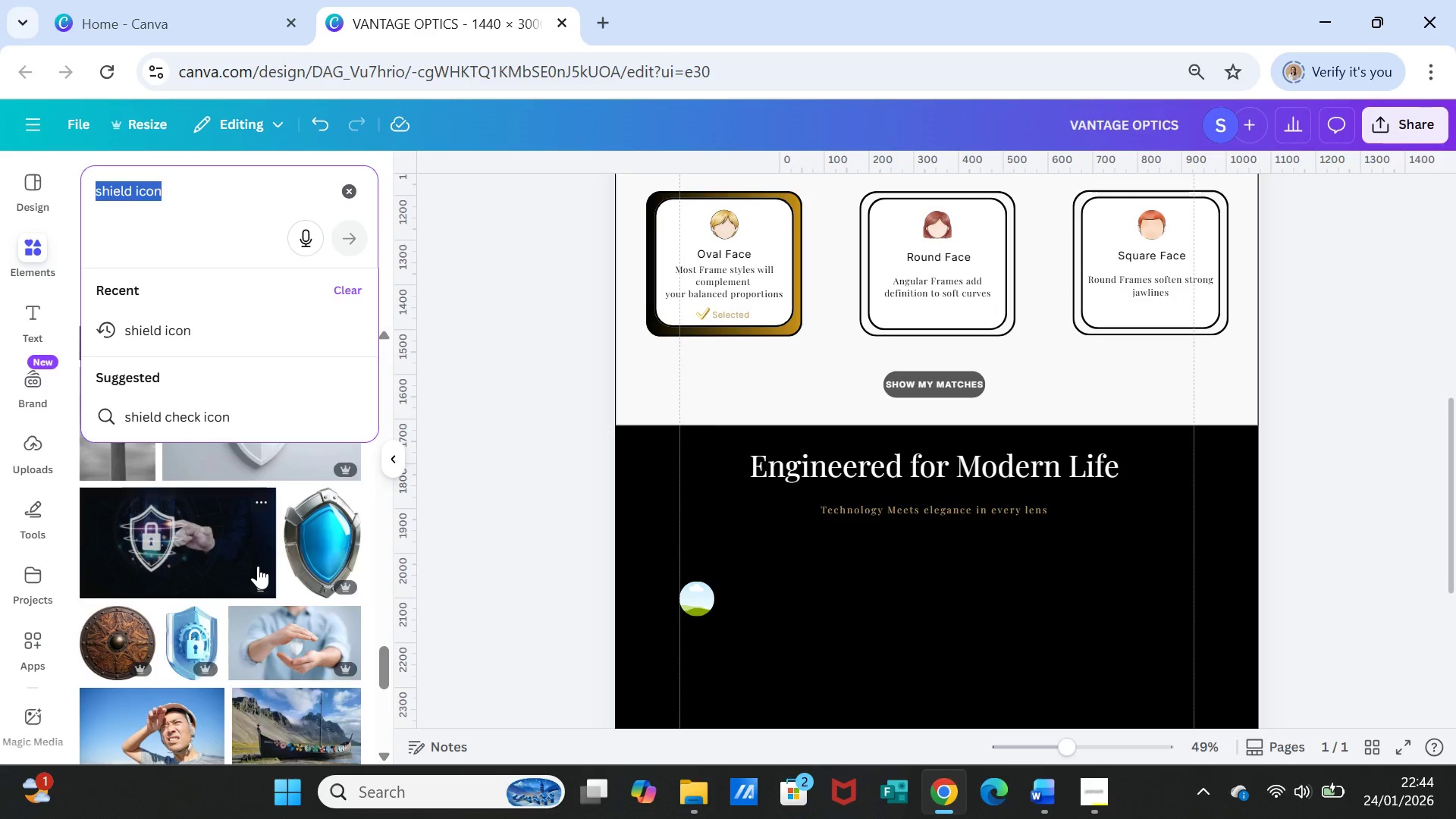 
scroll: coordinate [258, 566], scroll_direction: none, amount: 0.0
 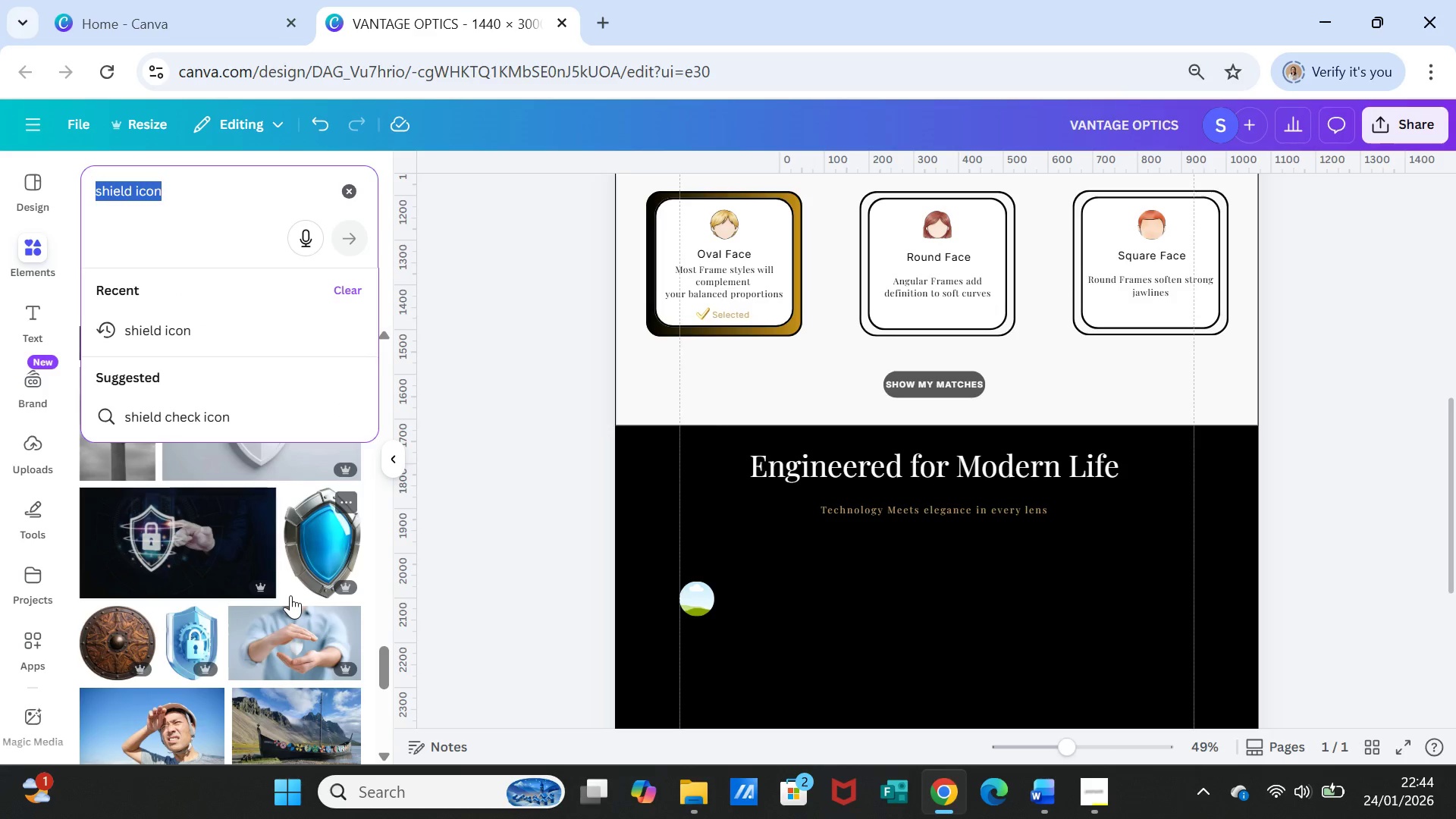 
scroll: coordinate [243, 639], scroll_direction: down, amount: 7.0
 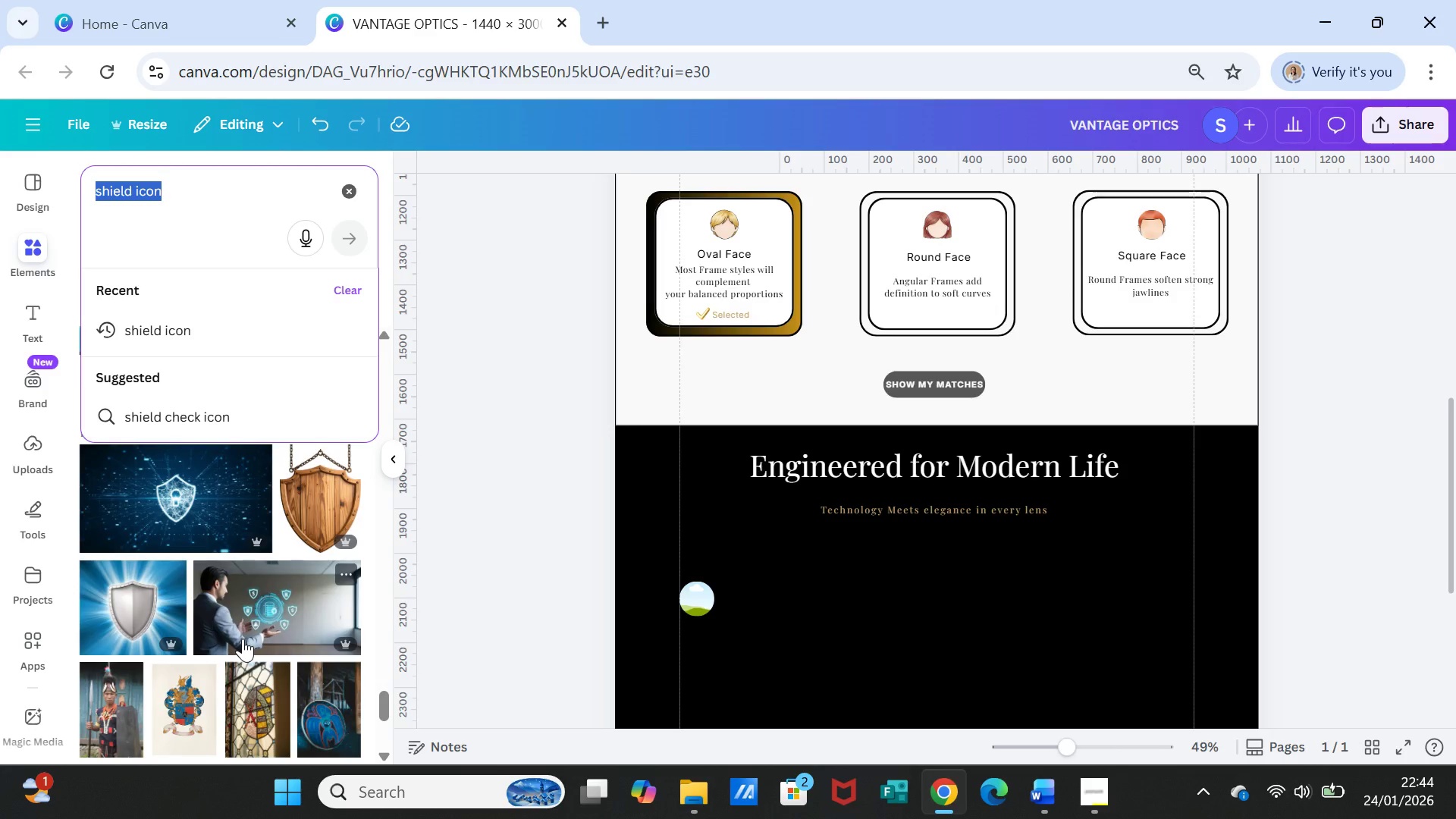 
scroll: coordinate [243, 639], scroll_direction: down, amount: 2.0
 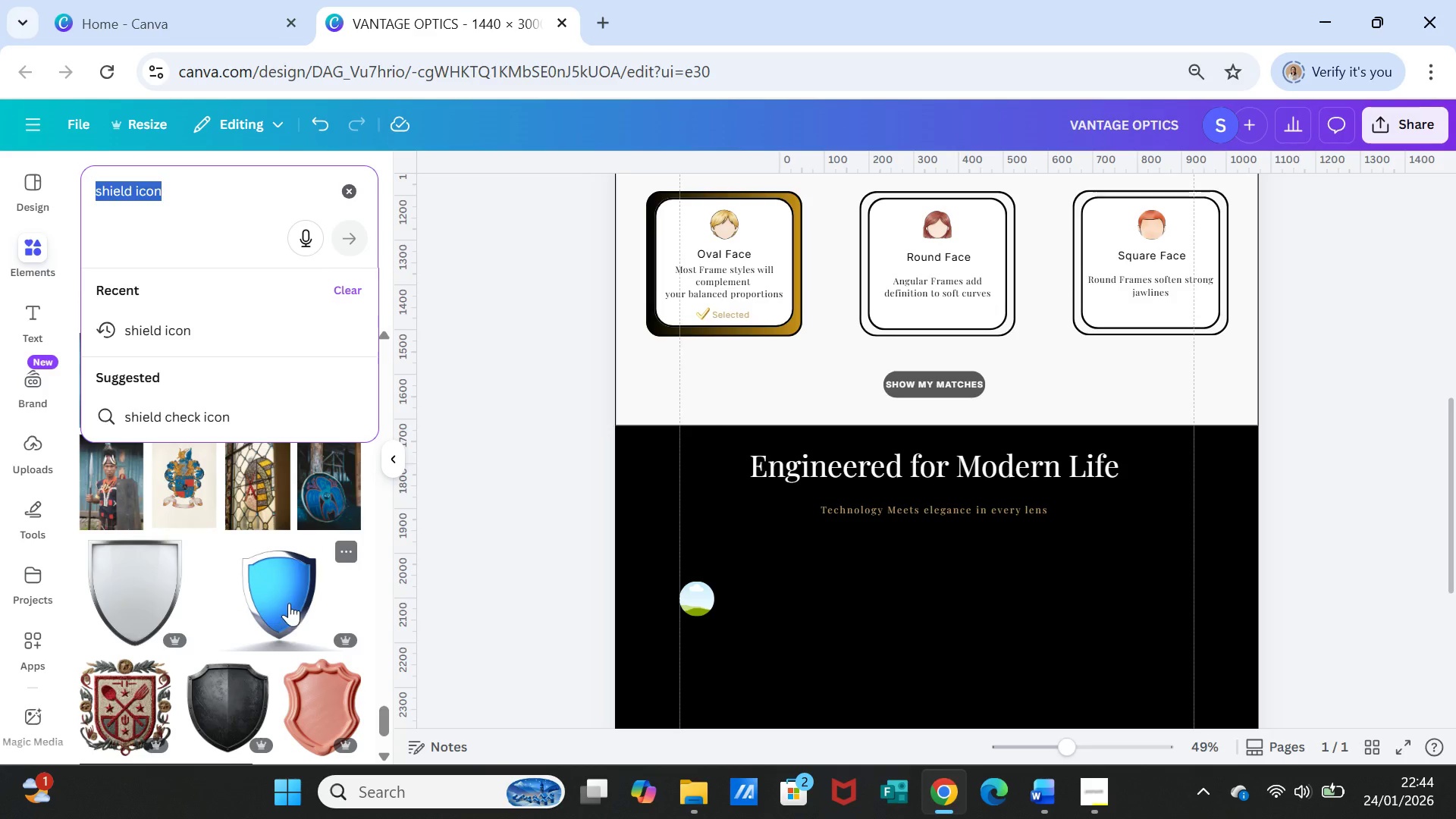 
left_click([287, 601])
 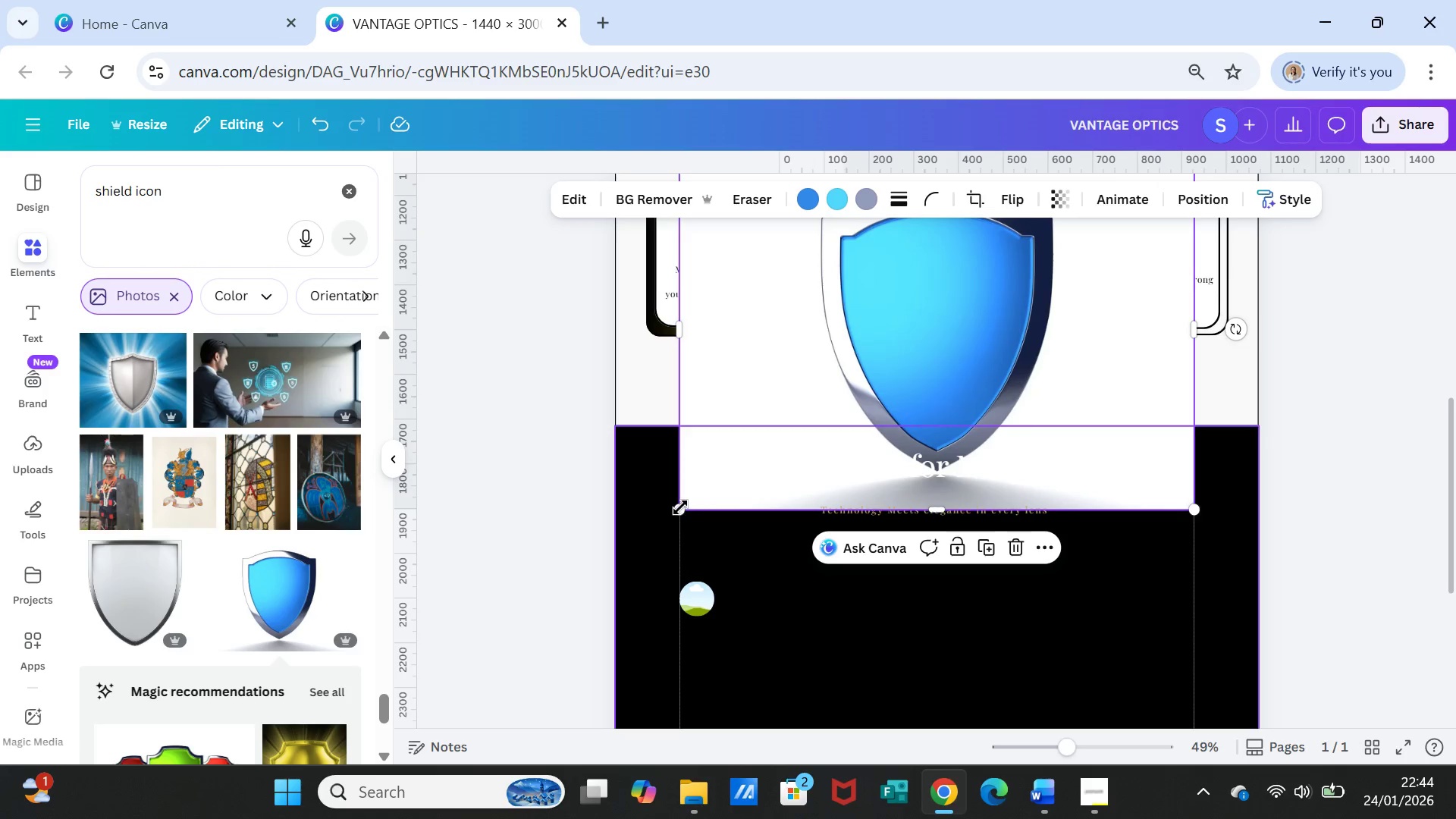 
left_click_drag(start_coordinate=[681, 508], to_coordinate=[999, 291])
 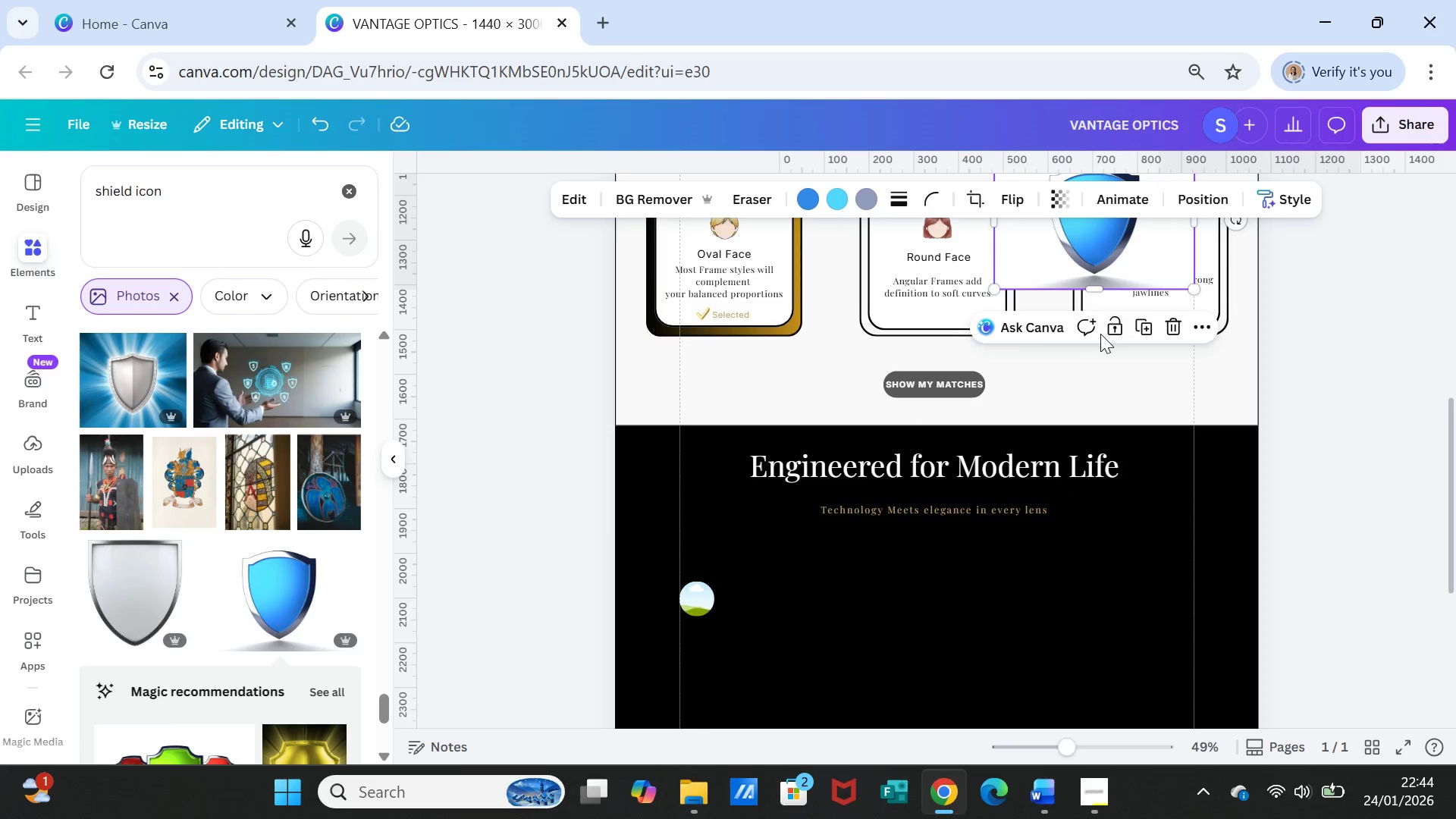 
scroll: coordinate [1100, 334], scroll_direction: up, amount: 1.0
 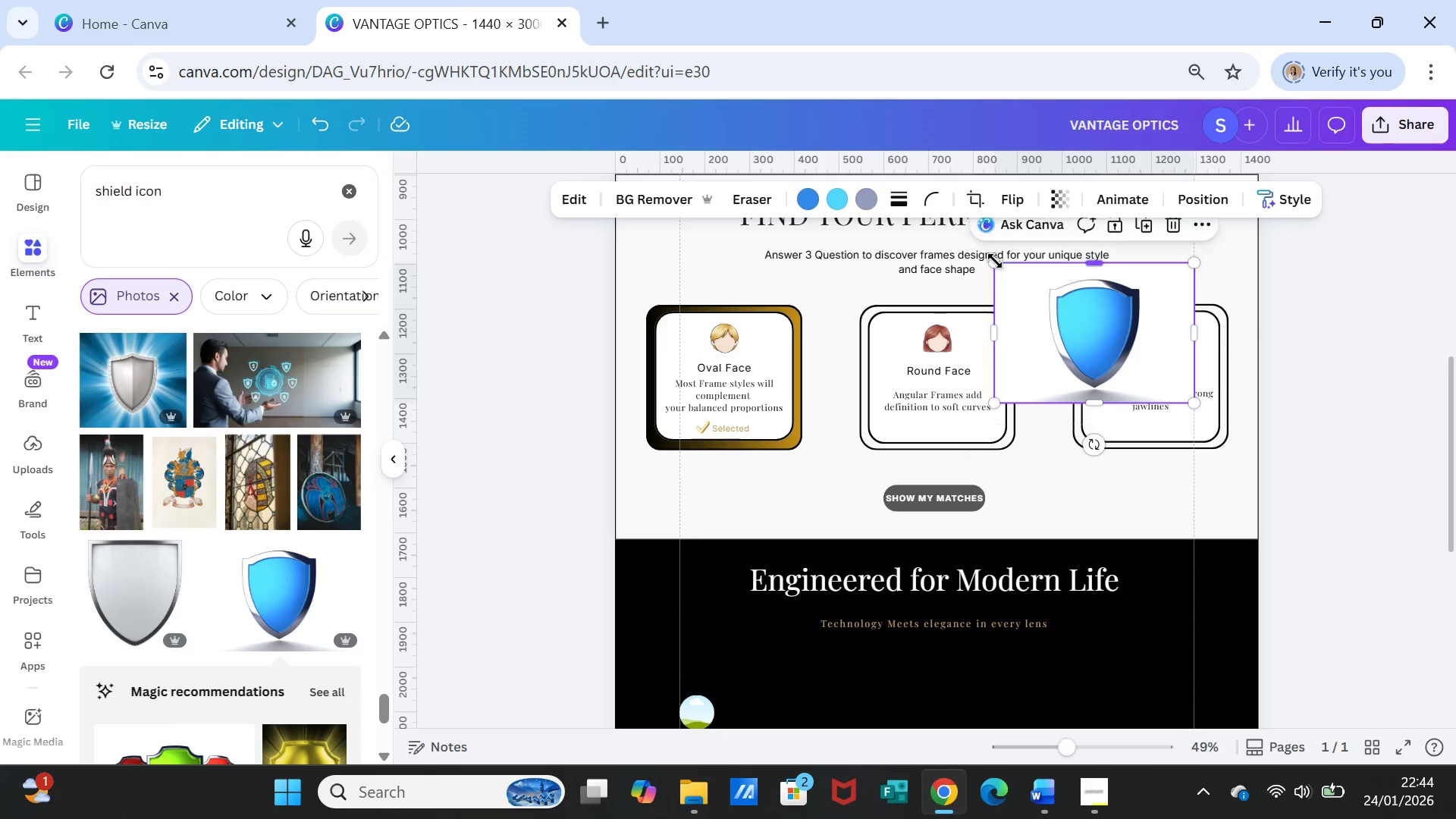 
left_click_drag(start_coordinate=[994, 261], to_coordinate=[1120, 326])
 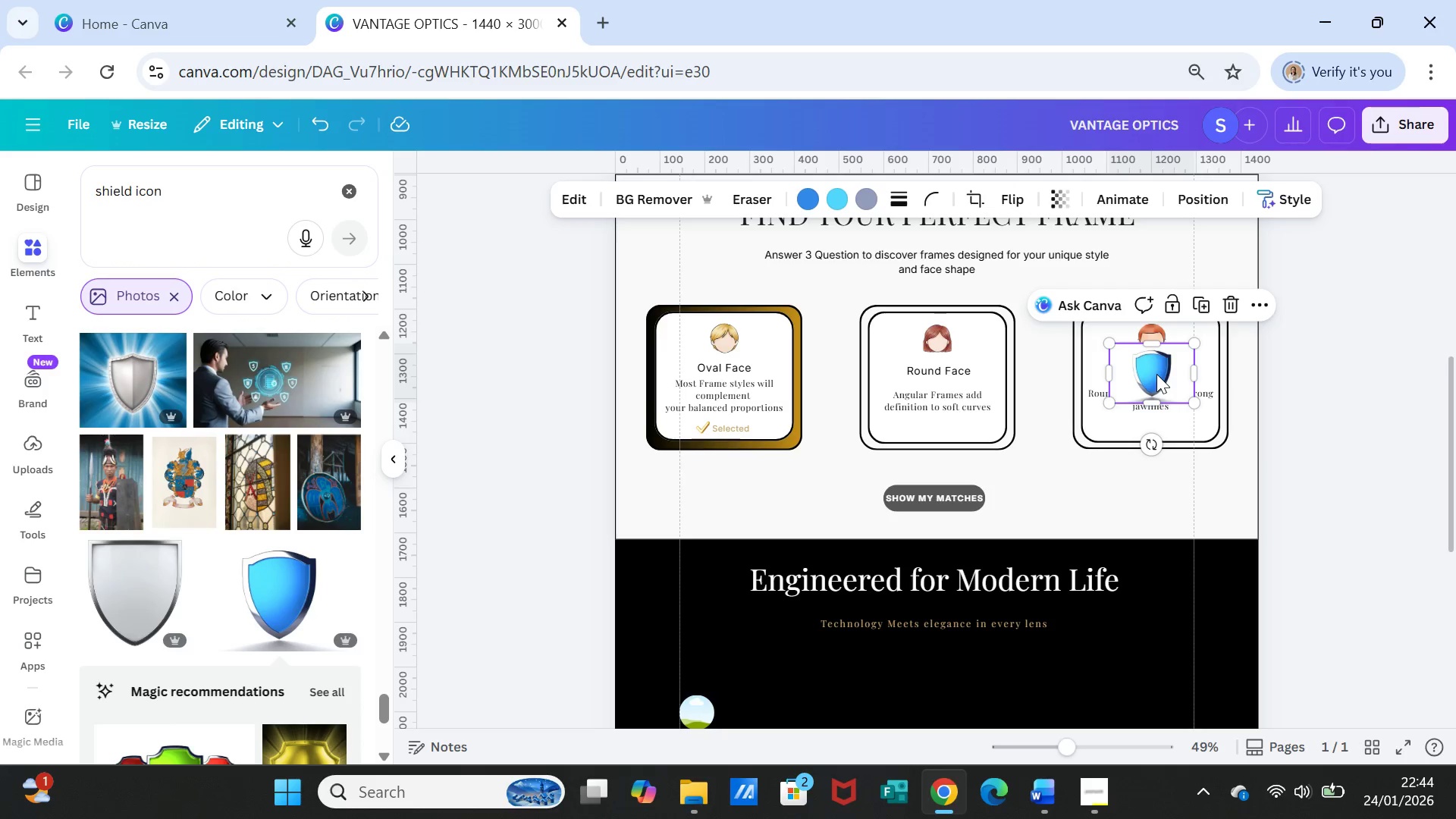 
left_click_drag(start_coordinate=[1156, 374], to_coordinate=[709, 708])
 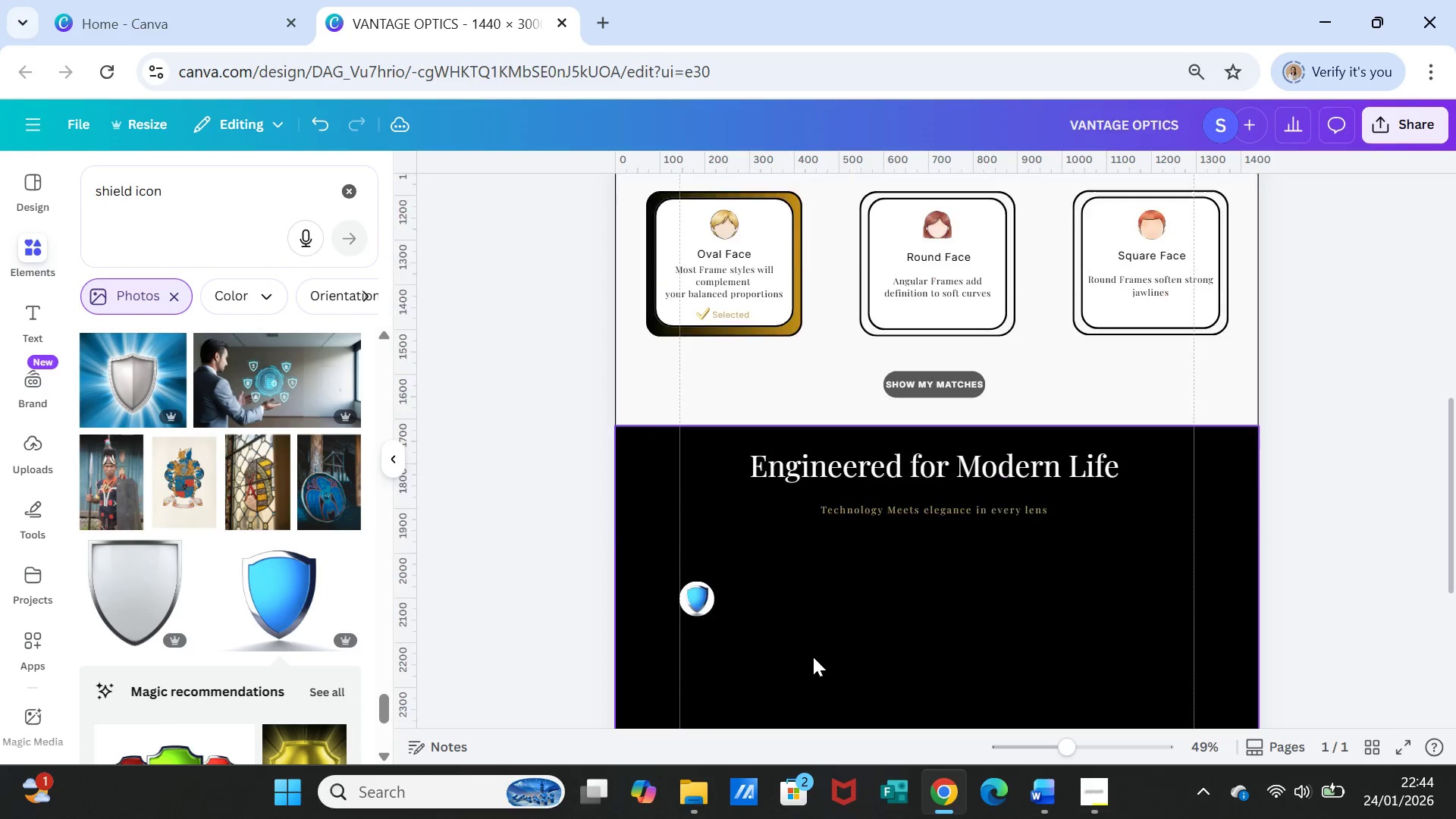 
scroll: coordinate [819, 567], scroll_direction: down, amount: 3.0
 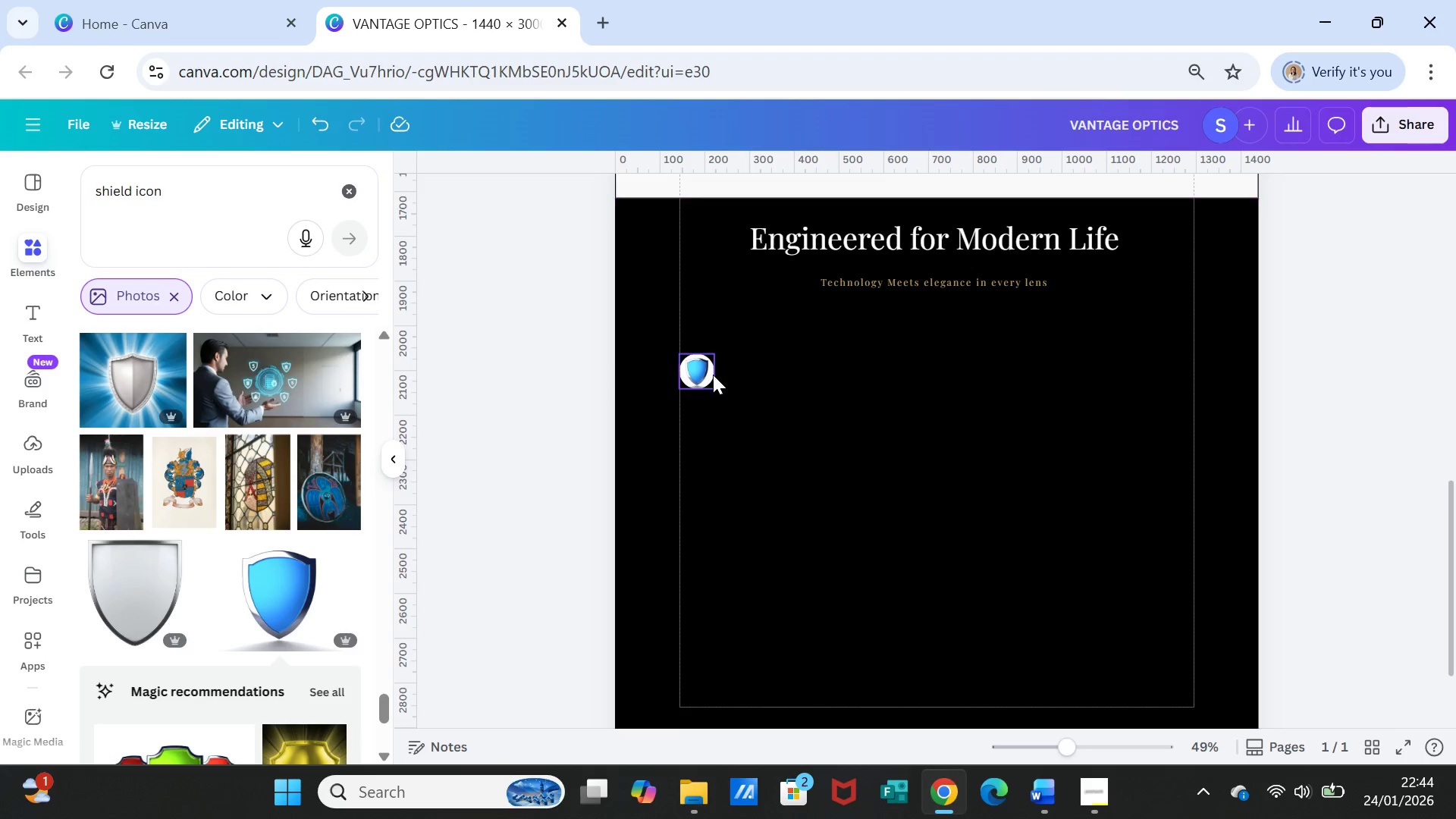 
left_click_drag(start_coordinate=[709, 370], to_coordinate=[719, 370])
 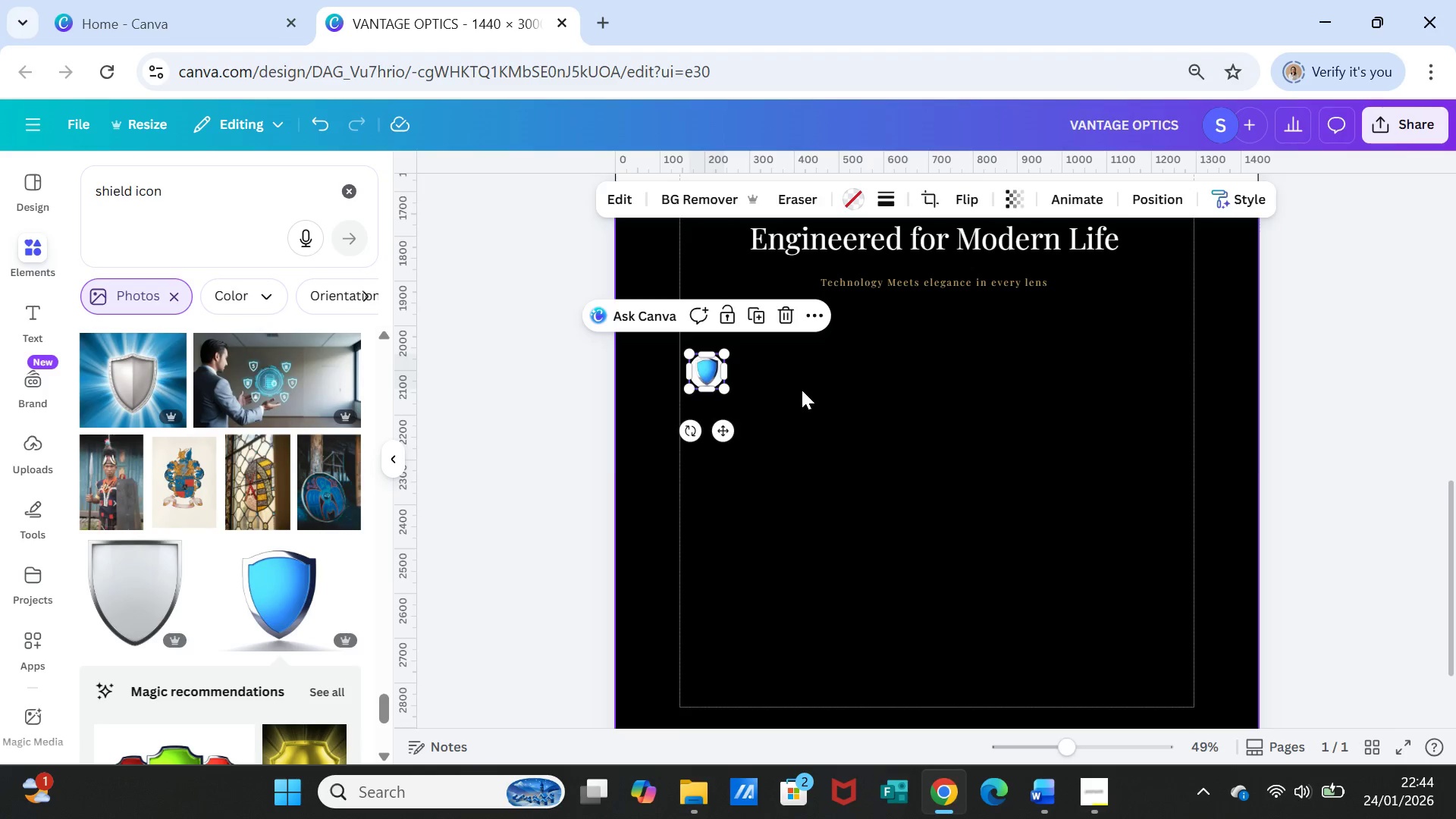 
left_click([802, 390])
 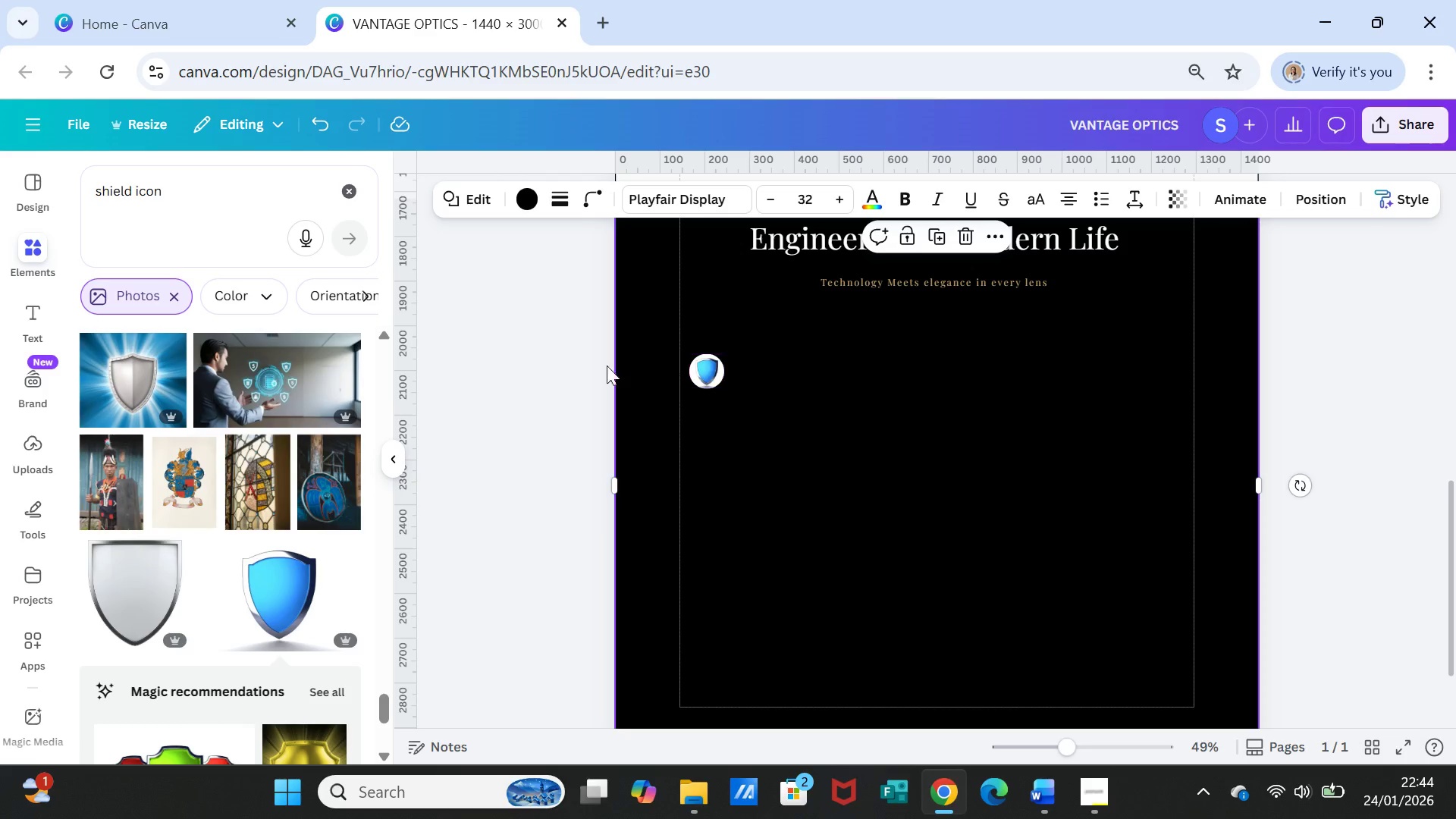 
wait(6.59)
 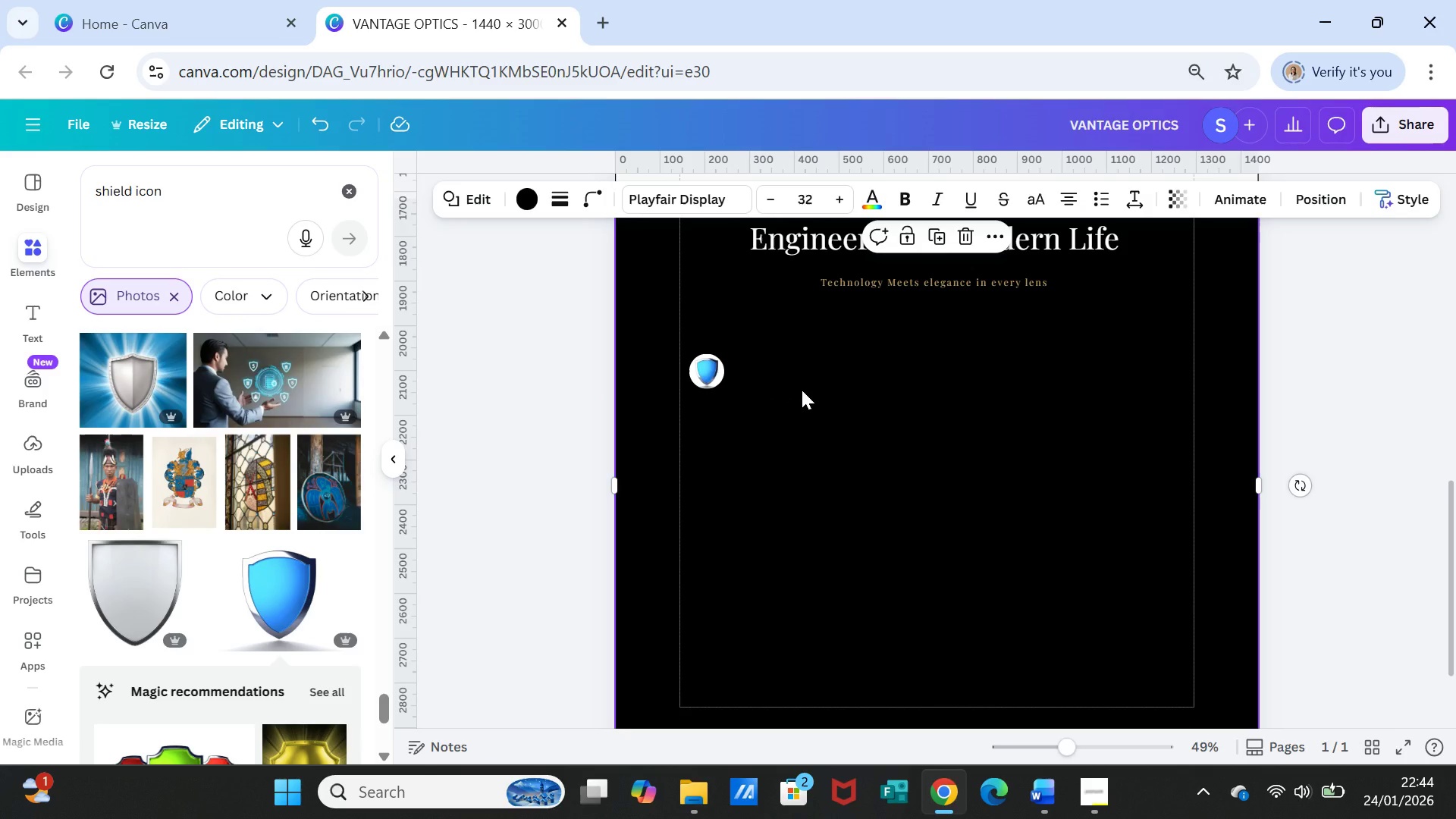 
left_click([32, 306])
 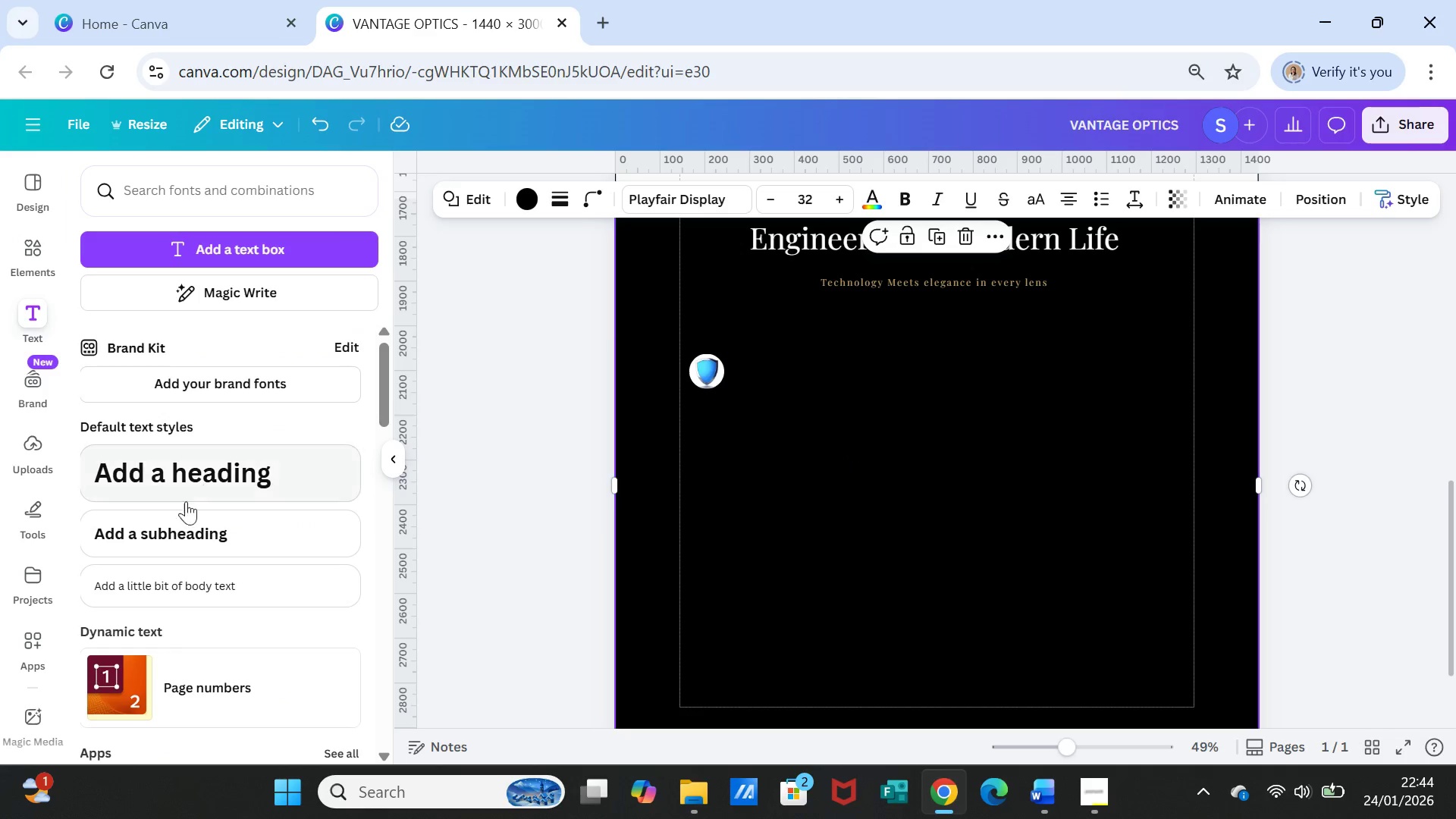 
left_click([184, 520])
 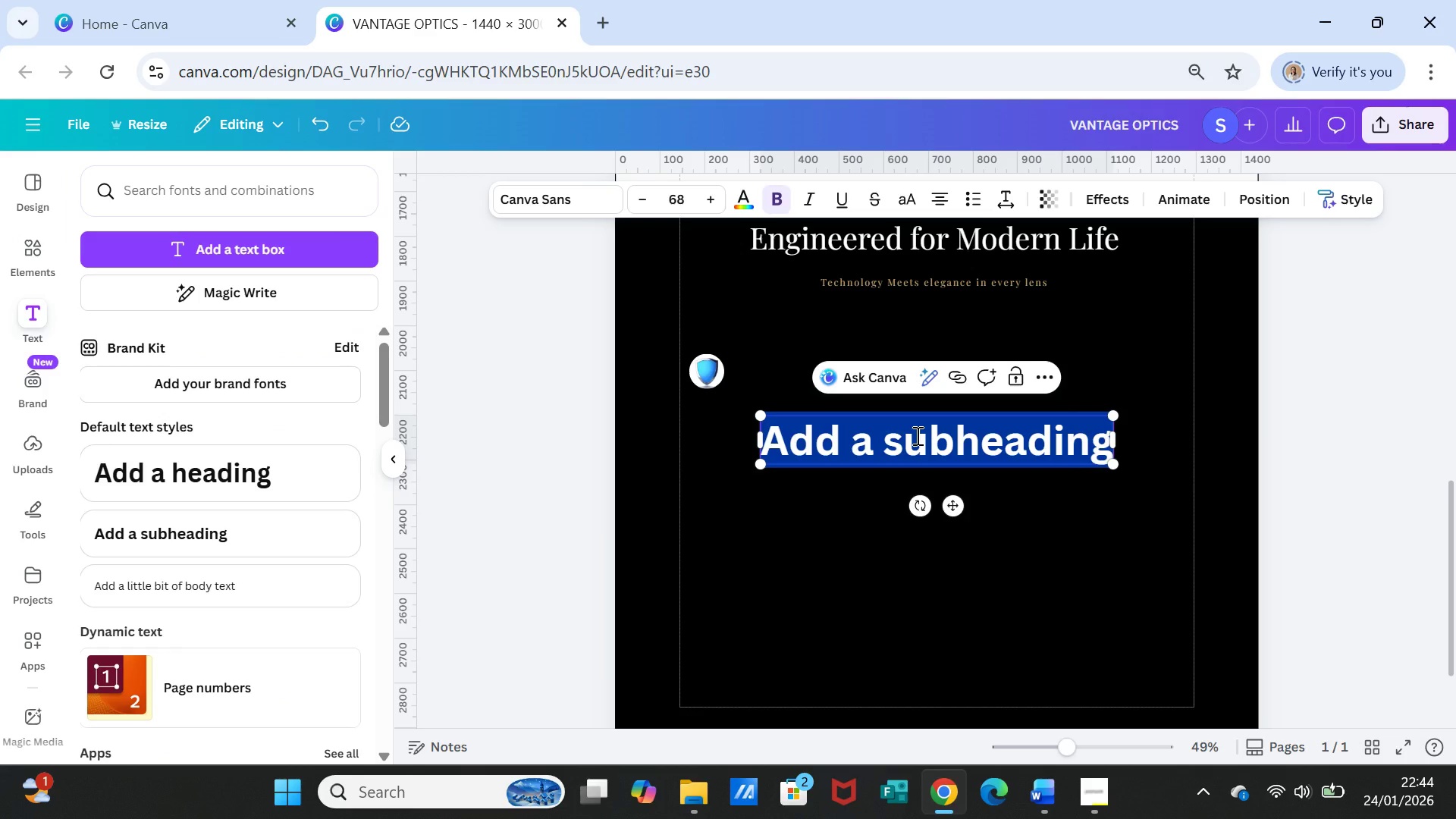 
type(Blue light Filtering)
 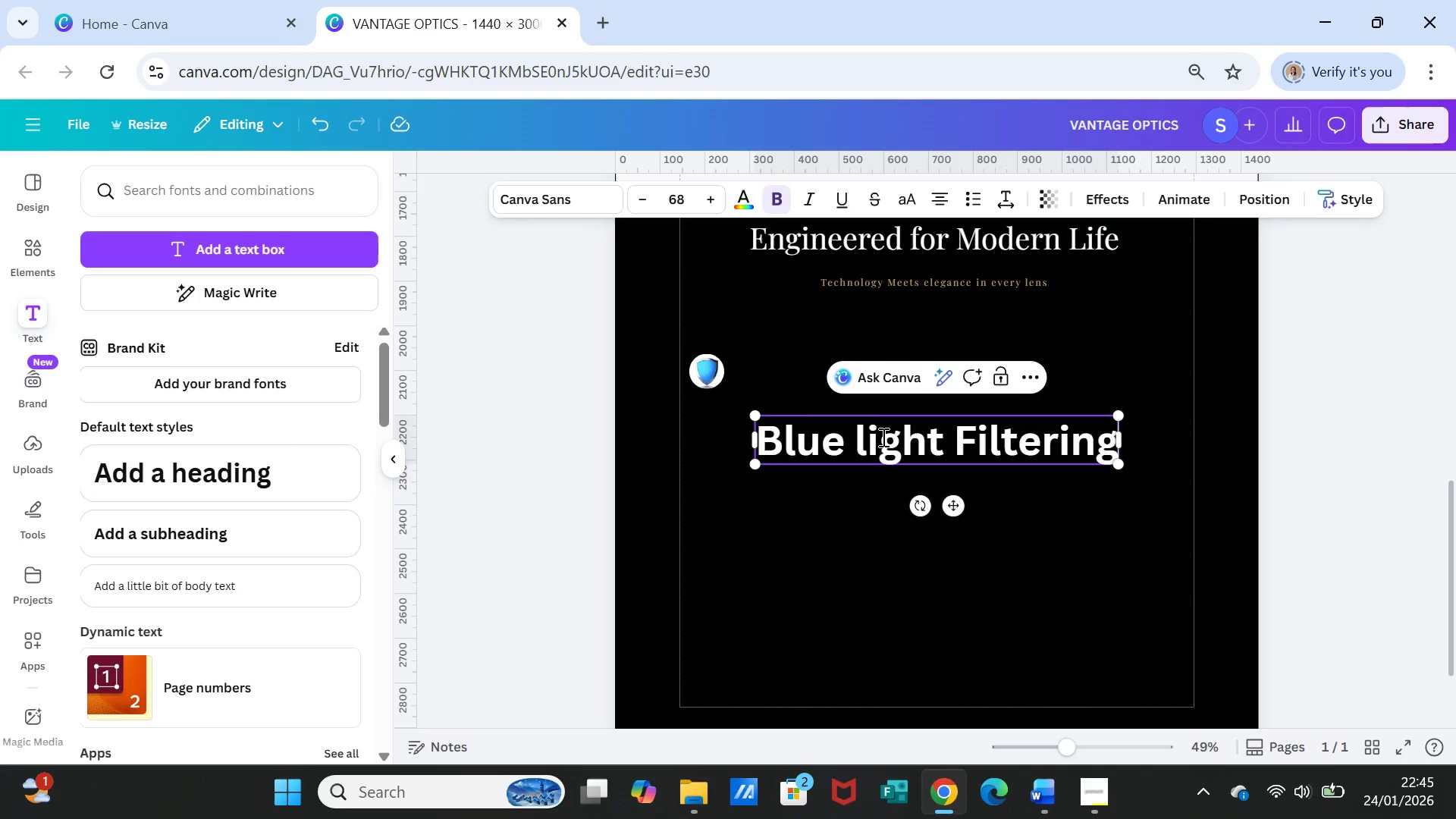 
left_click([870, 439])
 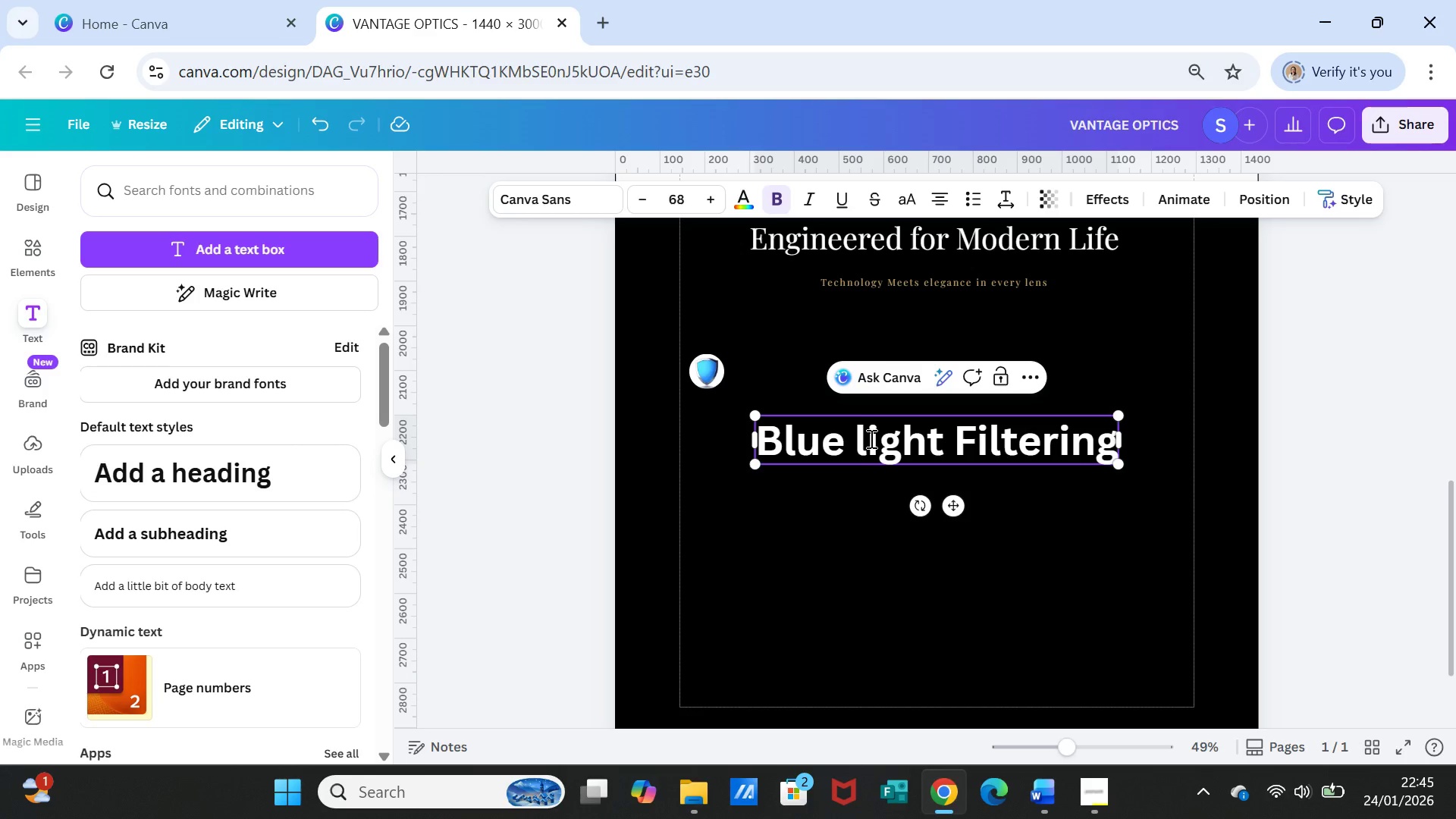 
key(Backspace)
 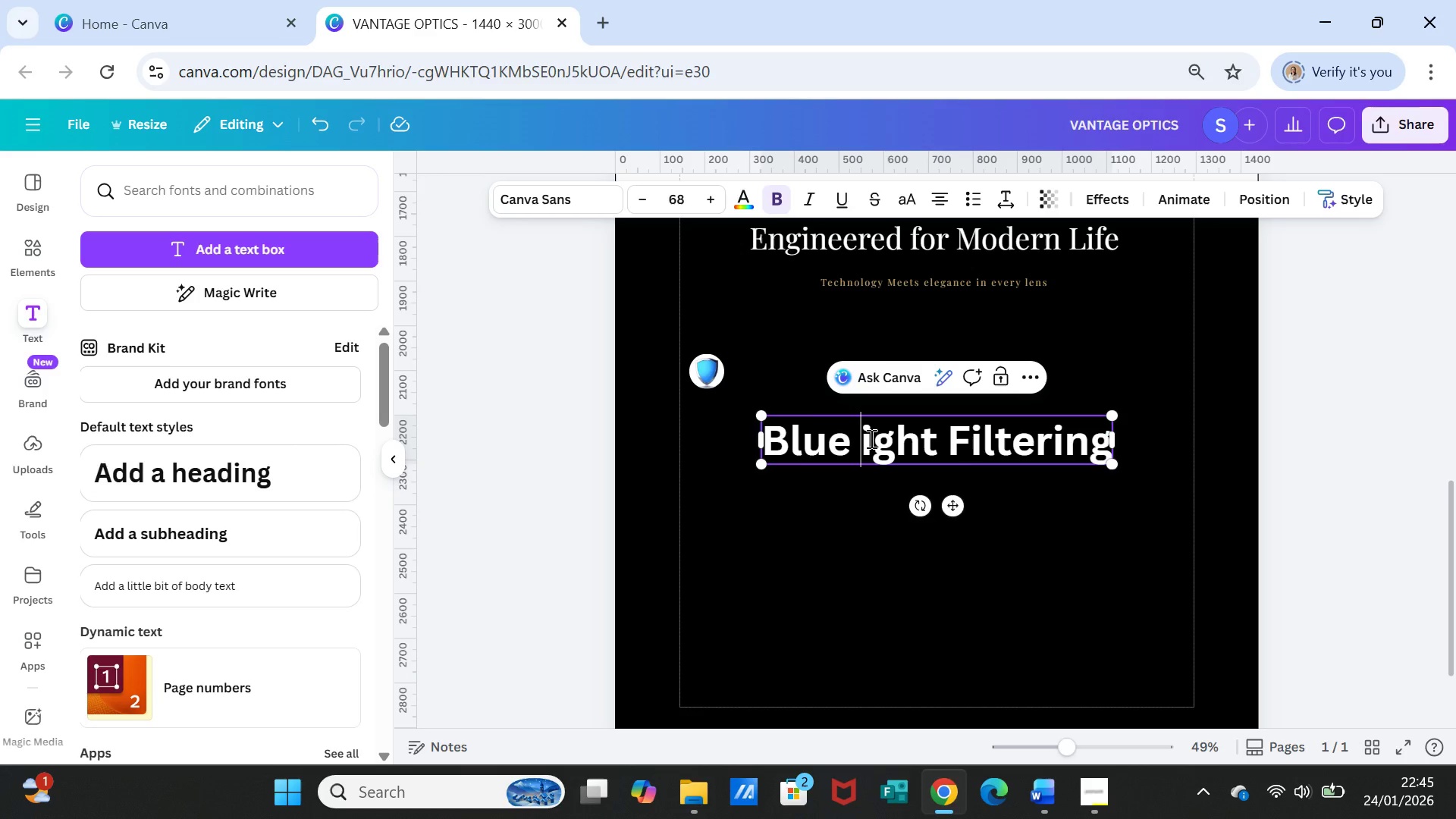 
key(CapsLock)
 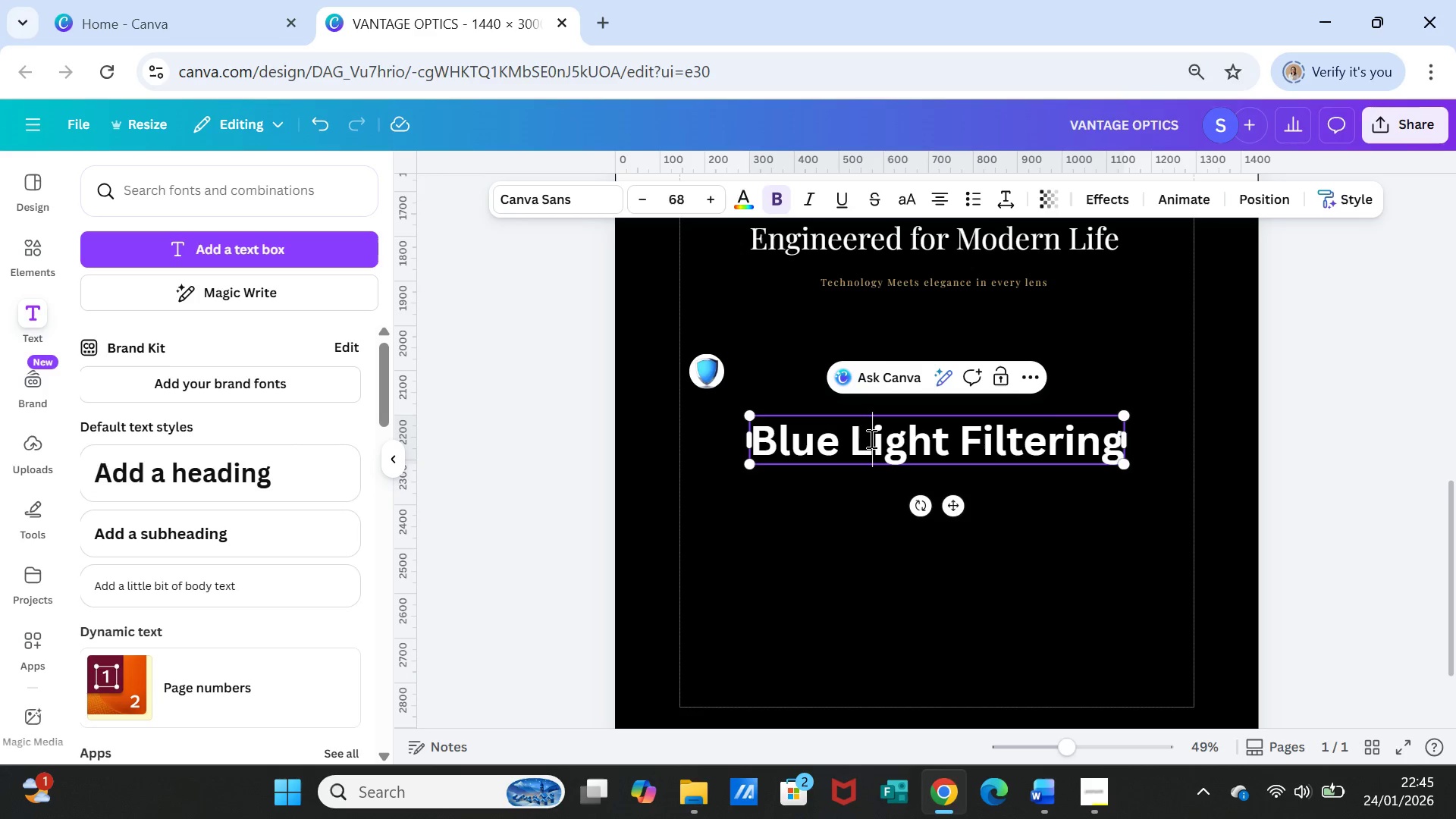 
key(L)
 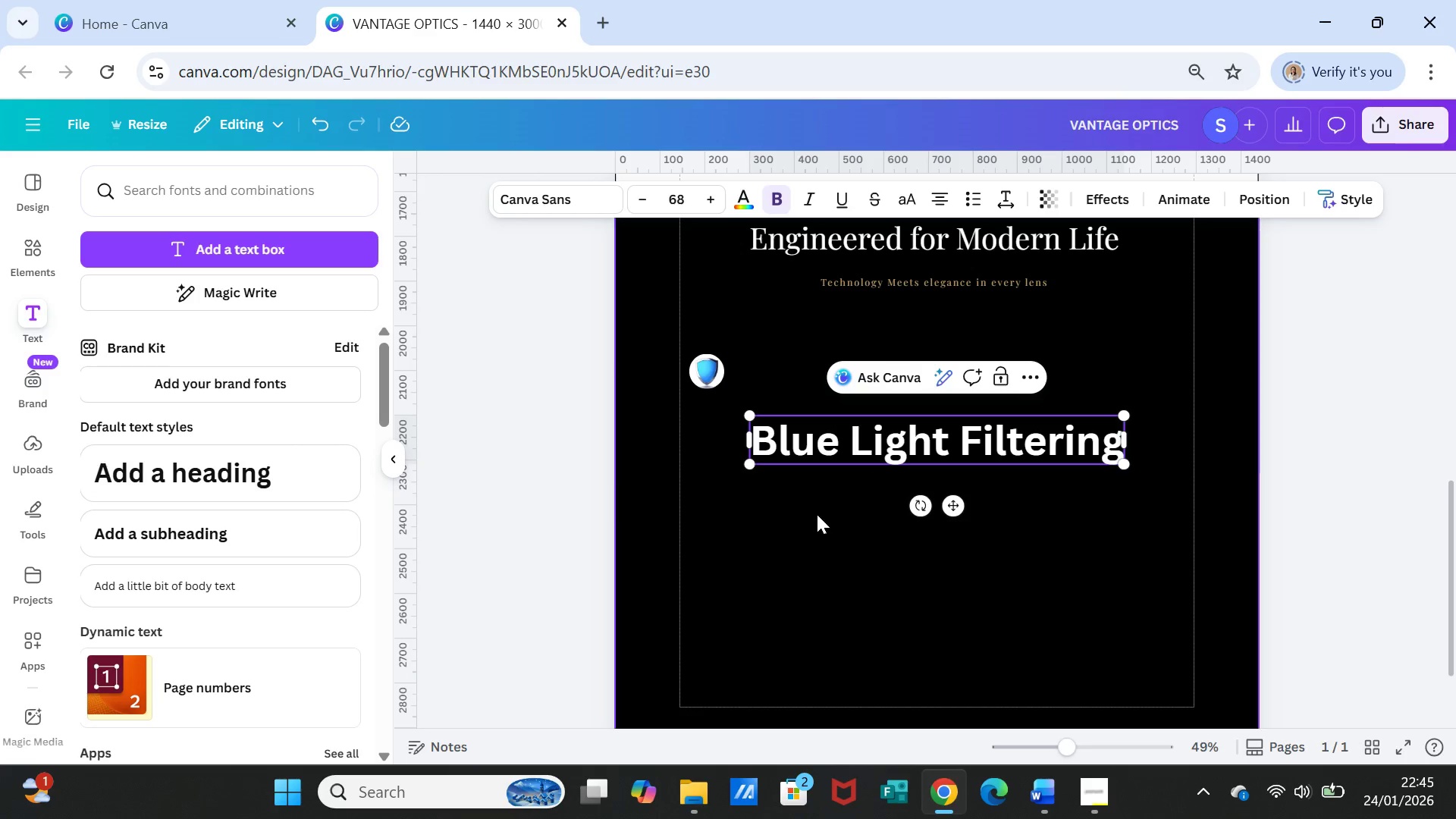 
left_click([817, 514])
 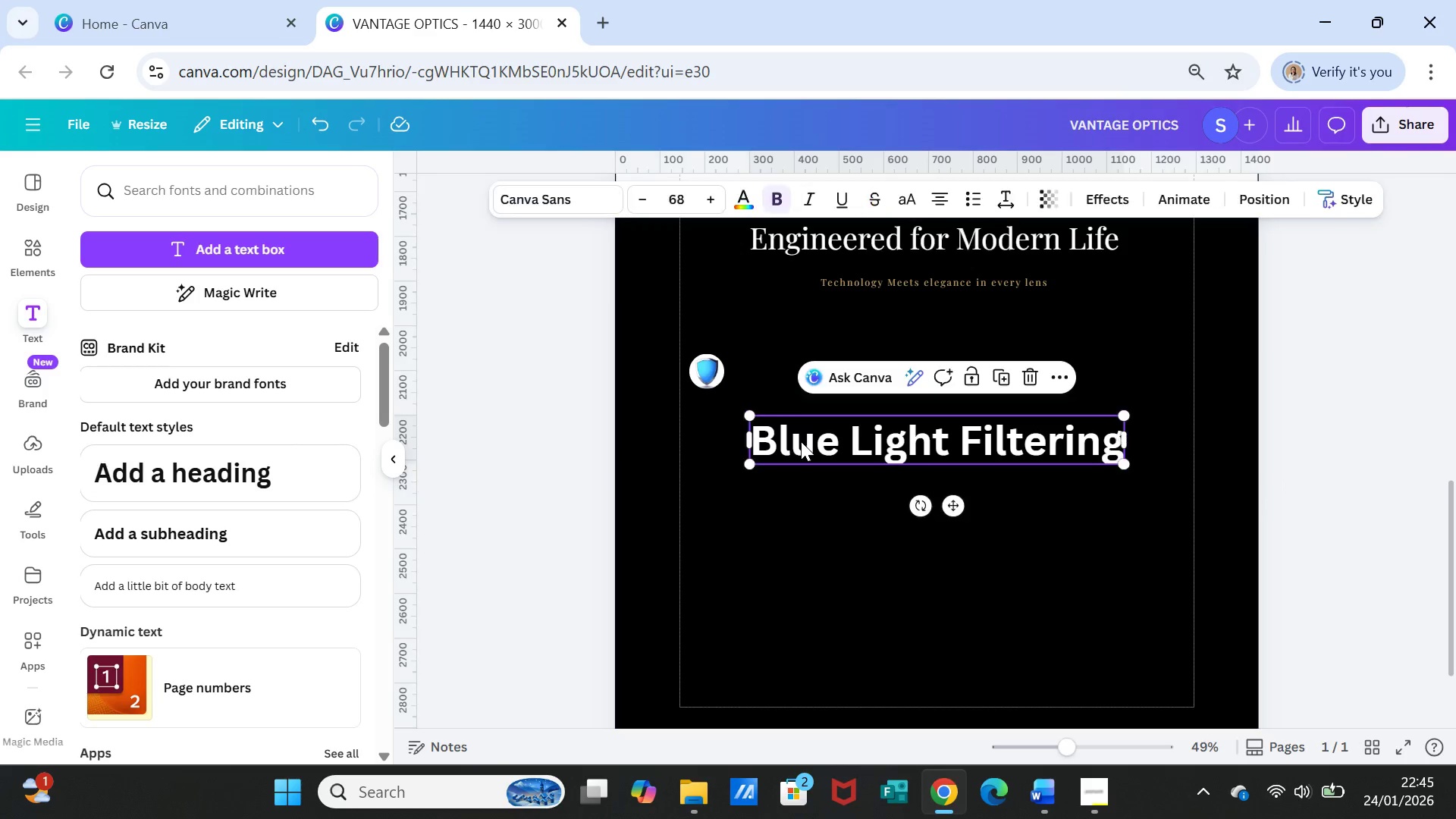 
double_click([801, 441])
 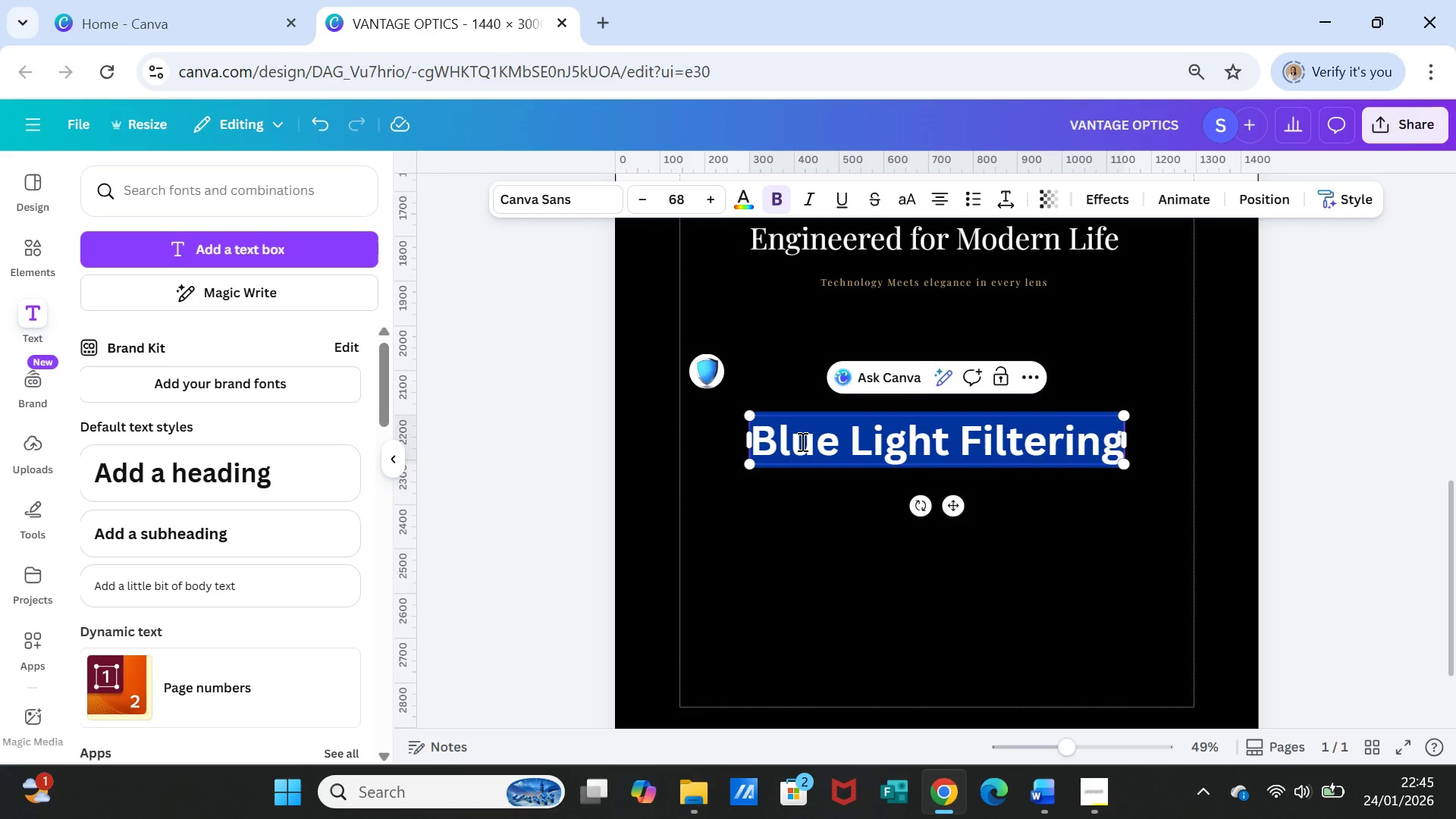 
triple_click([801, 441])
 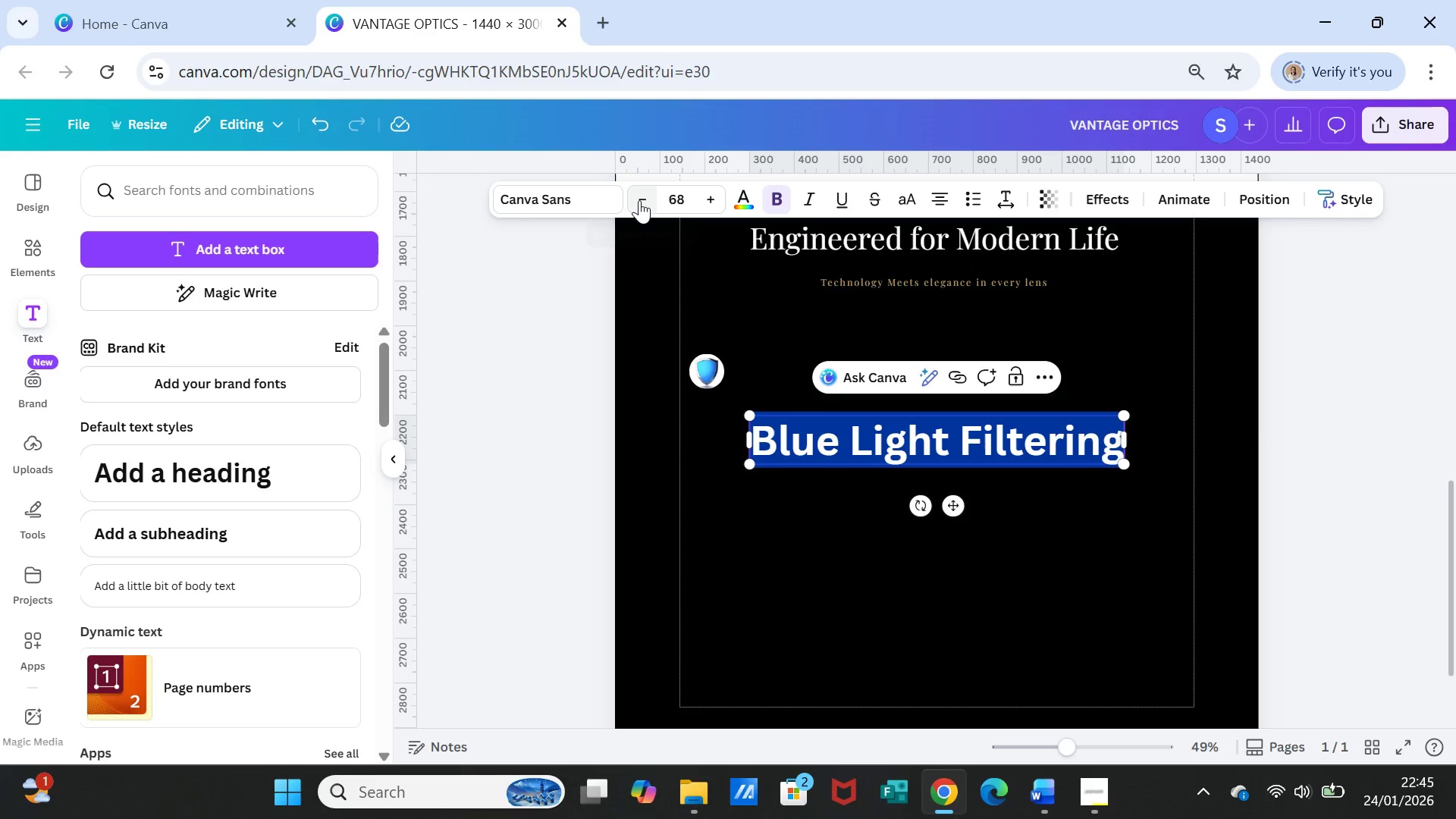 
double_click([639, 200])
 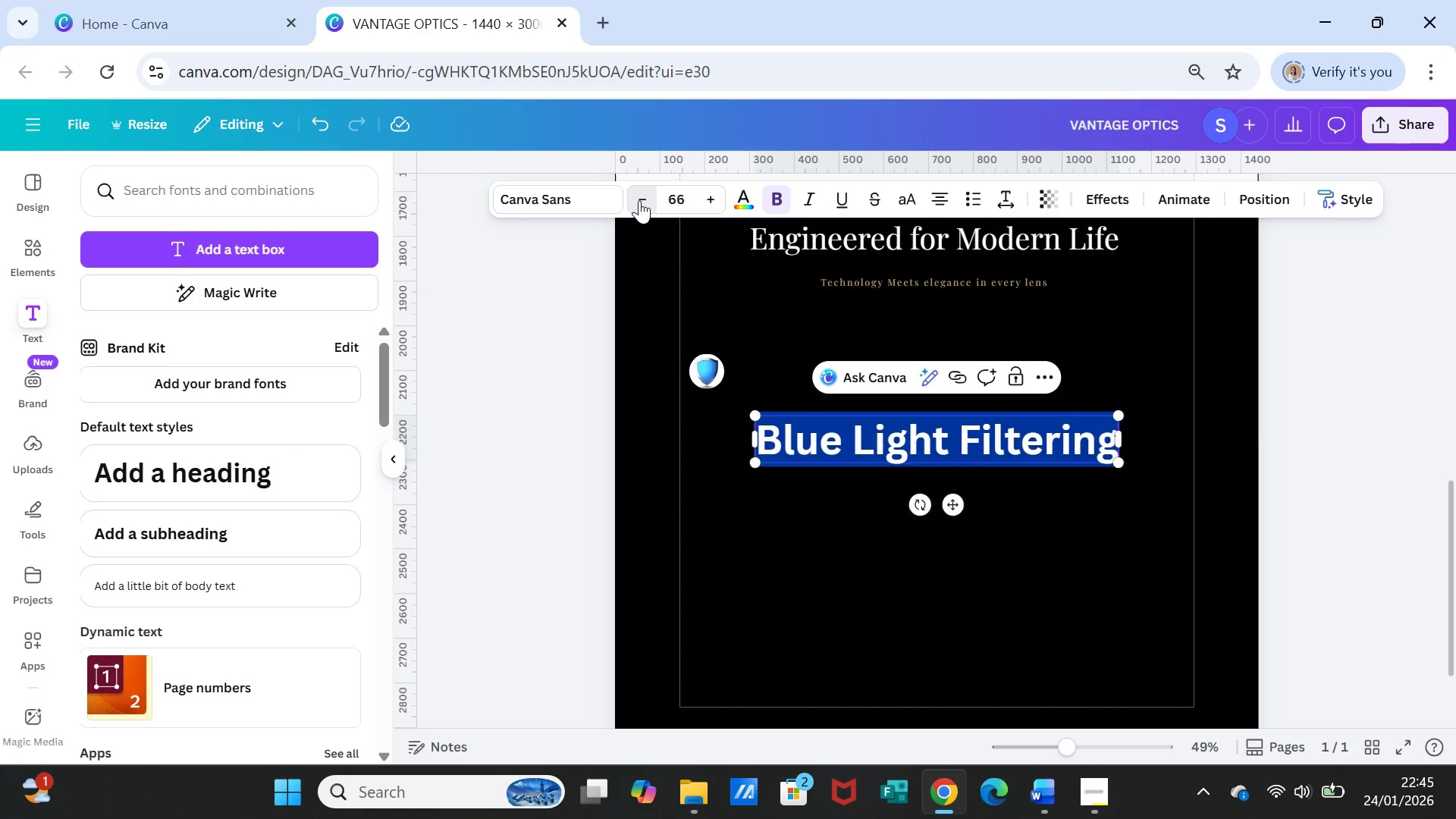 
triple_click([639, 200])
 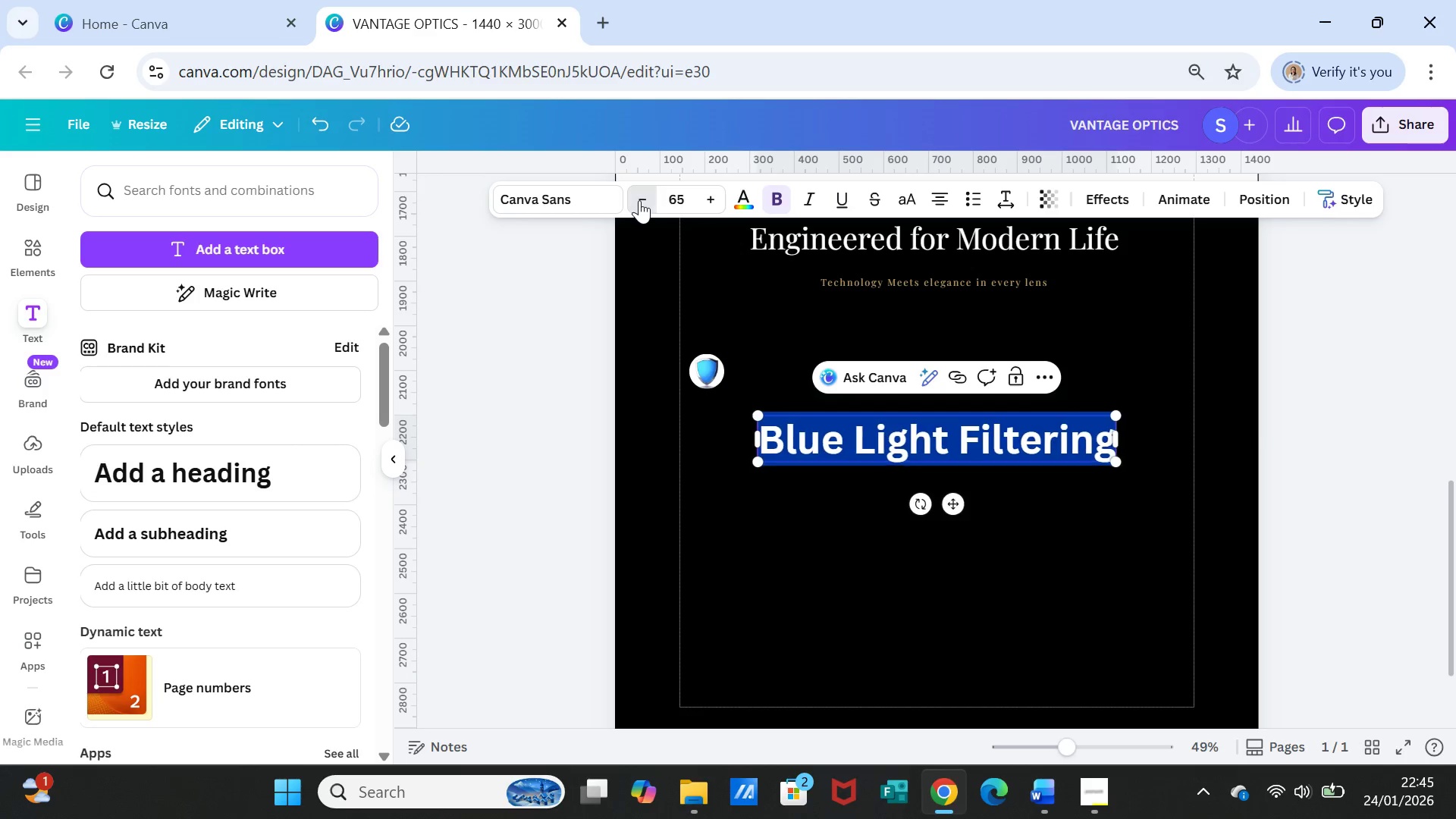 
triple_click([639, 200])
 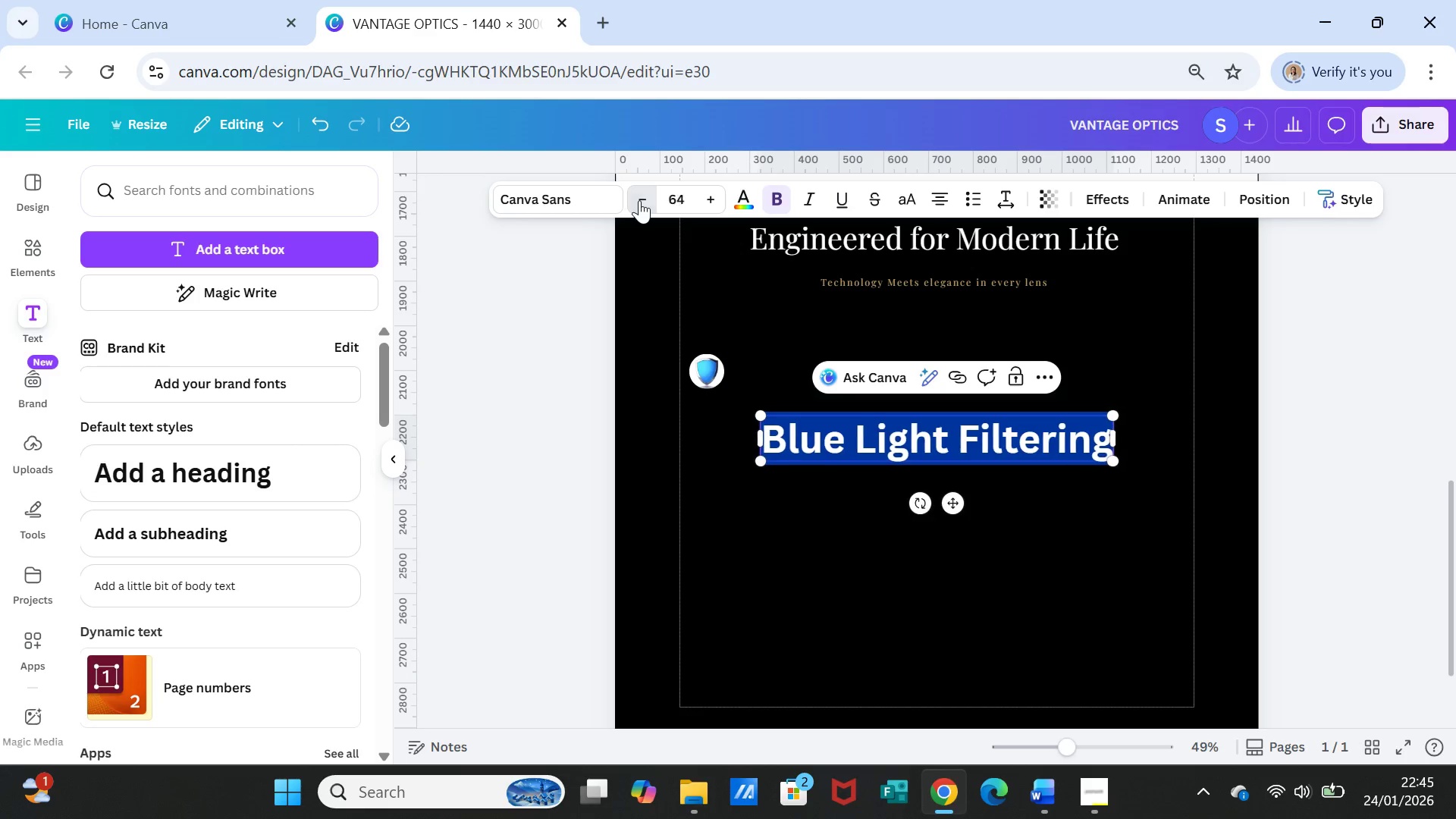 
triple_click([639, 200])
 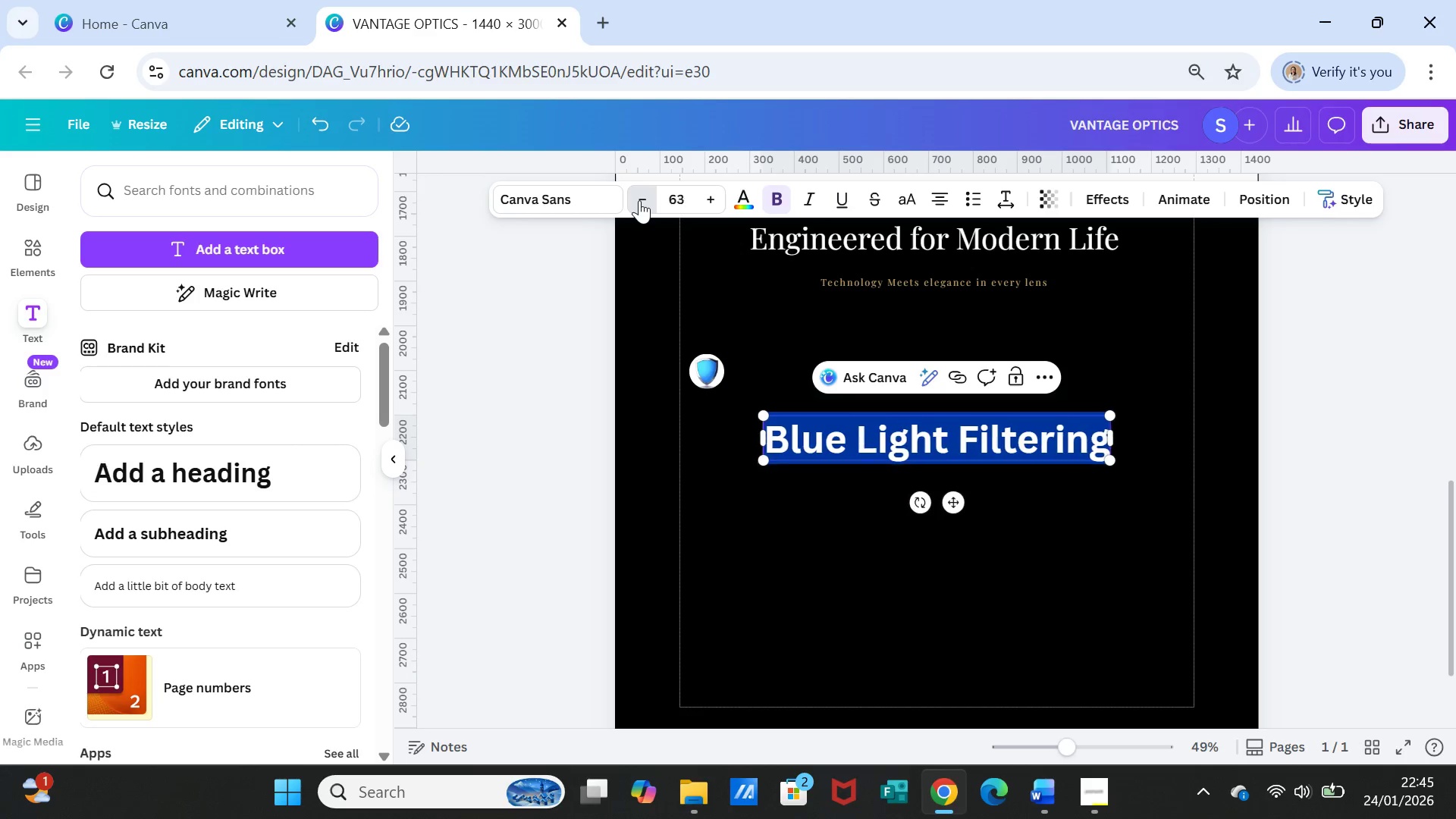 
triple_click([639, 200])
 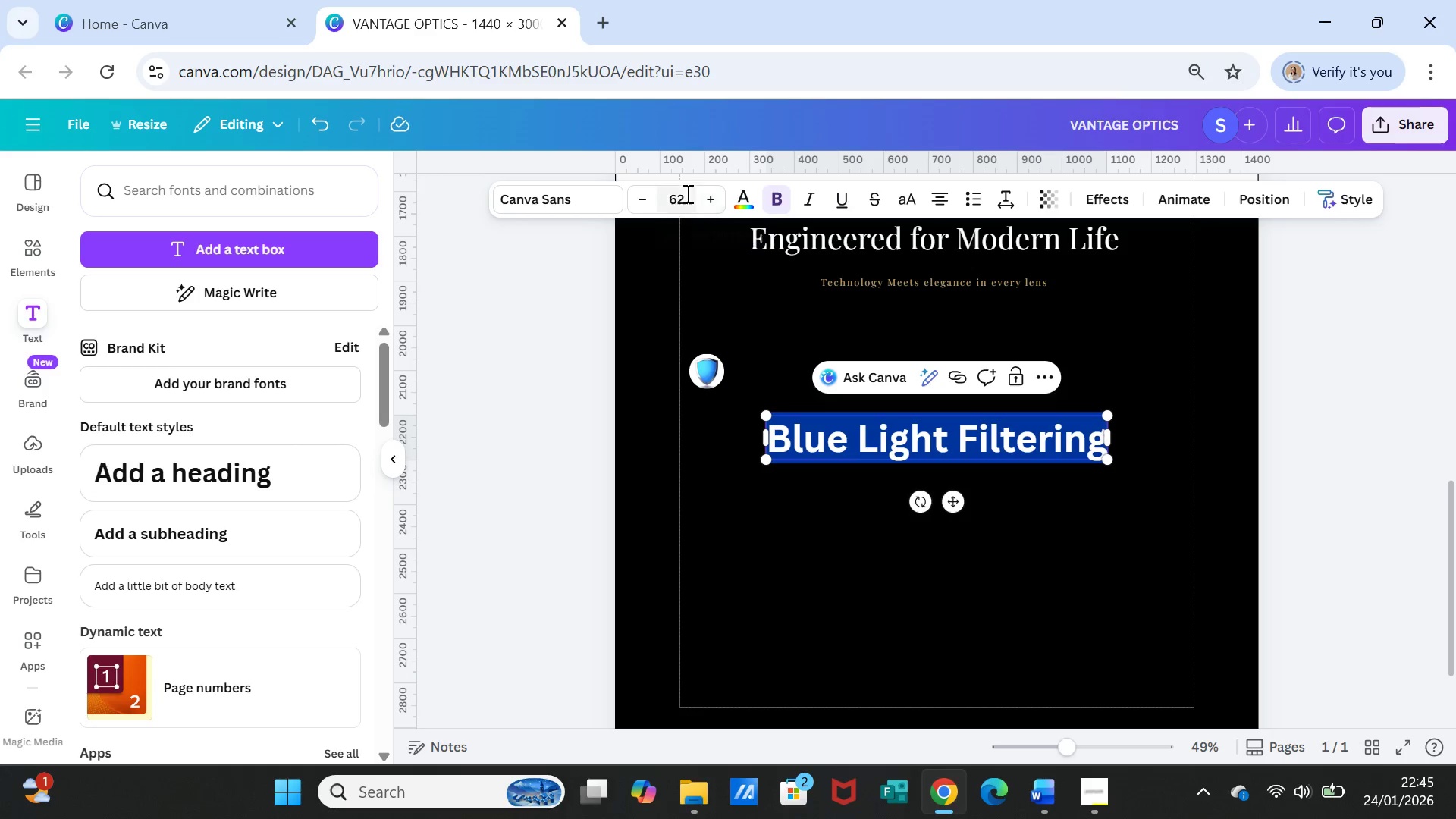 
left_click([685, 194])
 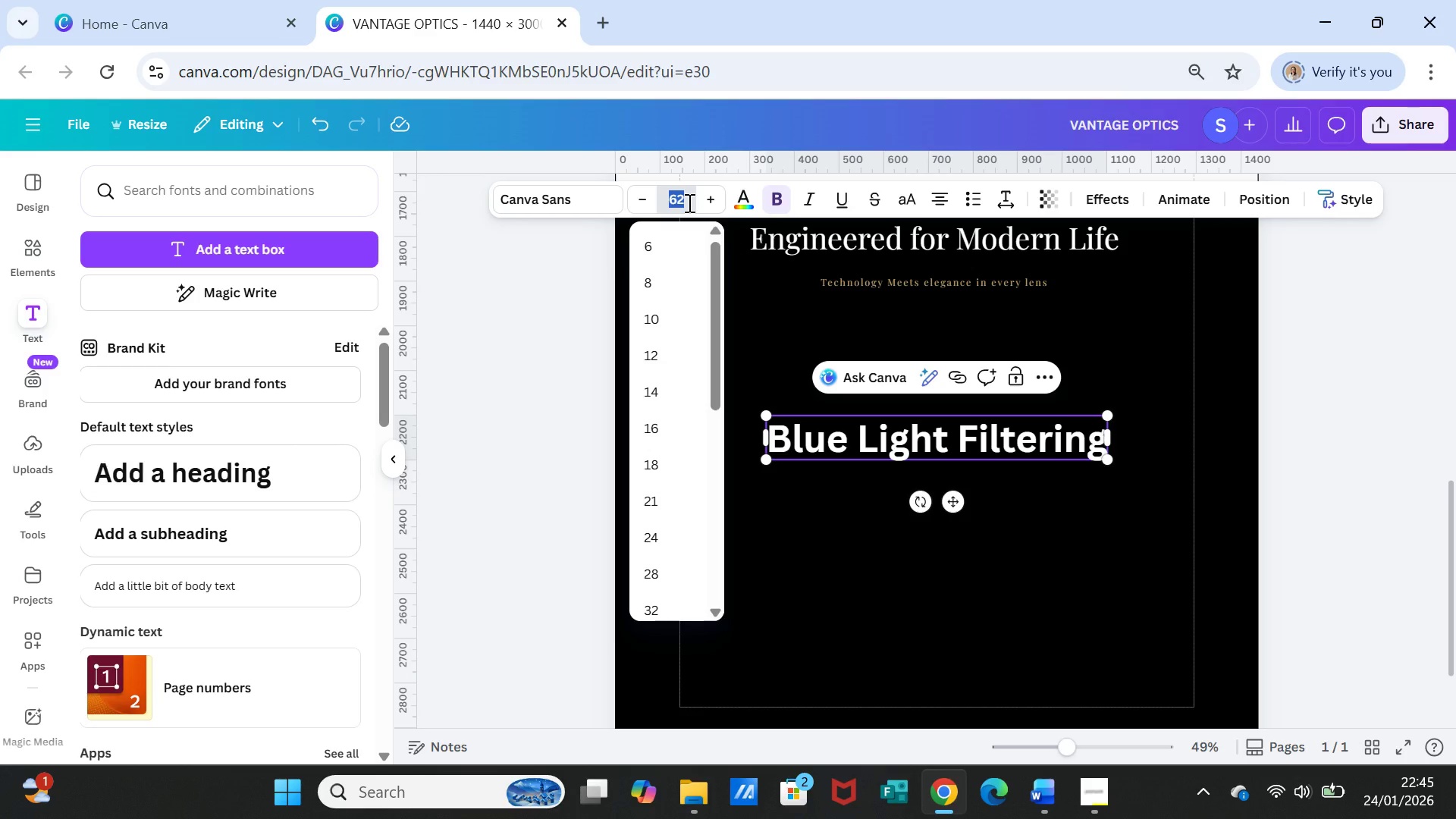 
type(22)
 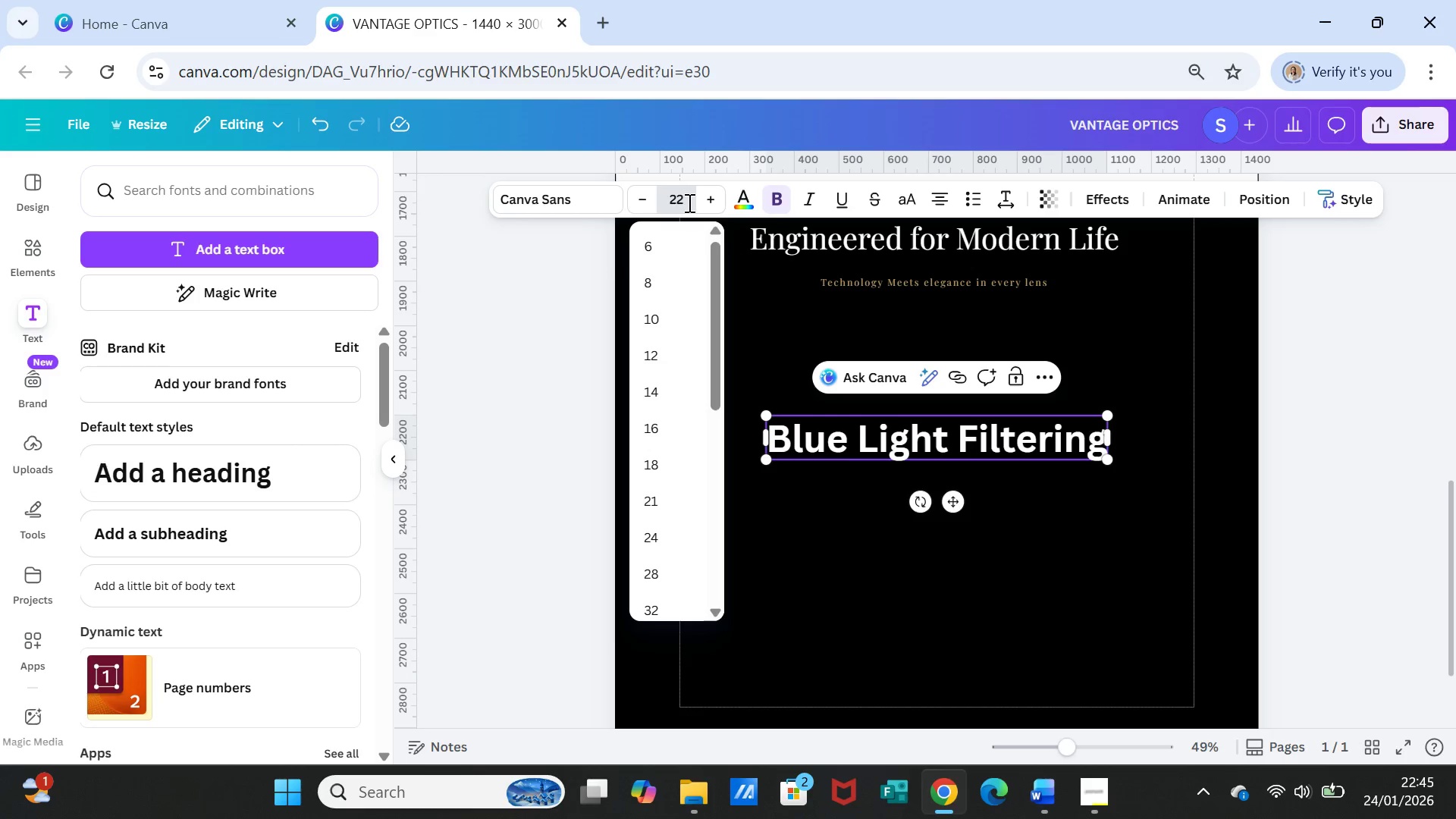 
key(Enter)
 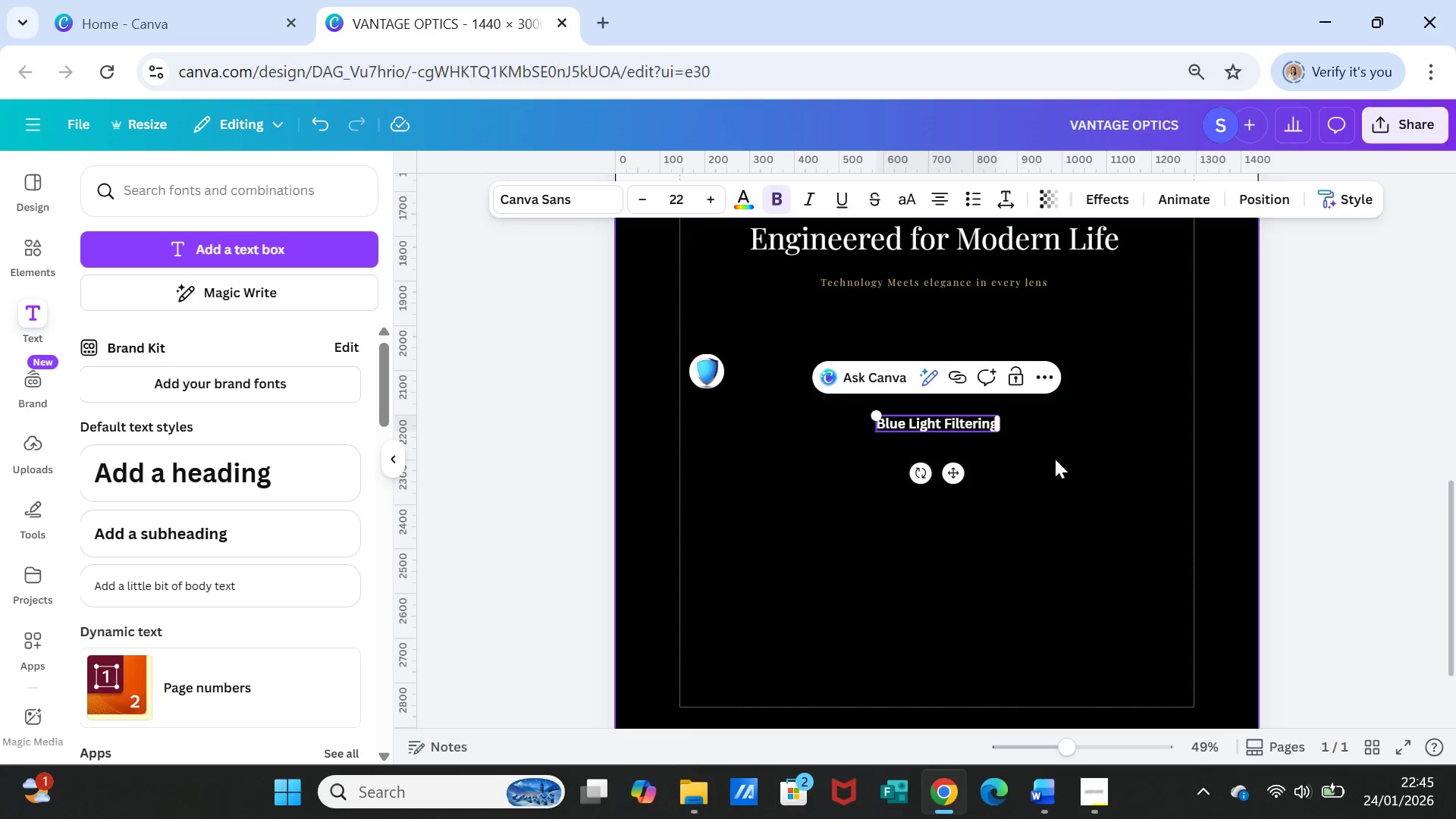 
left_click([1053, 466])
 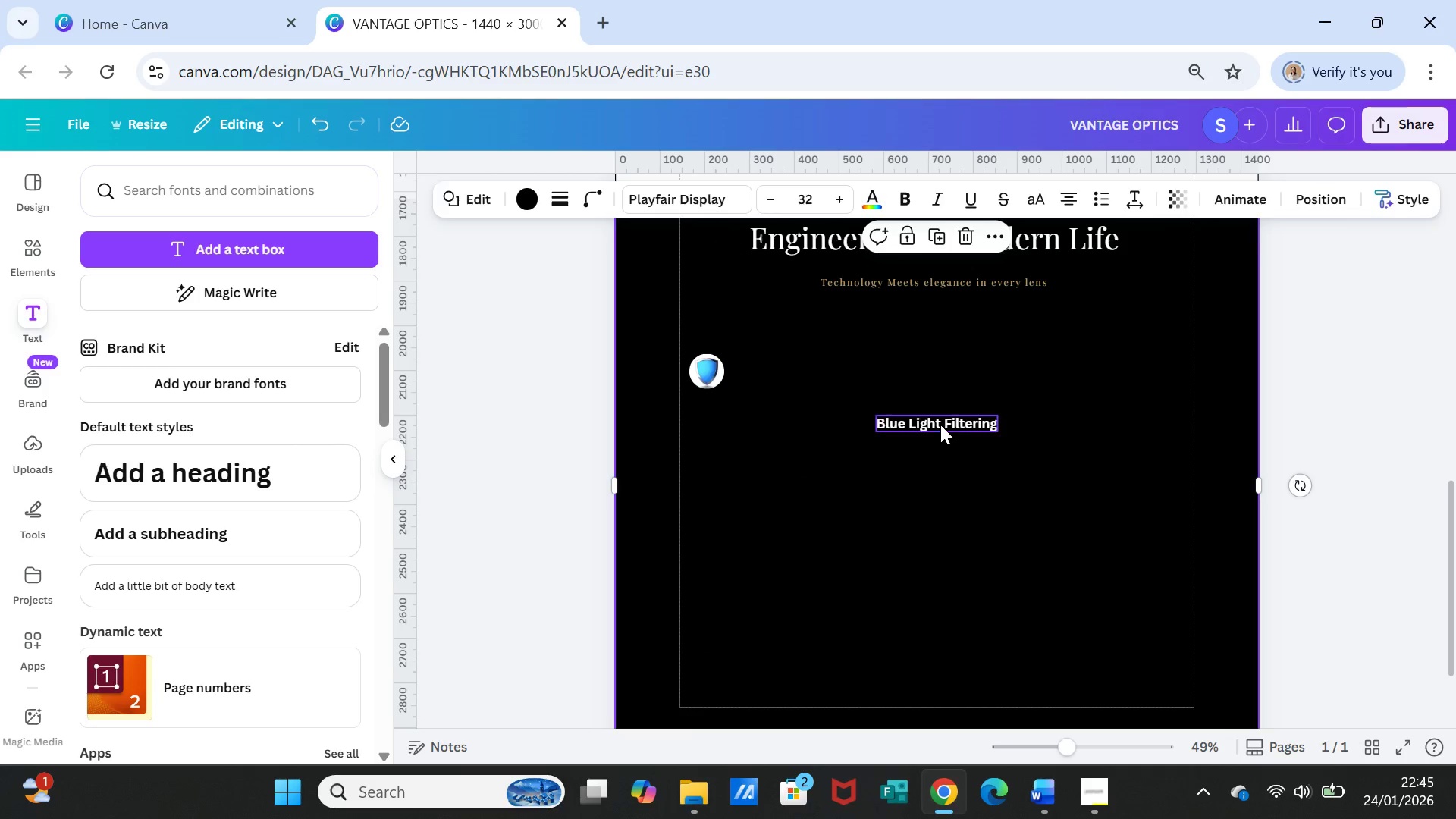 
left_click([940, 425])
 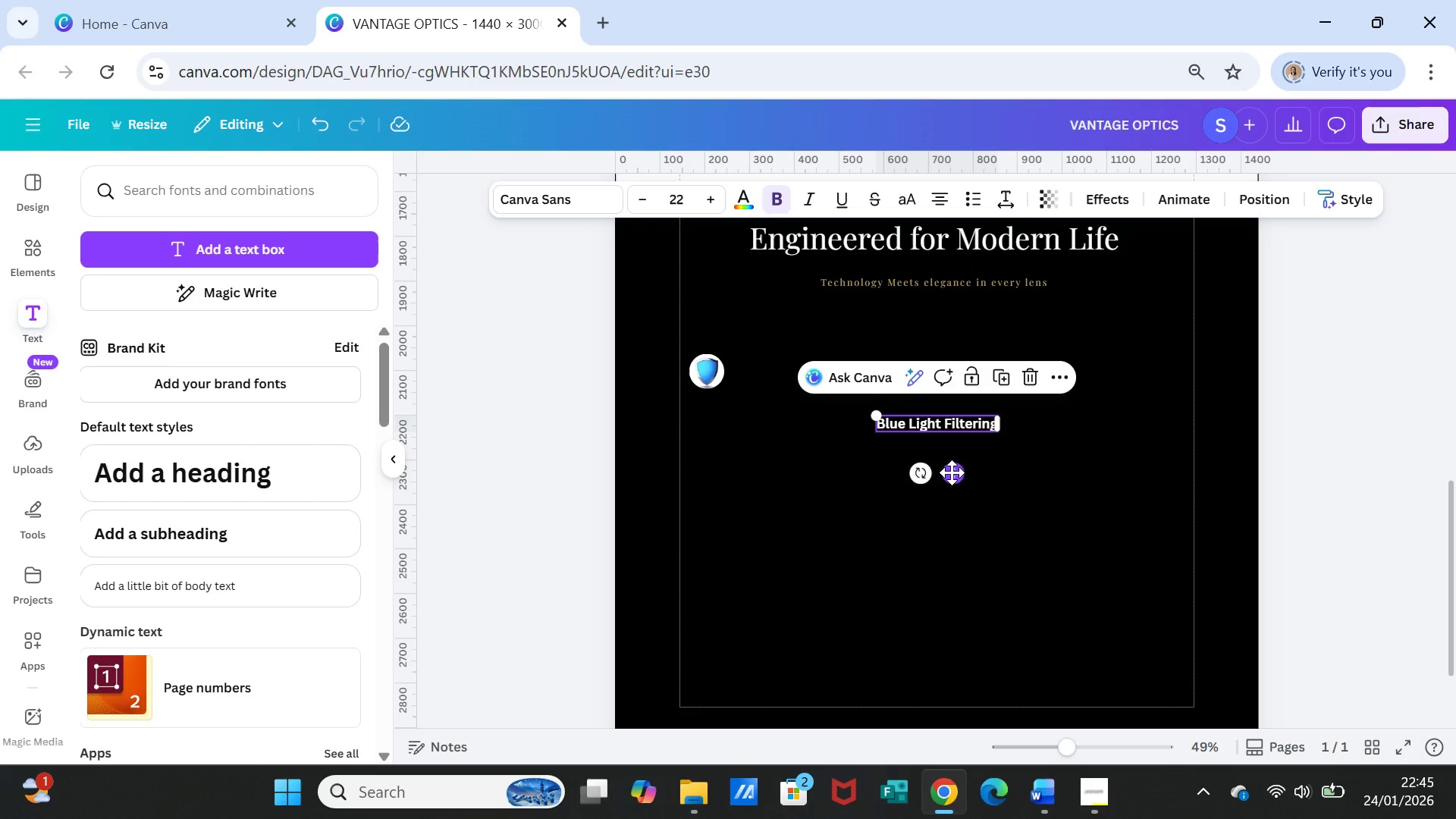 
left_click_drag(start_coordinate=[952, 472], to_coordinate=[732, 457])
 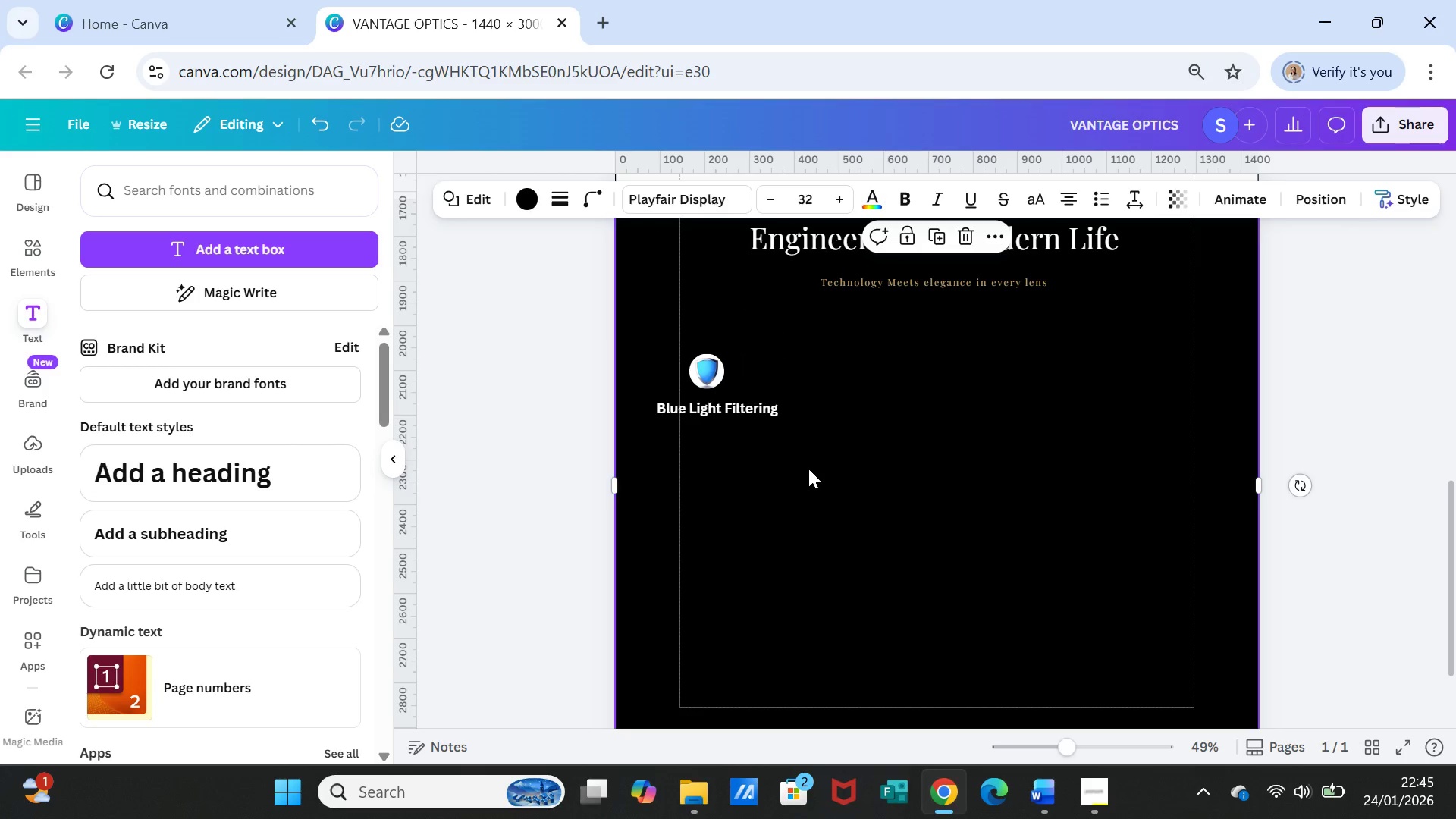 
scroll: coordinate [855, 461], scroll_direction: up, amount: 1.0
 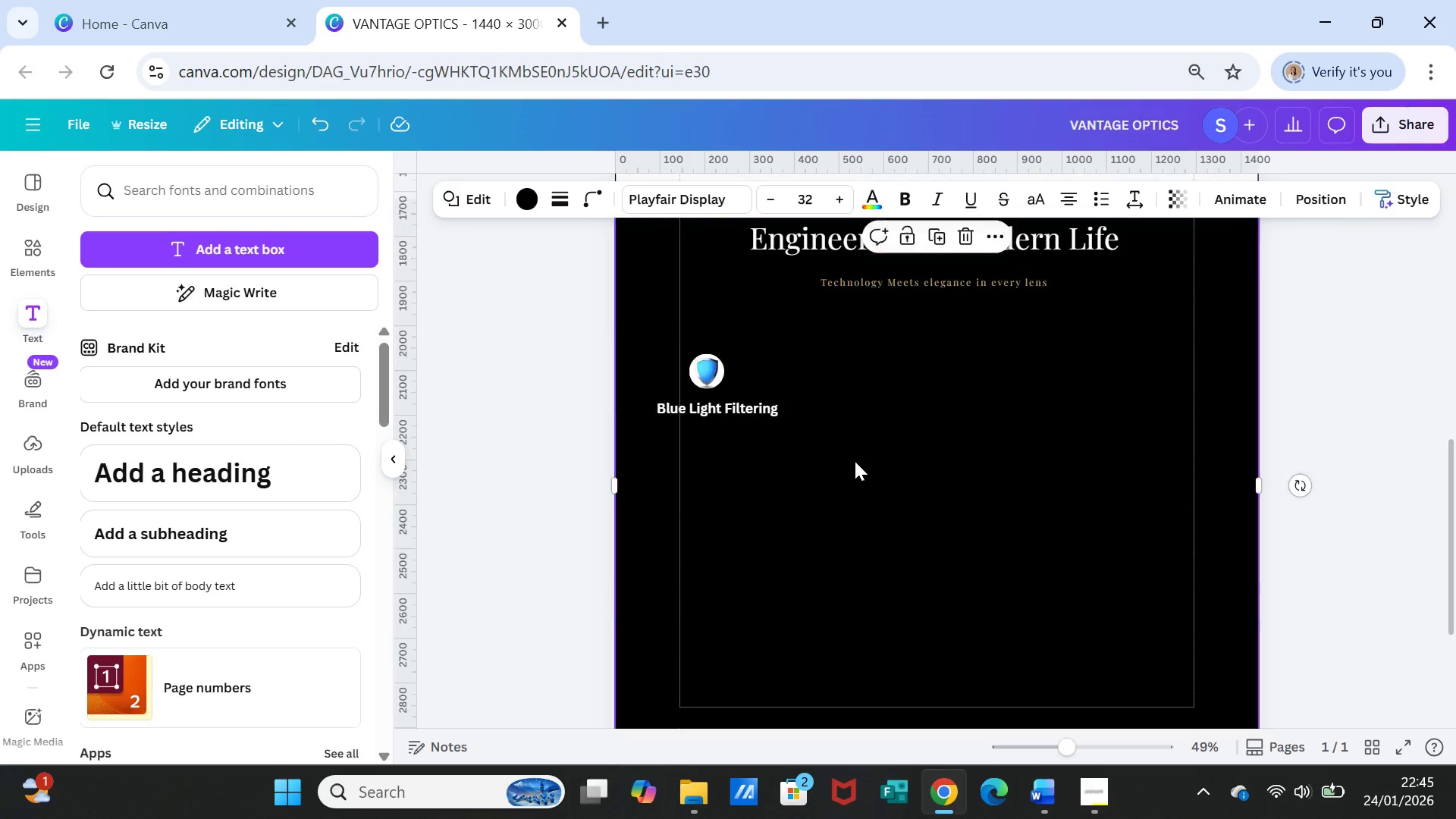 
scroll: coordinate [855, 461], scroll_direction: down, amount: 1.0
 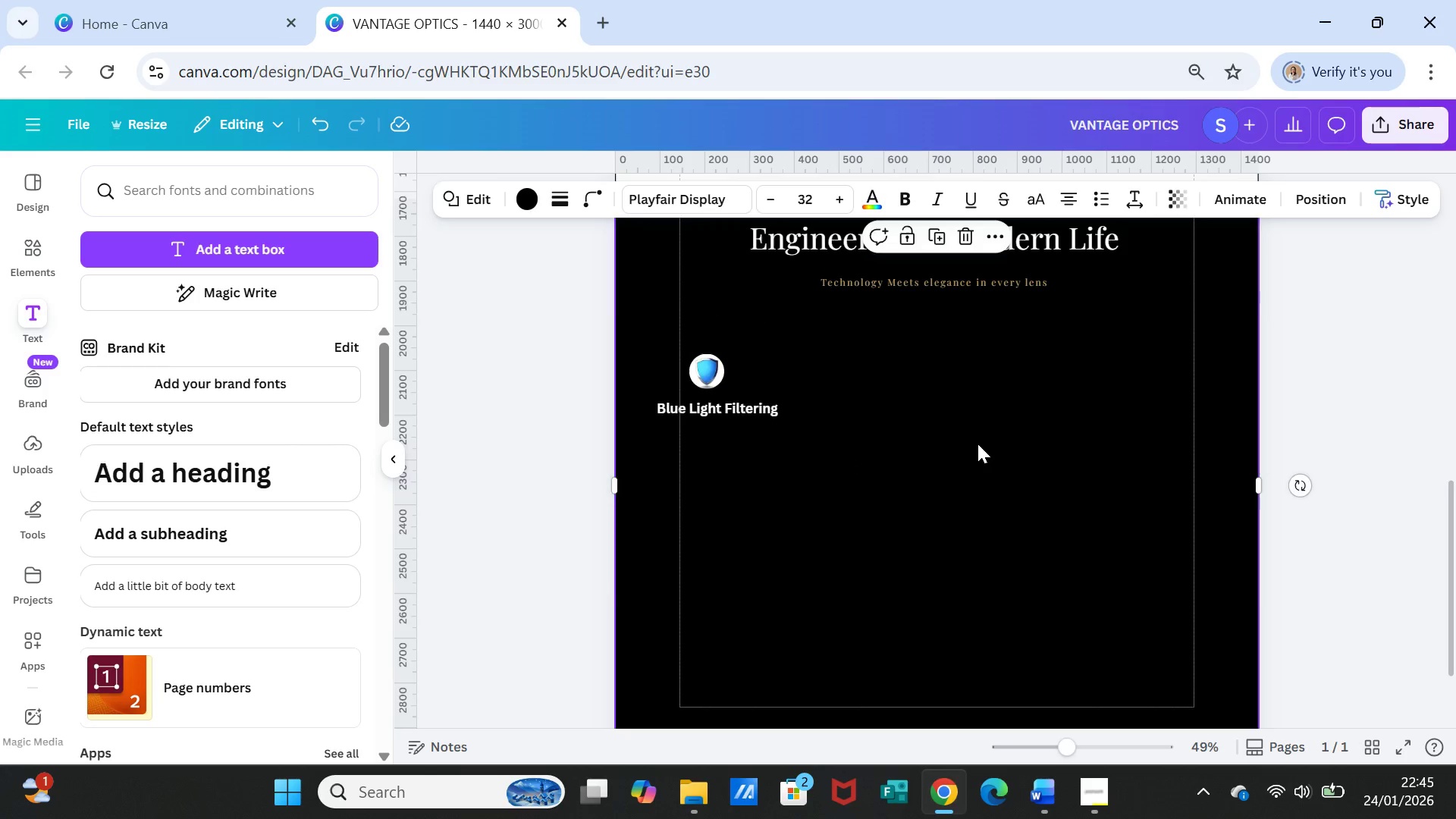 
scroll: coordinate [977, 444], scroll_direction: up, amount: 1.0
 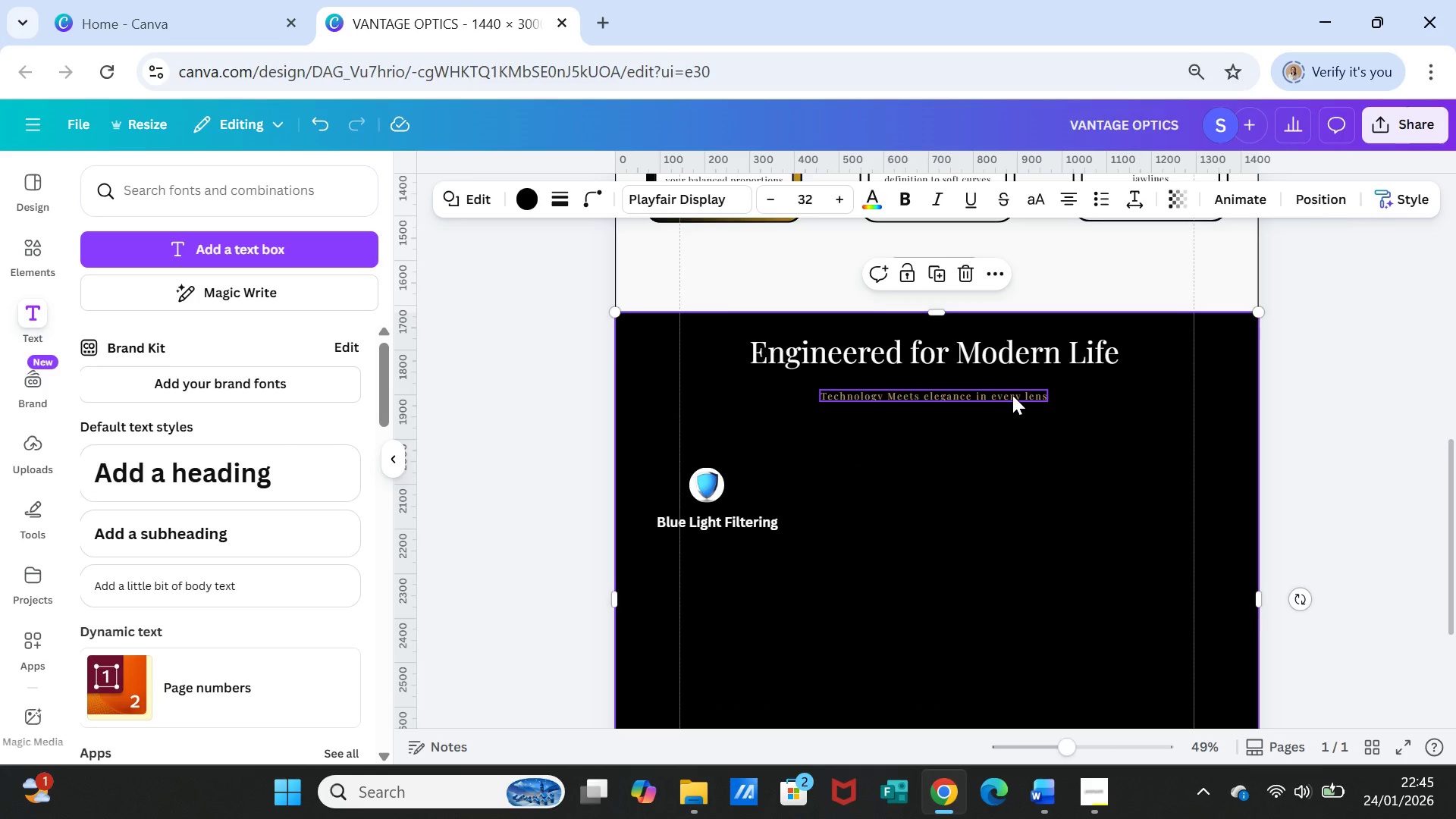 
left_click_drag(start_coordinate=[1012, 395], to_coordinate=[1012, 416])
 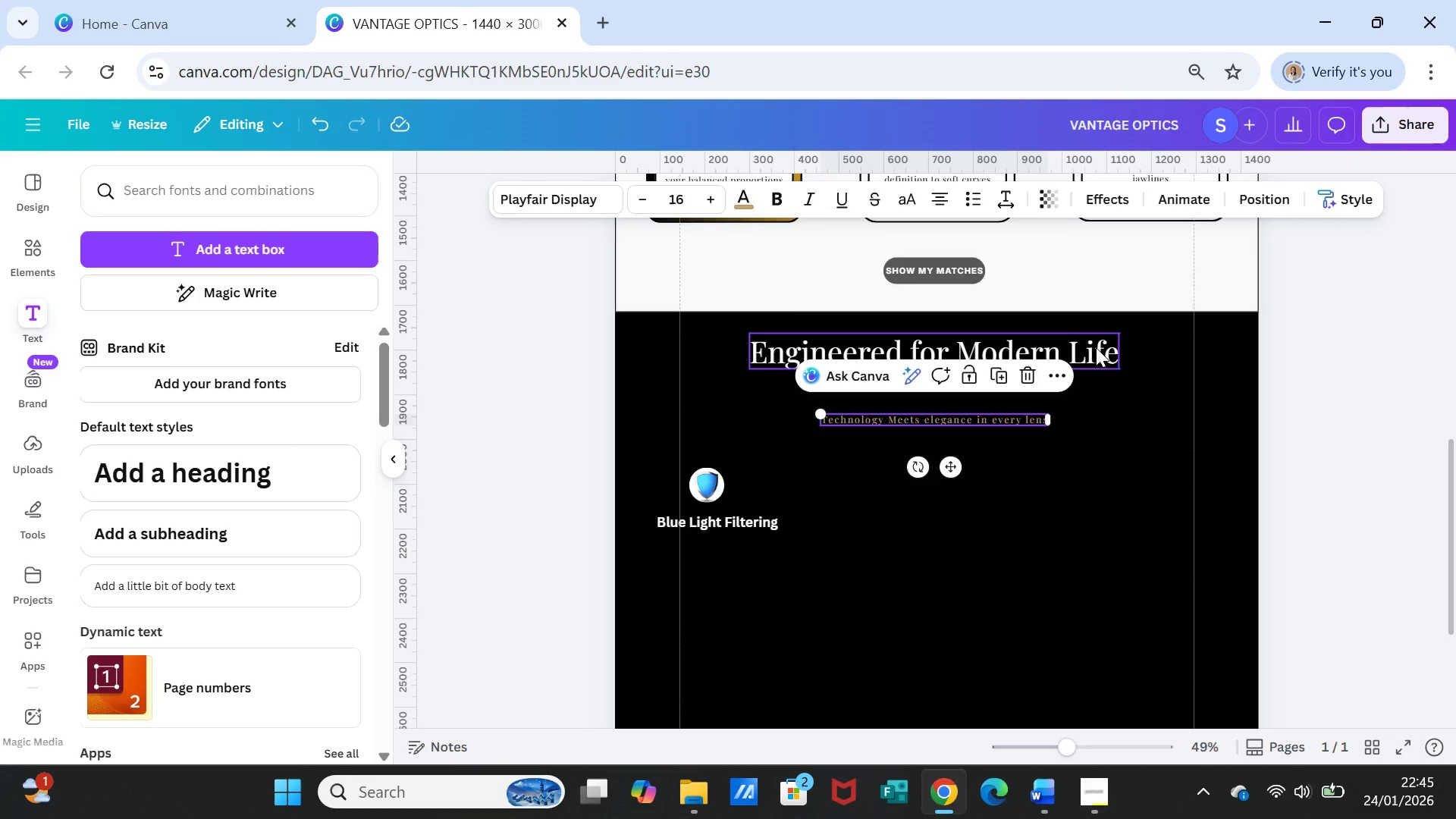 
left_click_drag(start_coordinate=[1096, 347], to_coordinate=[1099, 359])
 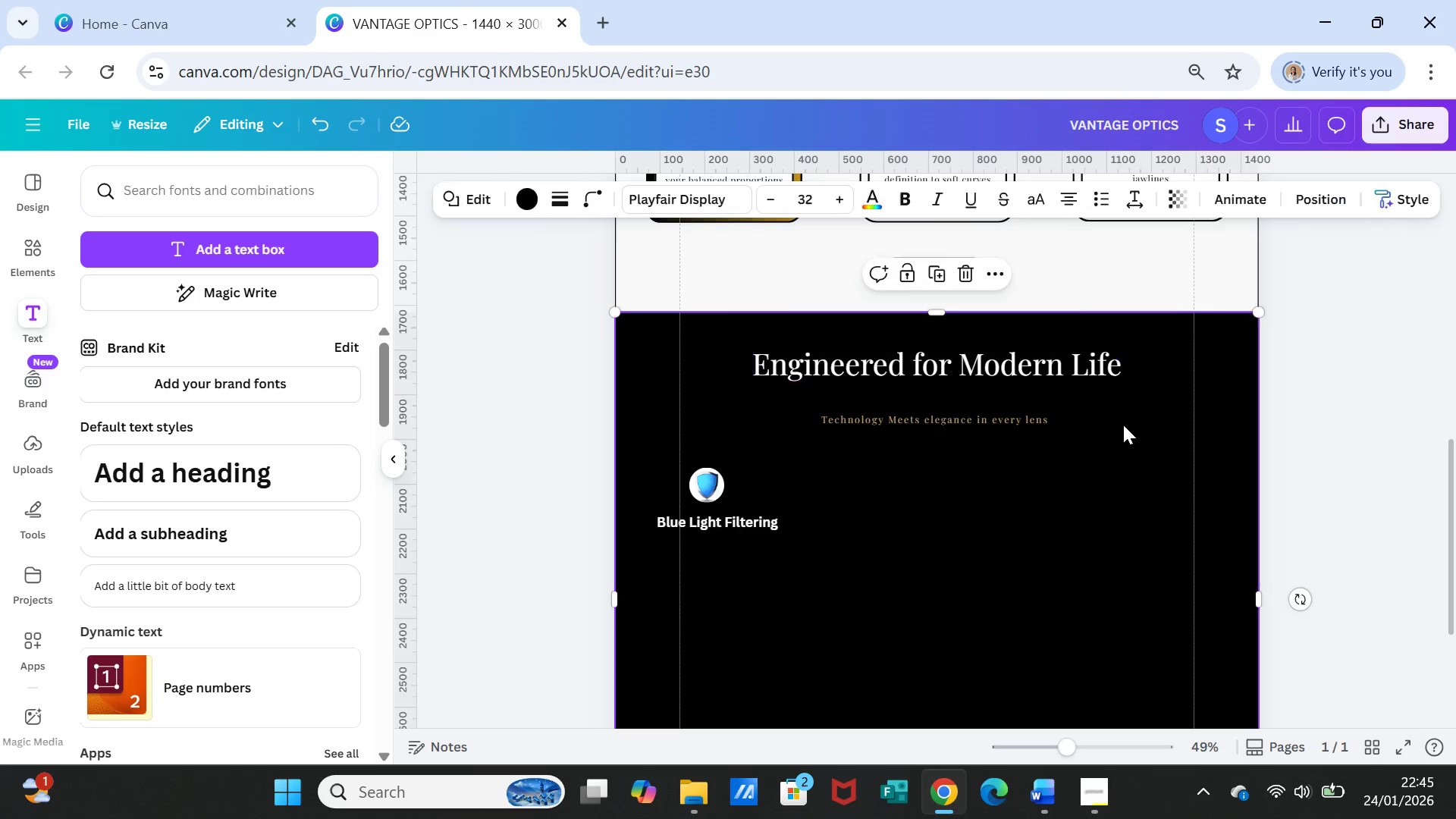 
left_click([1123, 425])
 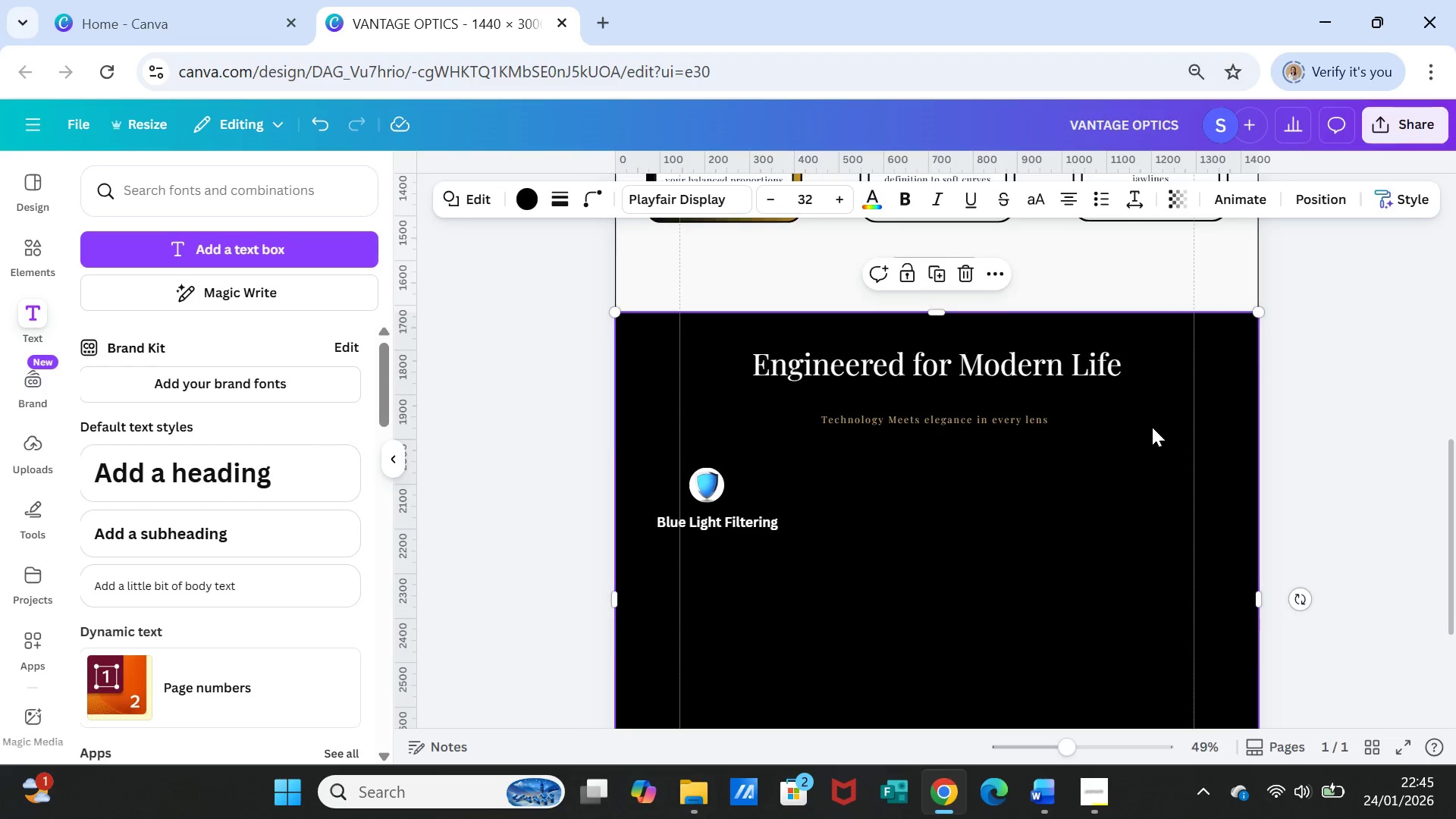 
scroll: coordinate [956, 398], scroll_direction: up, amount: 3.0
 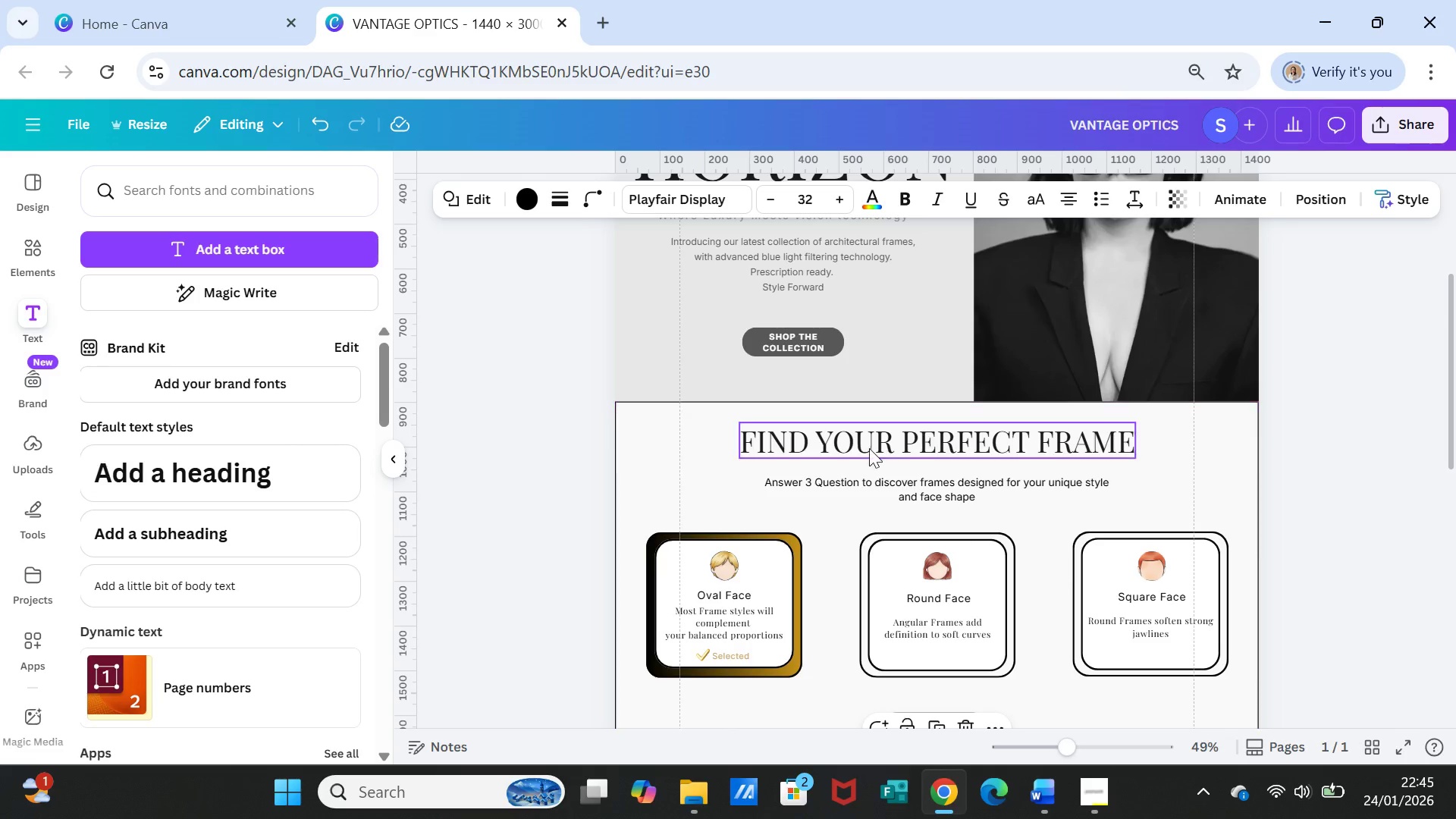 
scroll: coordinate [868, 450], scroll_direction: down, amount: 1.0
 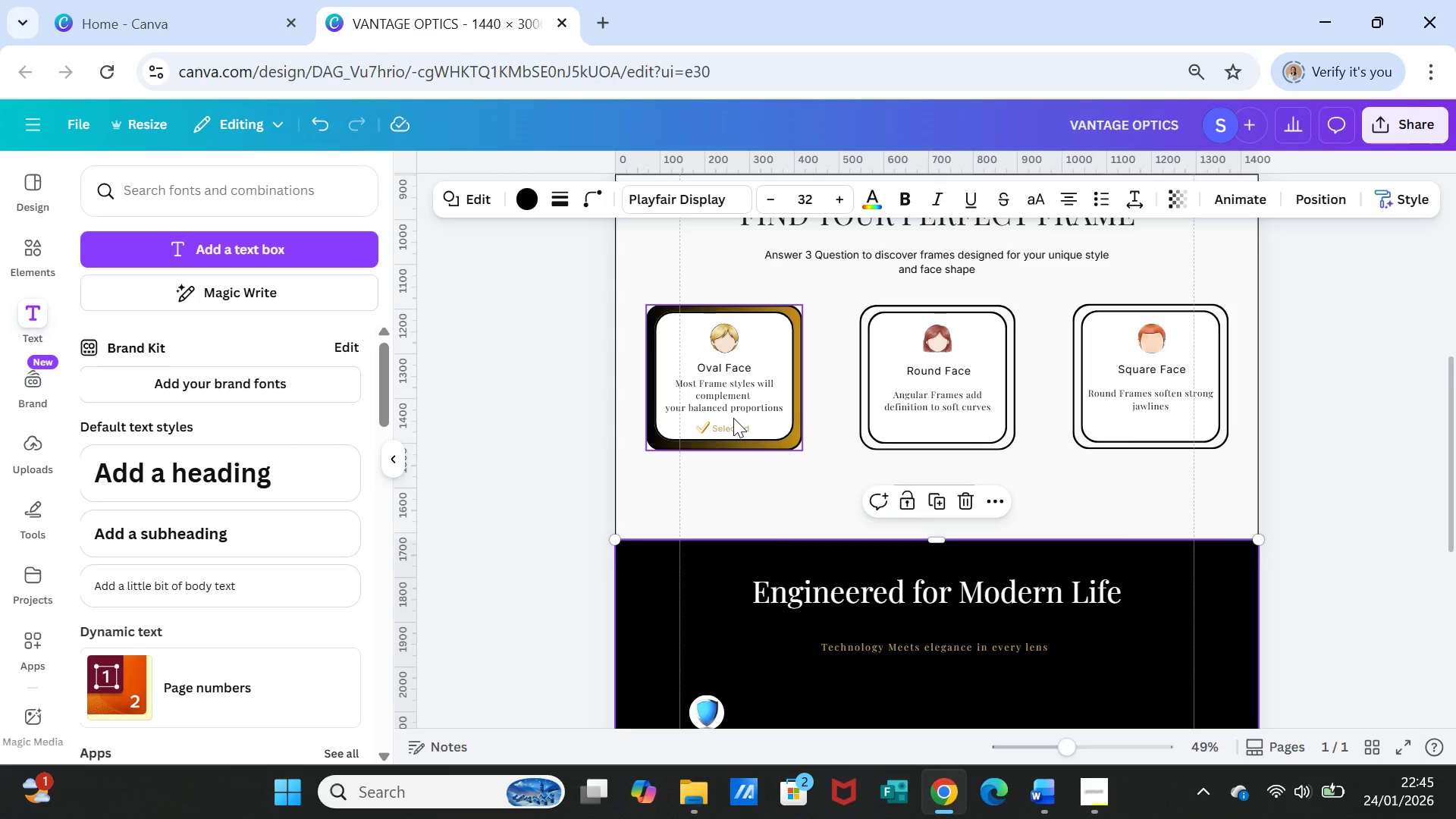 
left_click_drag(start_coordinate=[733, 418], to_coordinate=[731, 422])
 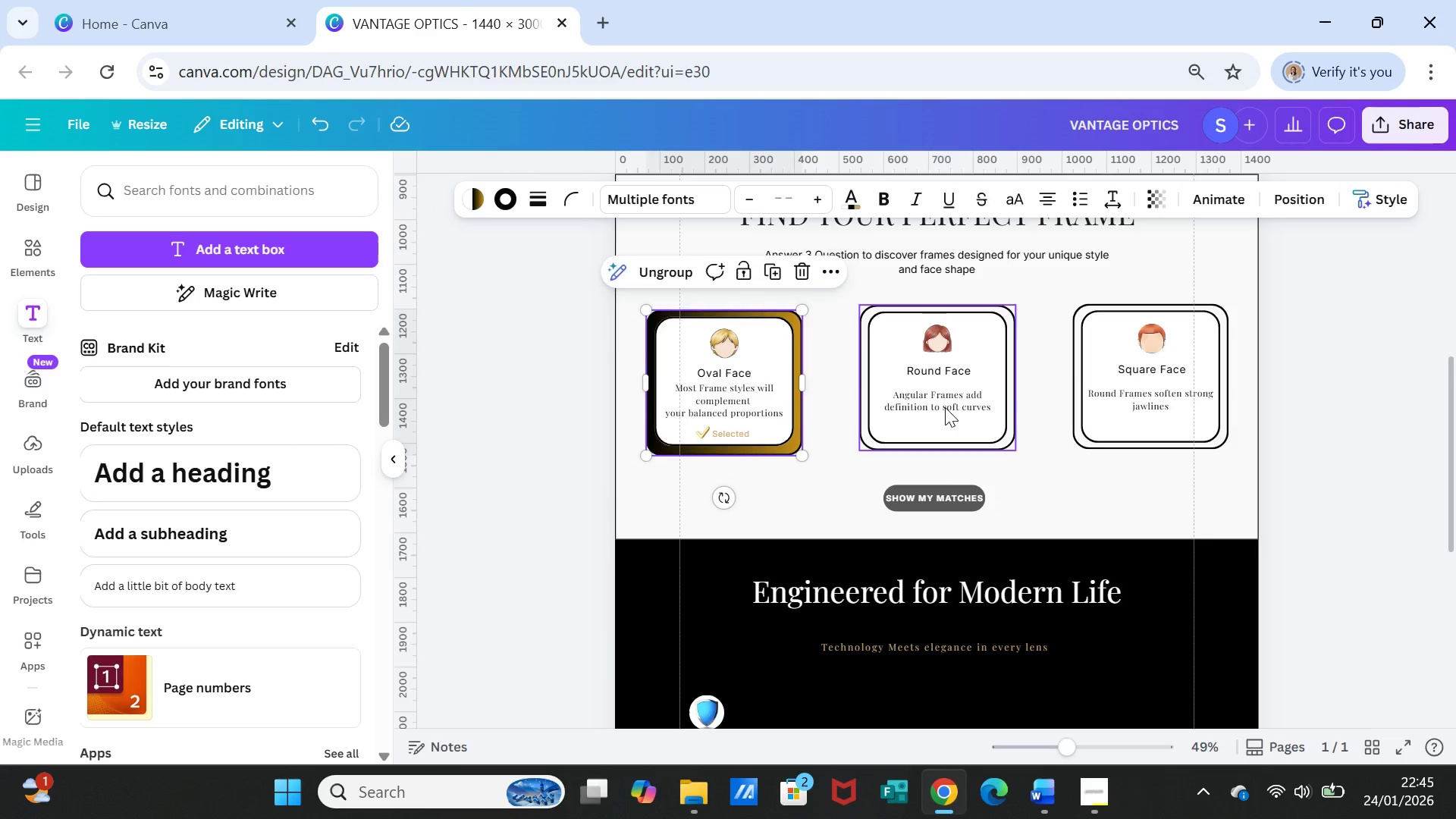 
left_click_drag(start_coordinate=[944, 406], to_coordinate=[947, 410])
 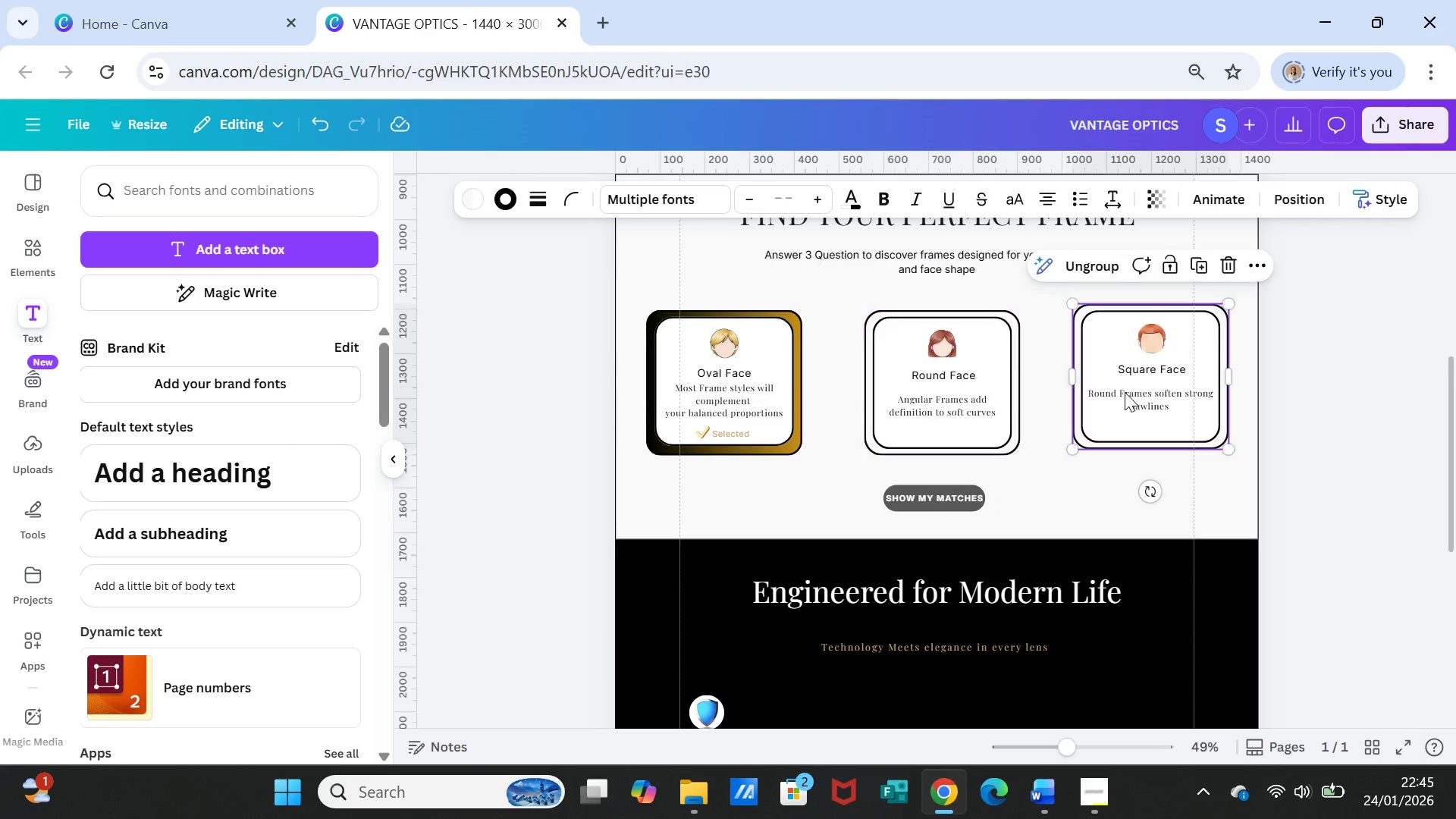 
left_click_drag(start_coordinate=[1125, 392], to_coordinate=[1125, 399])
 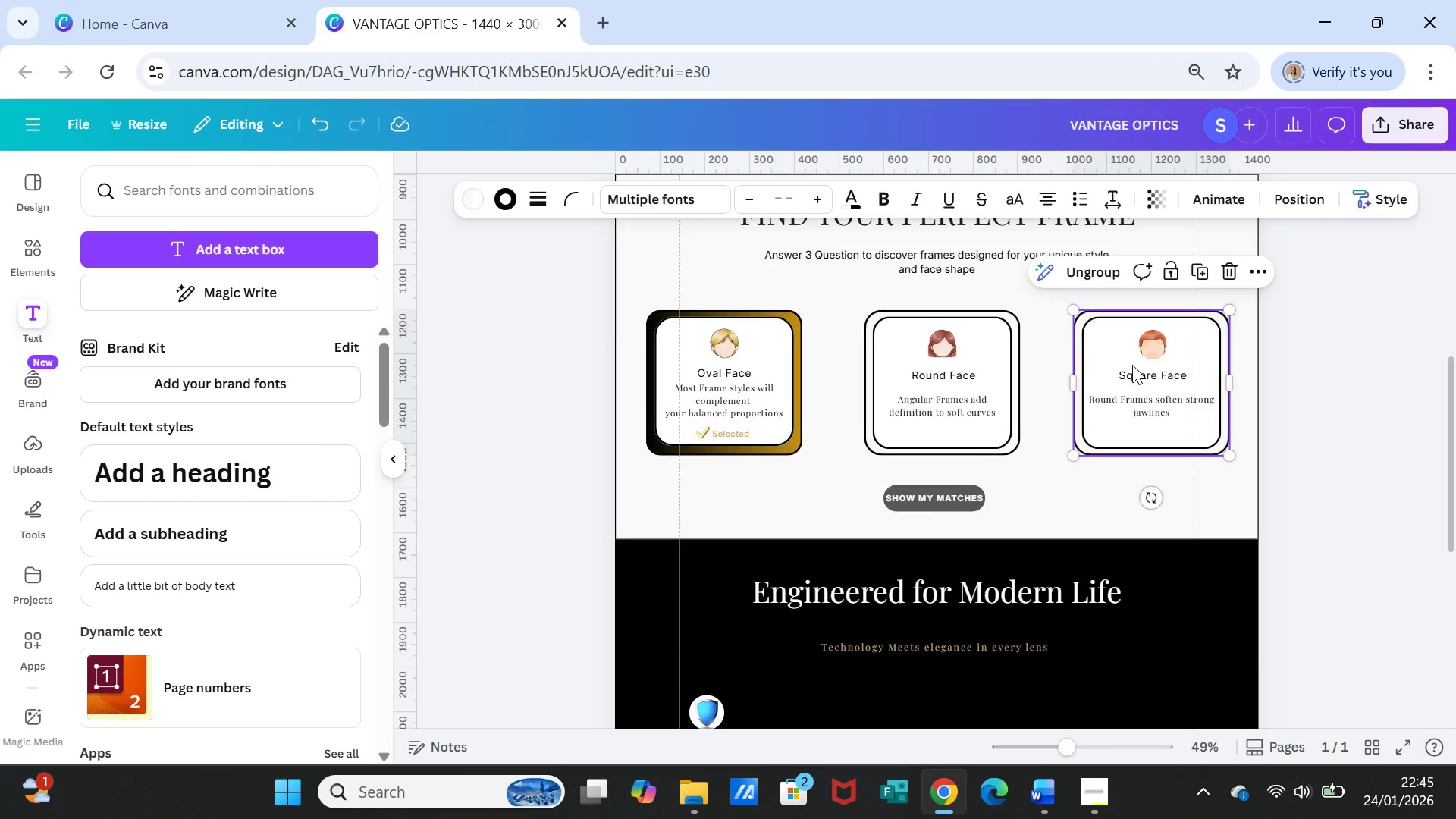 
scroll: coordinate [1132, 365], scroll_direction: up, amount: 1.0
 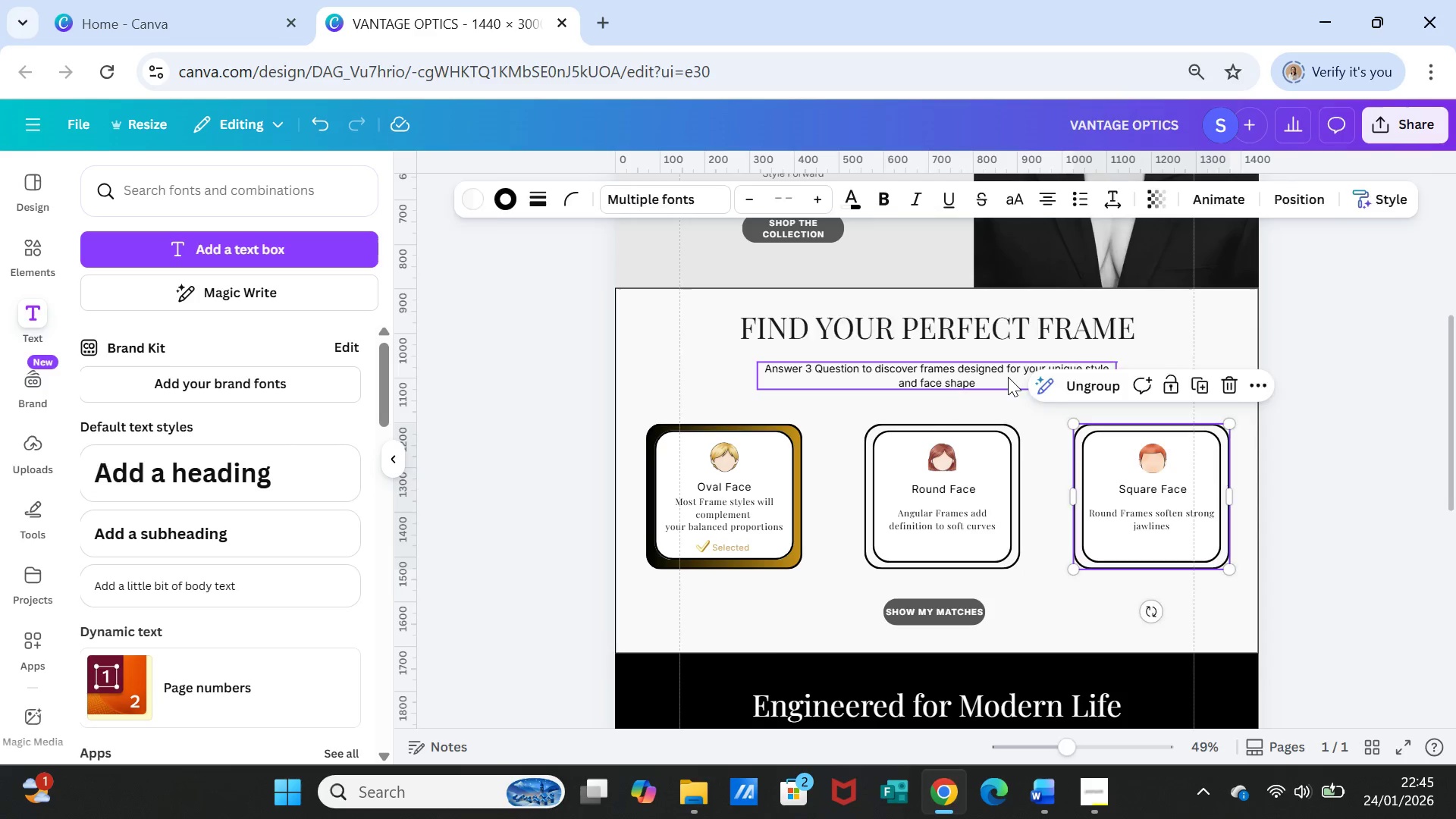 
left_click_drag(start_coordinate=[1008, 377], to_coordinate=[1007, 383])
 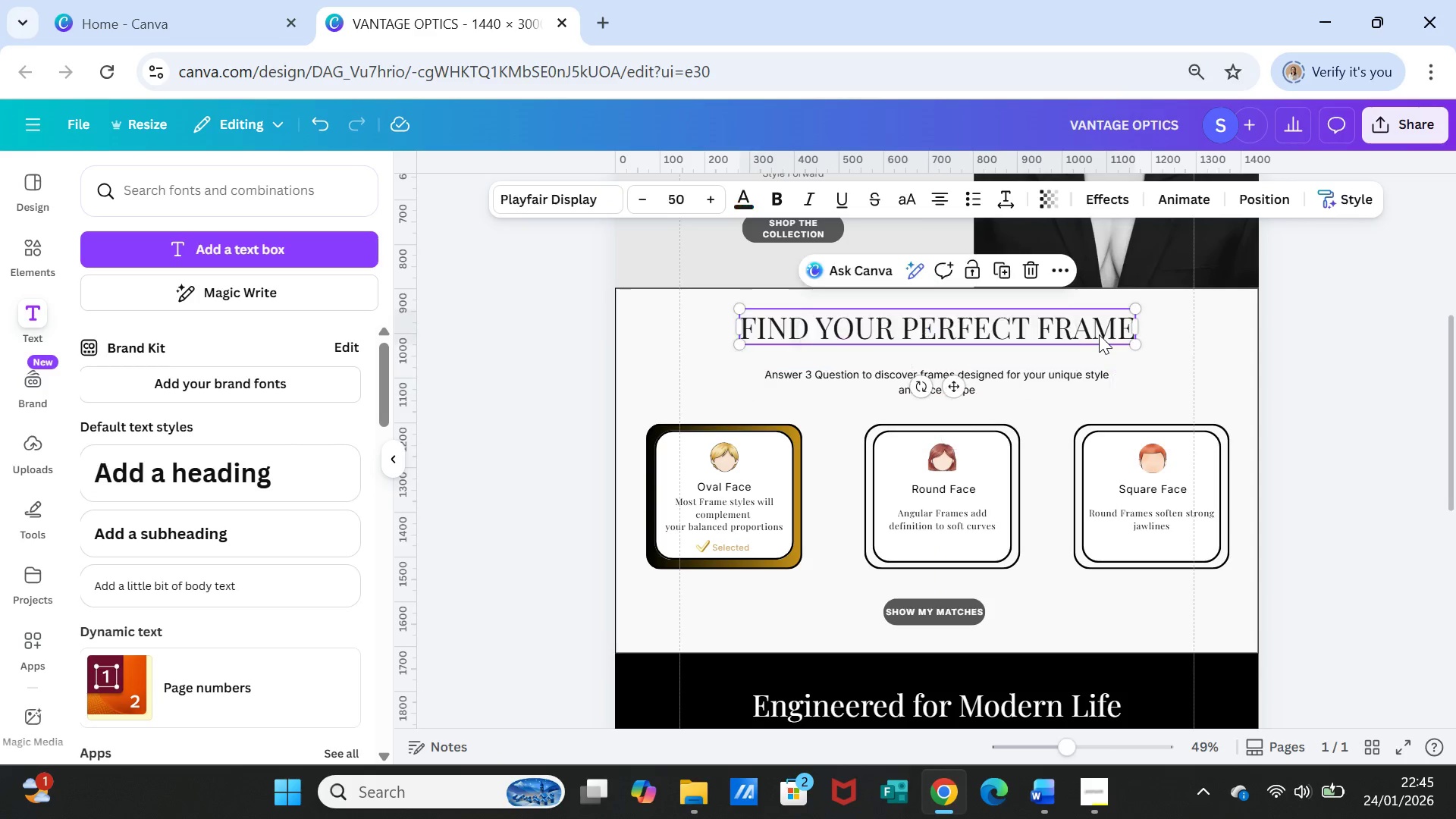 
left_click_drag(start_coordinate=[1099, 334], to_coordinate=[1094, 340])
 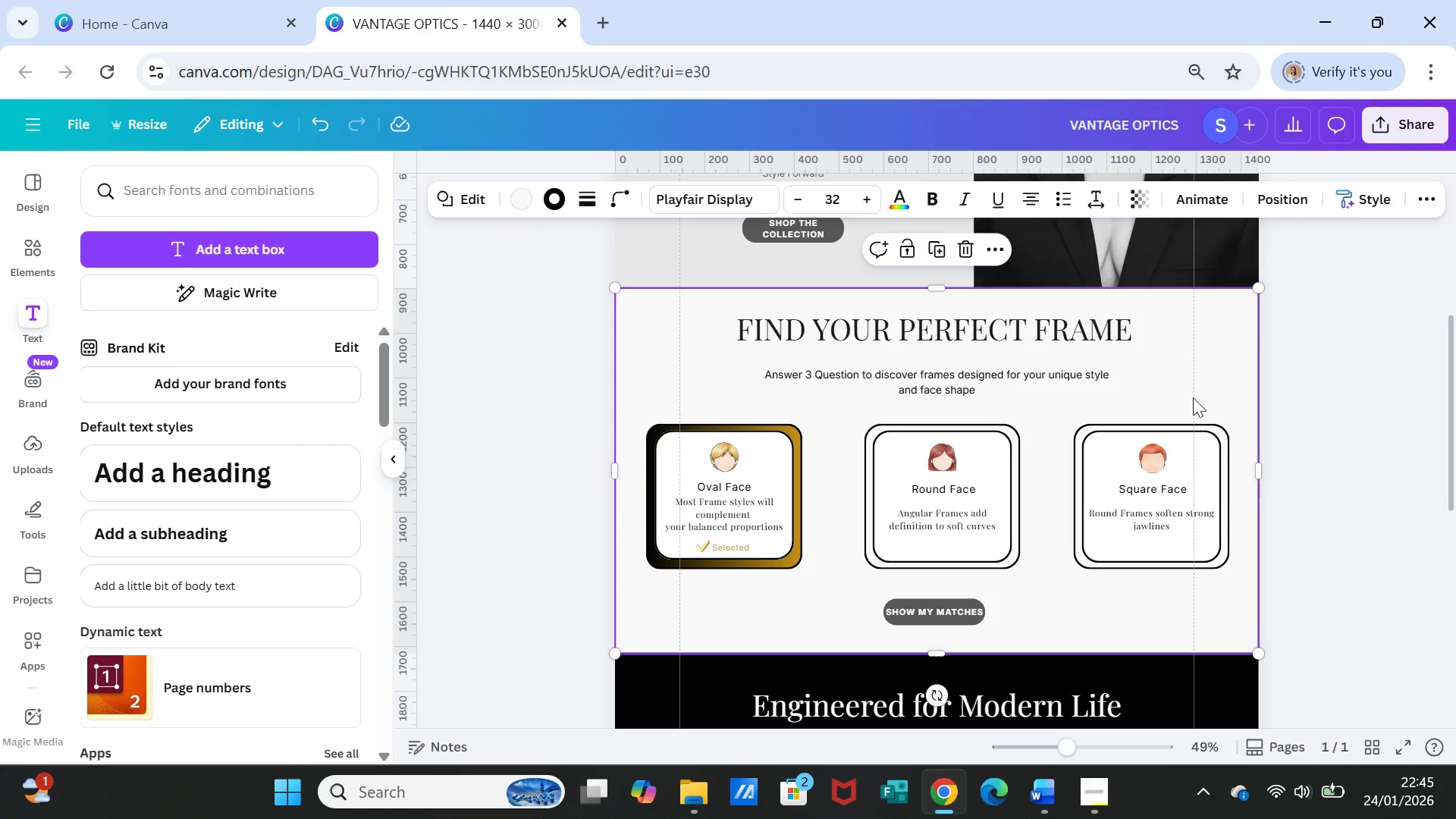 
scroll: coordinate [1188, 402], scroll_direction: down, amount: 3.0
 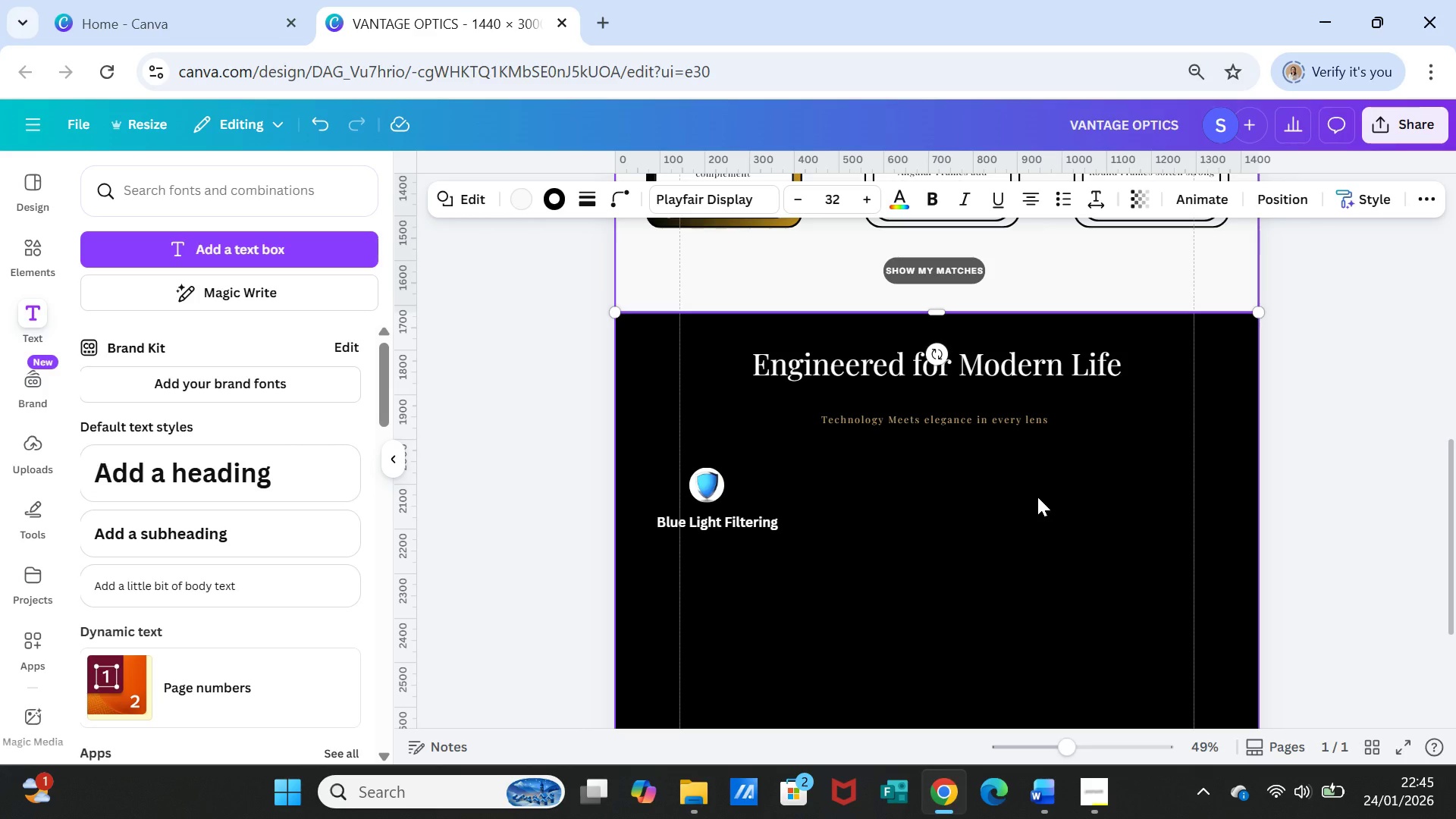 
left_click([1037, 497])
 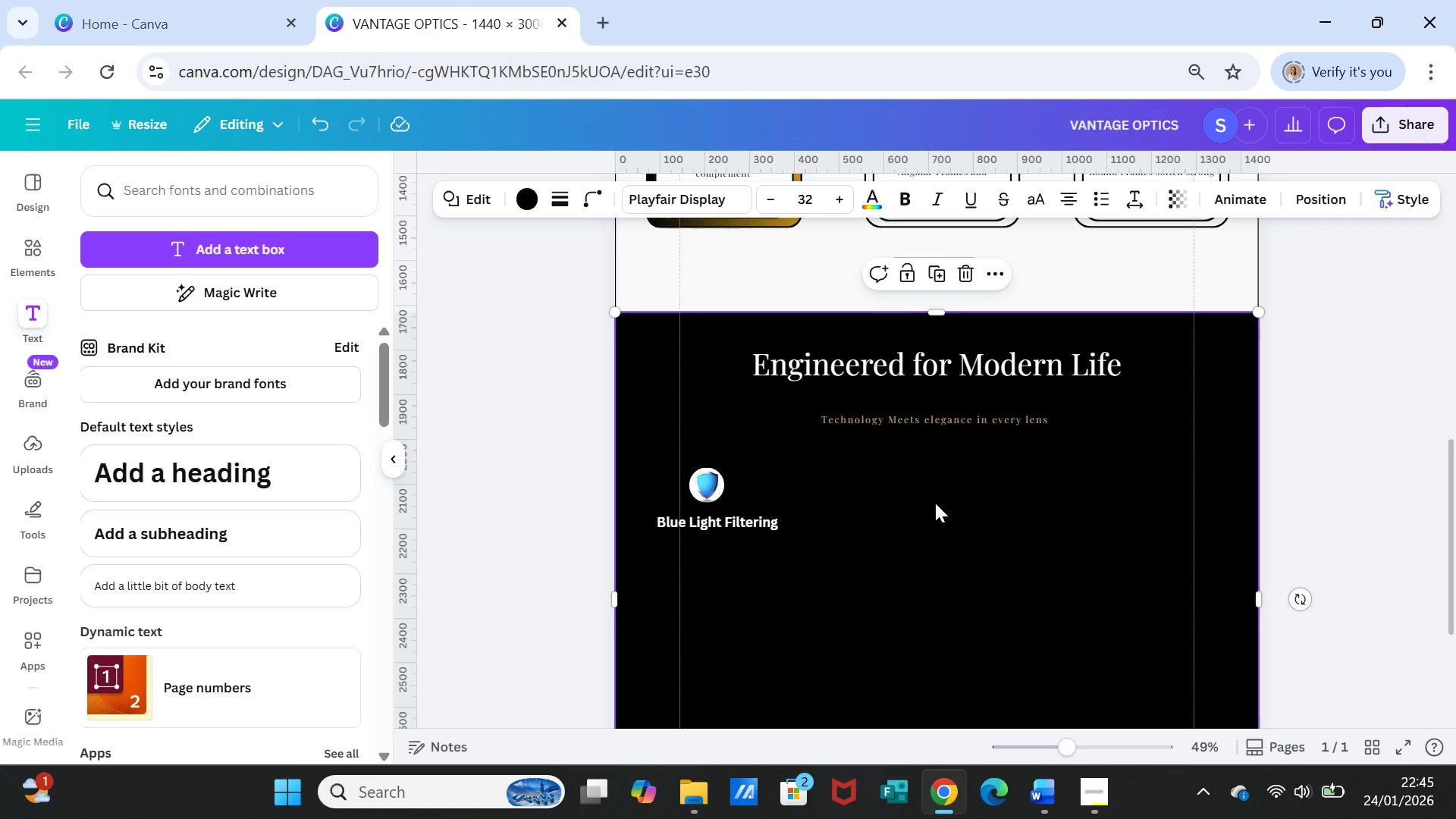 
scroll: coordinate [930, 504], scroll_direction: down, amount: 1.0
 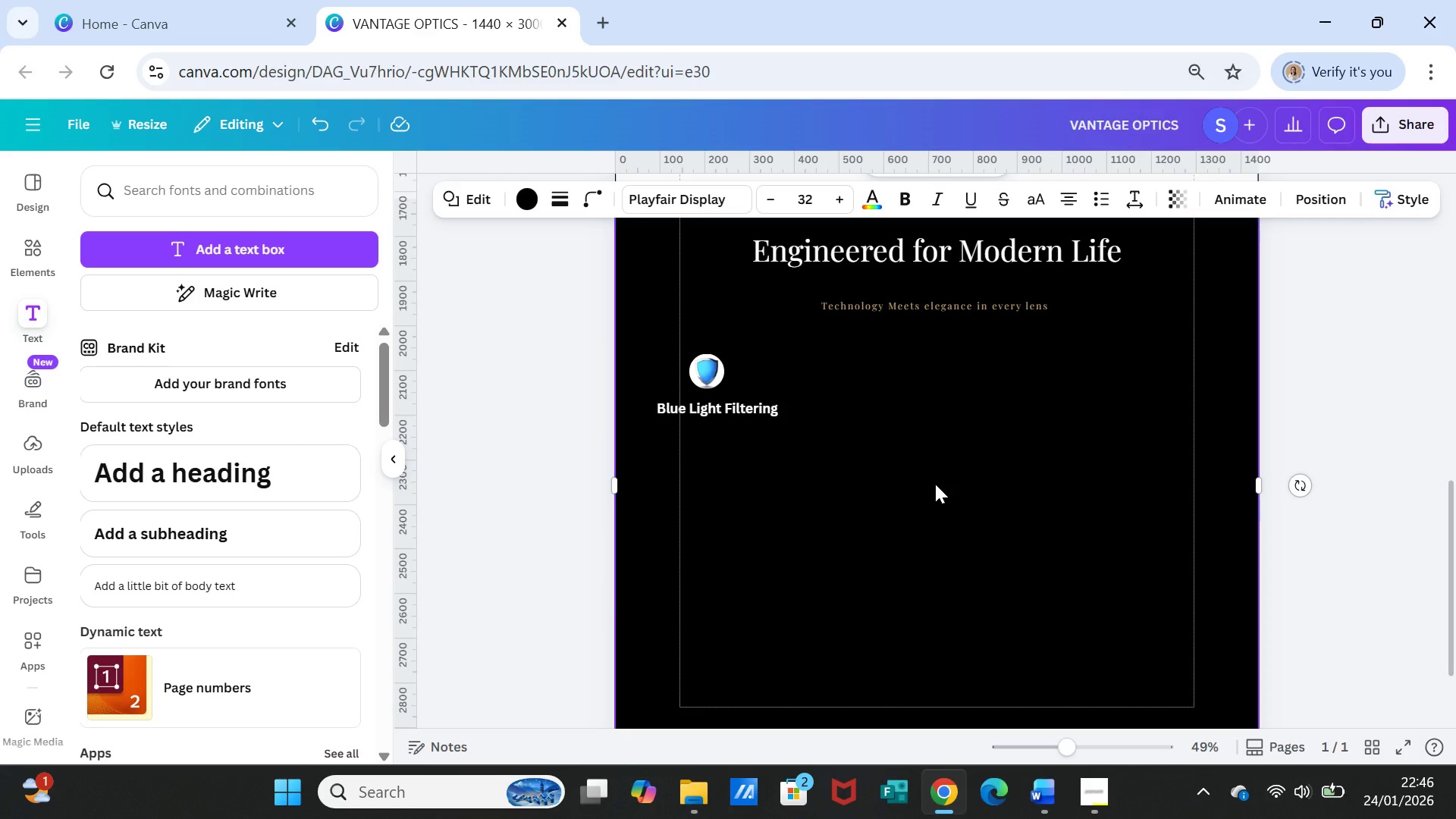 
wait(13.92)
 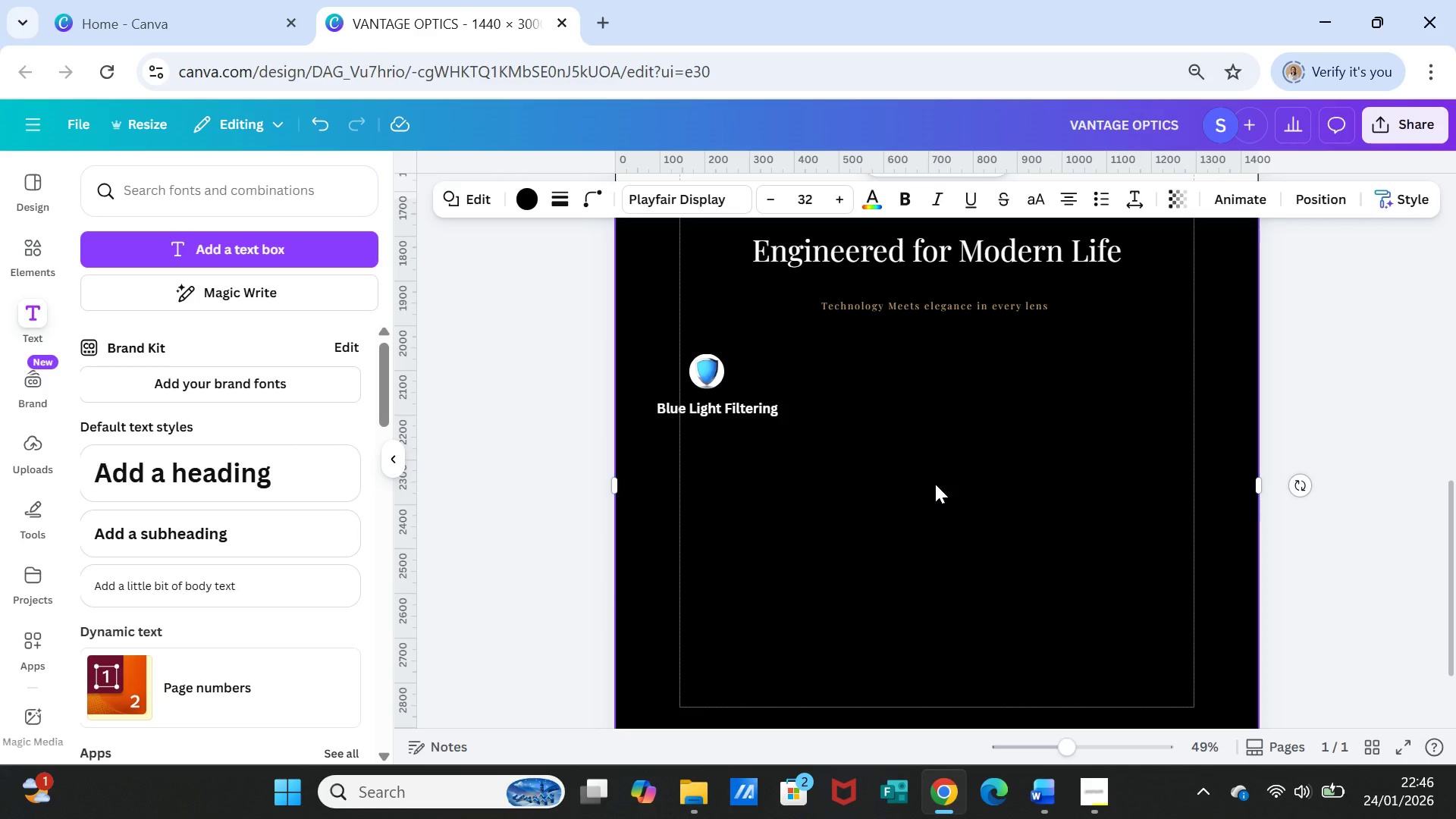 
left_click([754, 408])
 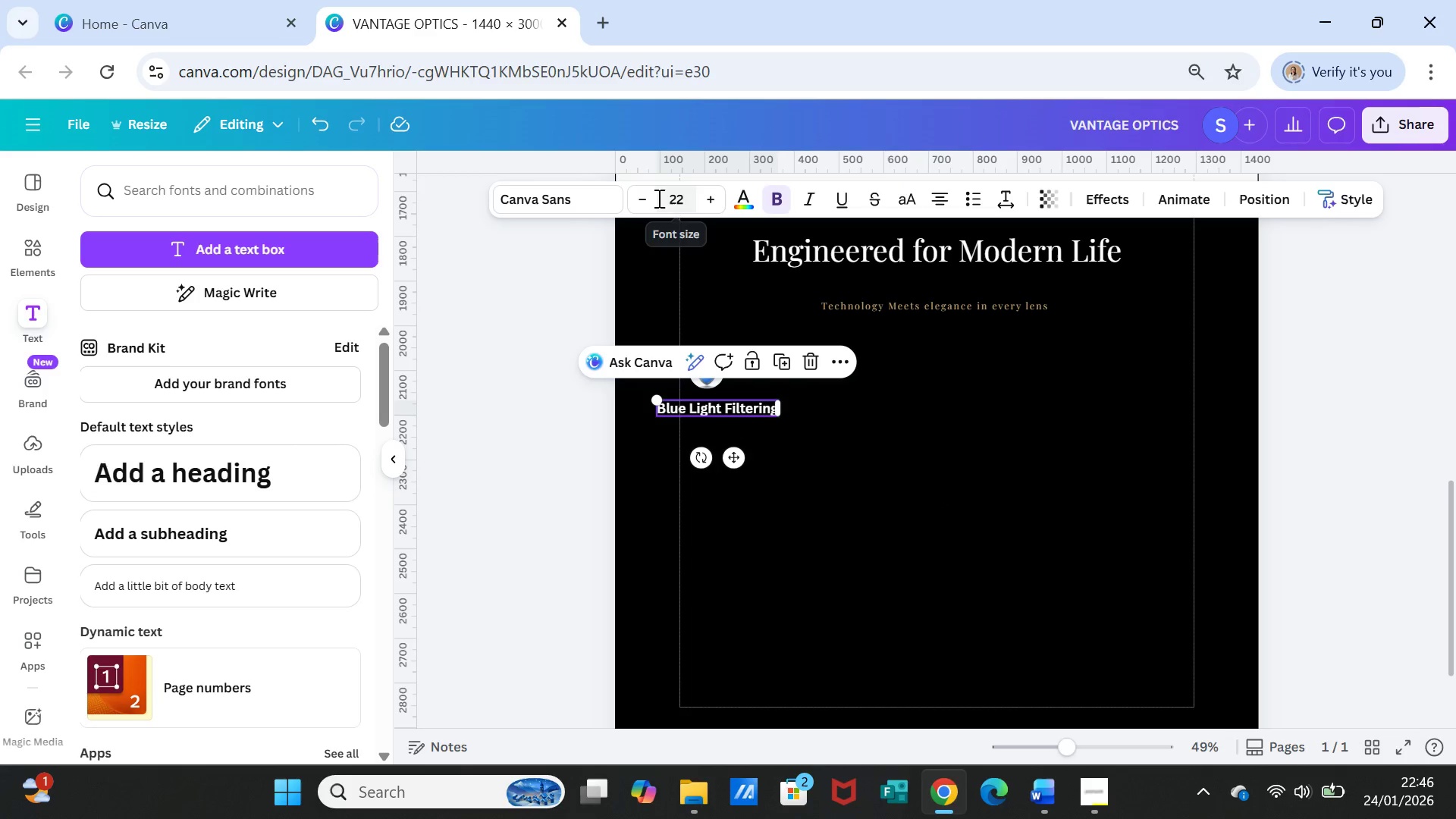 
left_click([527, 202])
 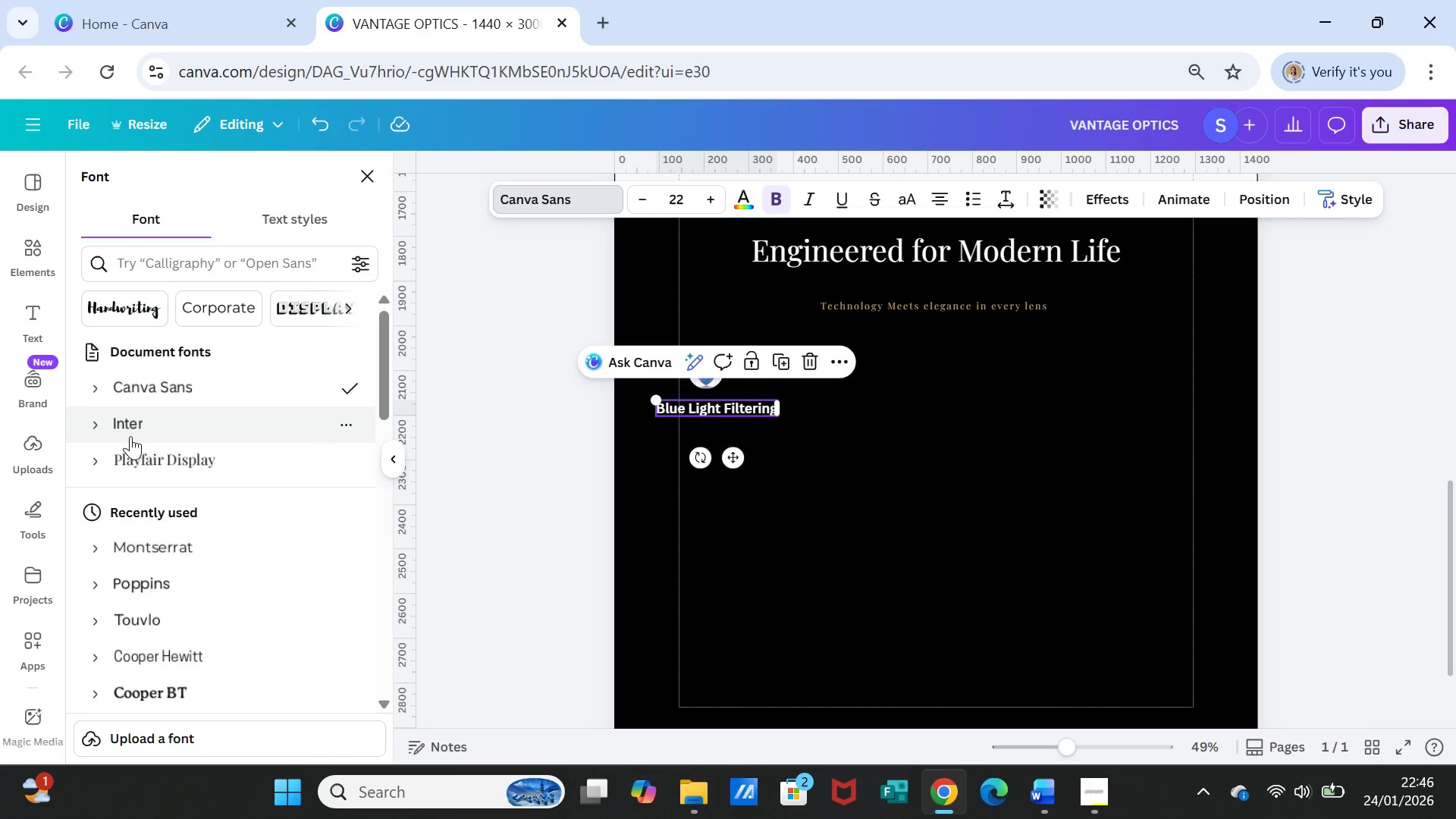 
left_click([124, 424])
 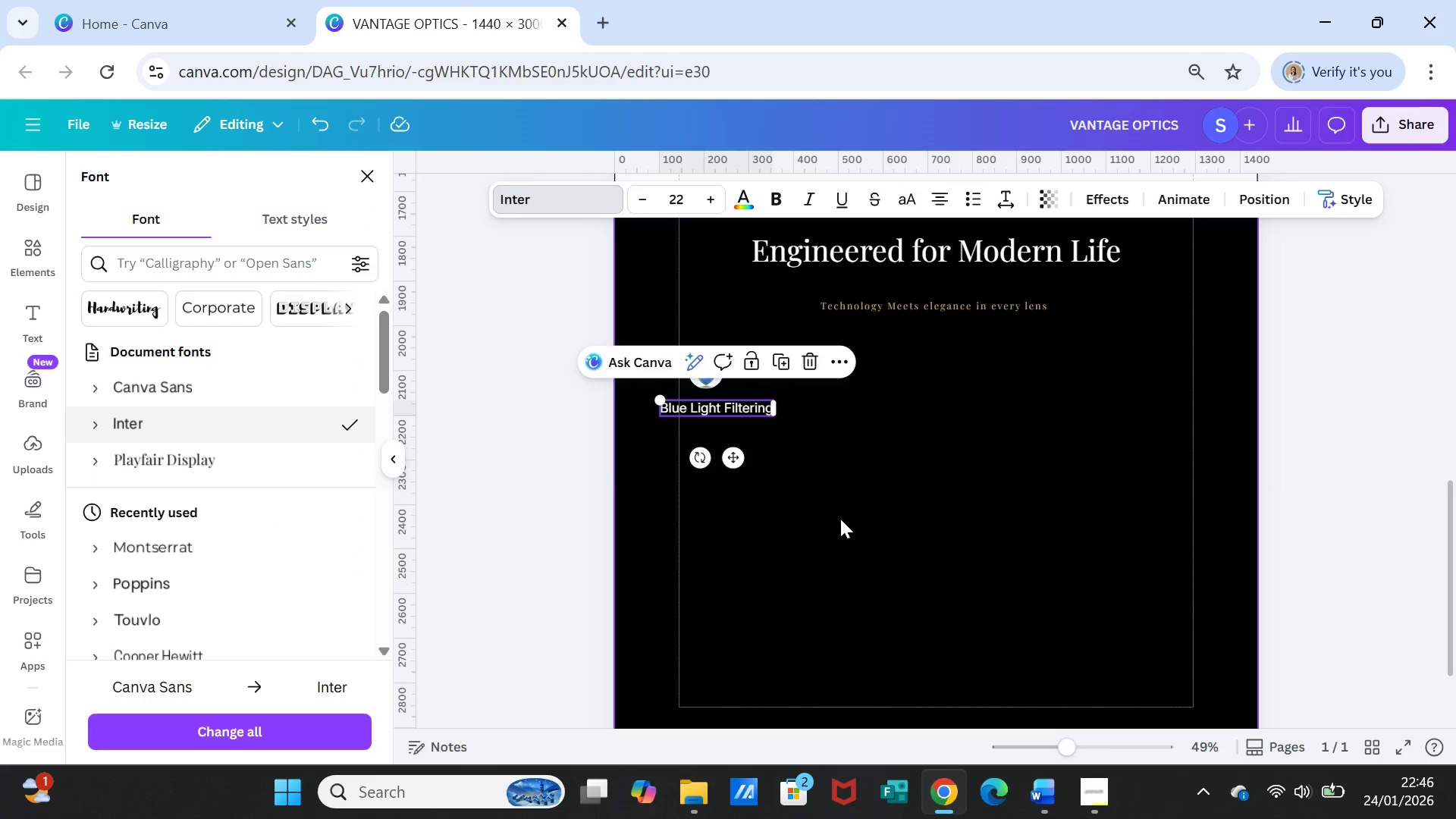 
left_click([839, 517])
 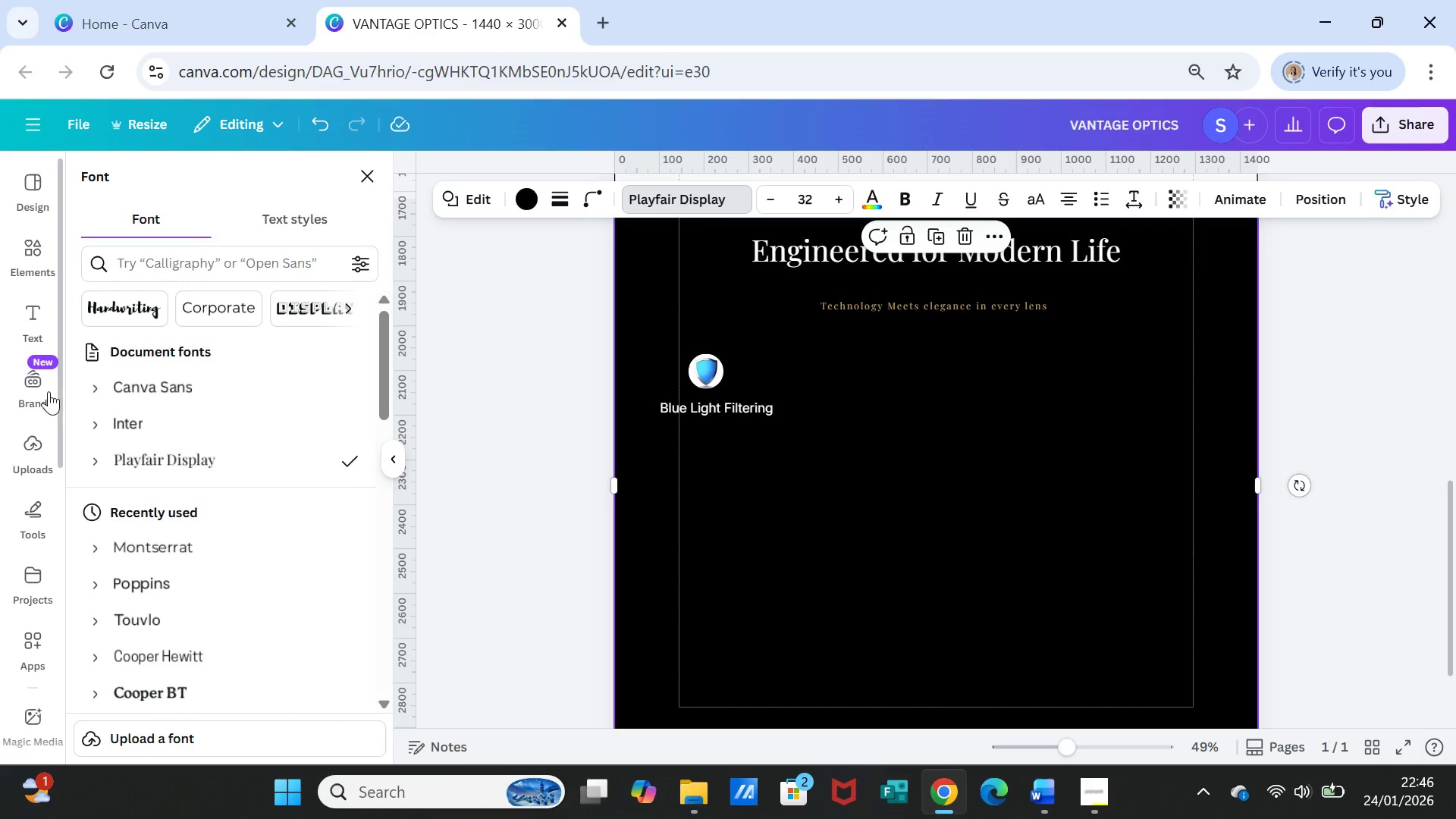 
left_click([27, 322])
 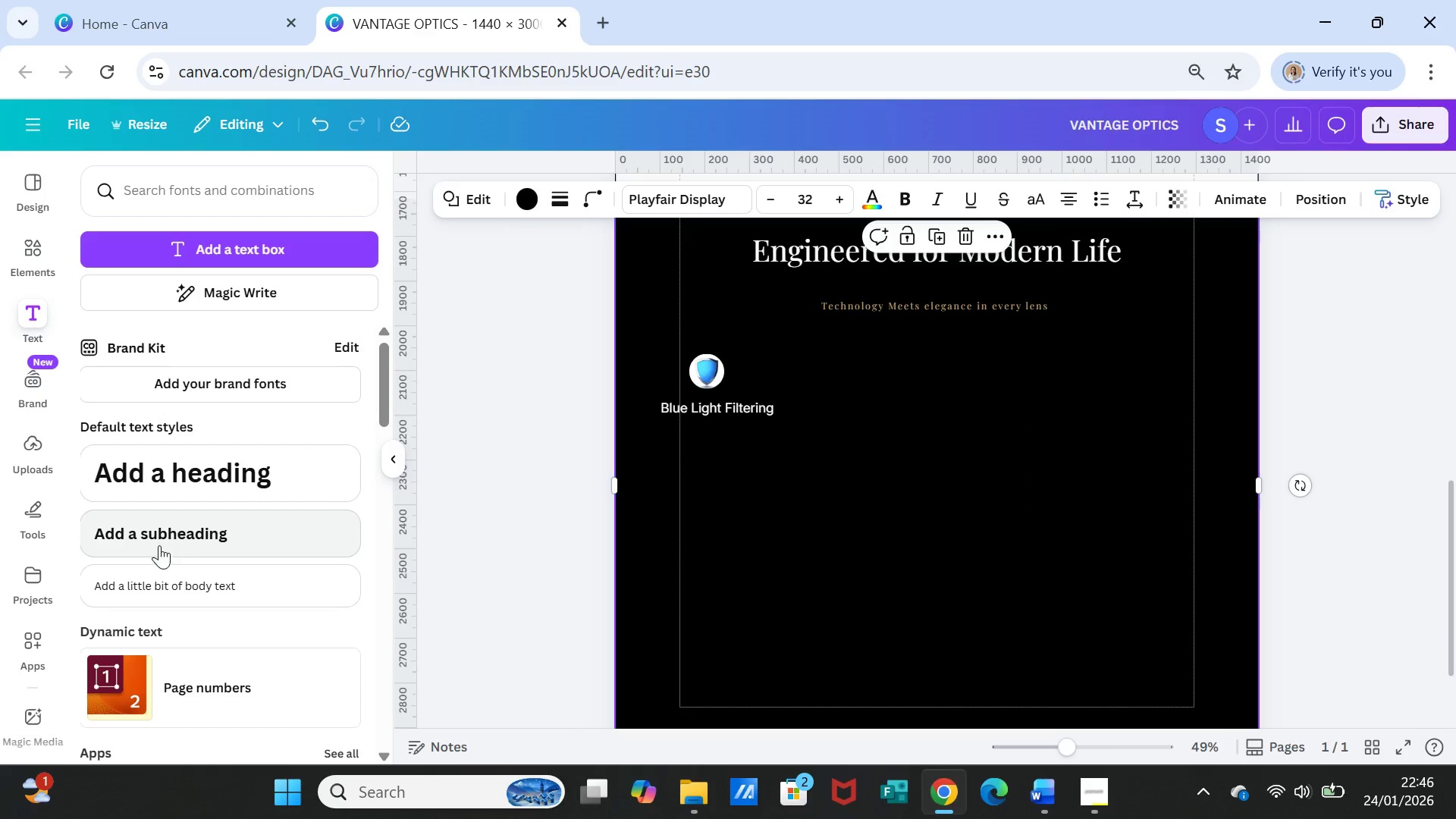 
left_click([156, 582])
 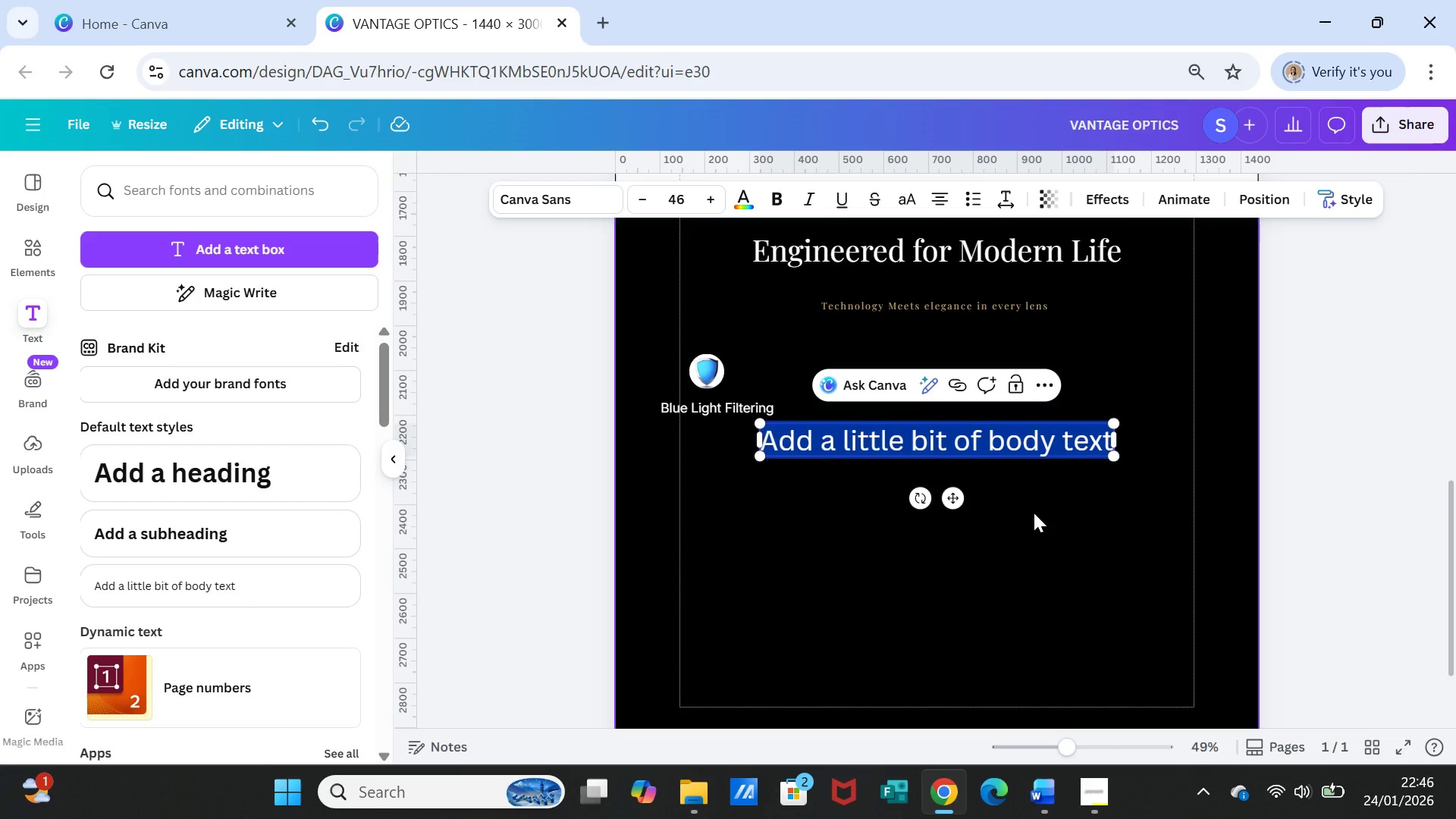 
wait(5.42)
 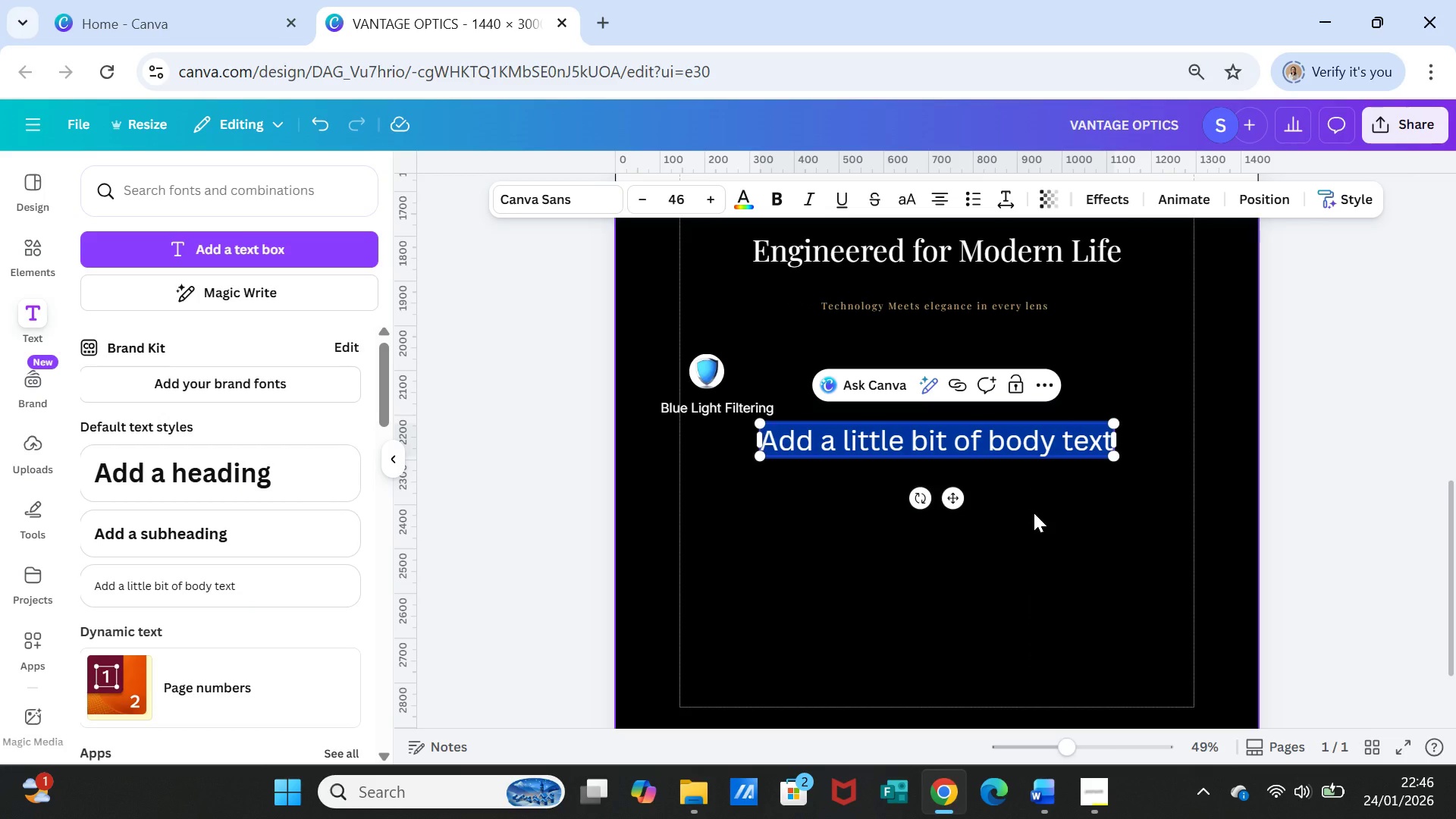 
type(Advanced )
 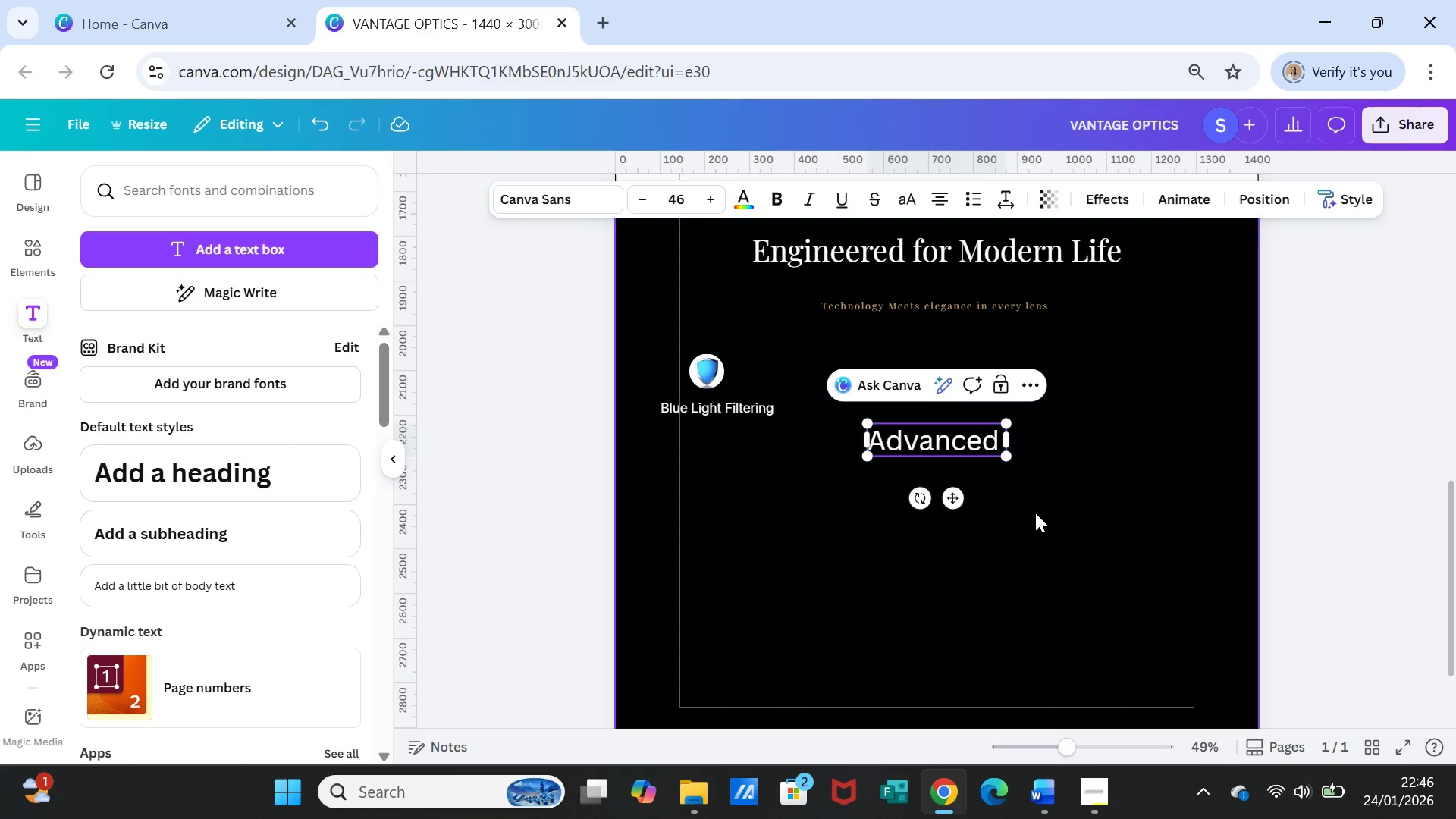 
type(Coating blocks 40)
 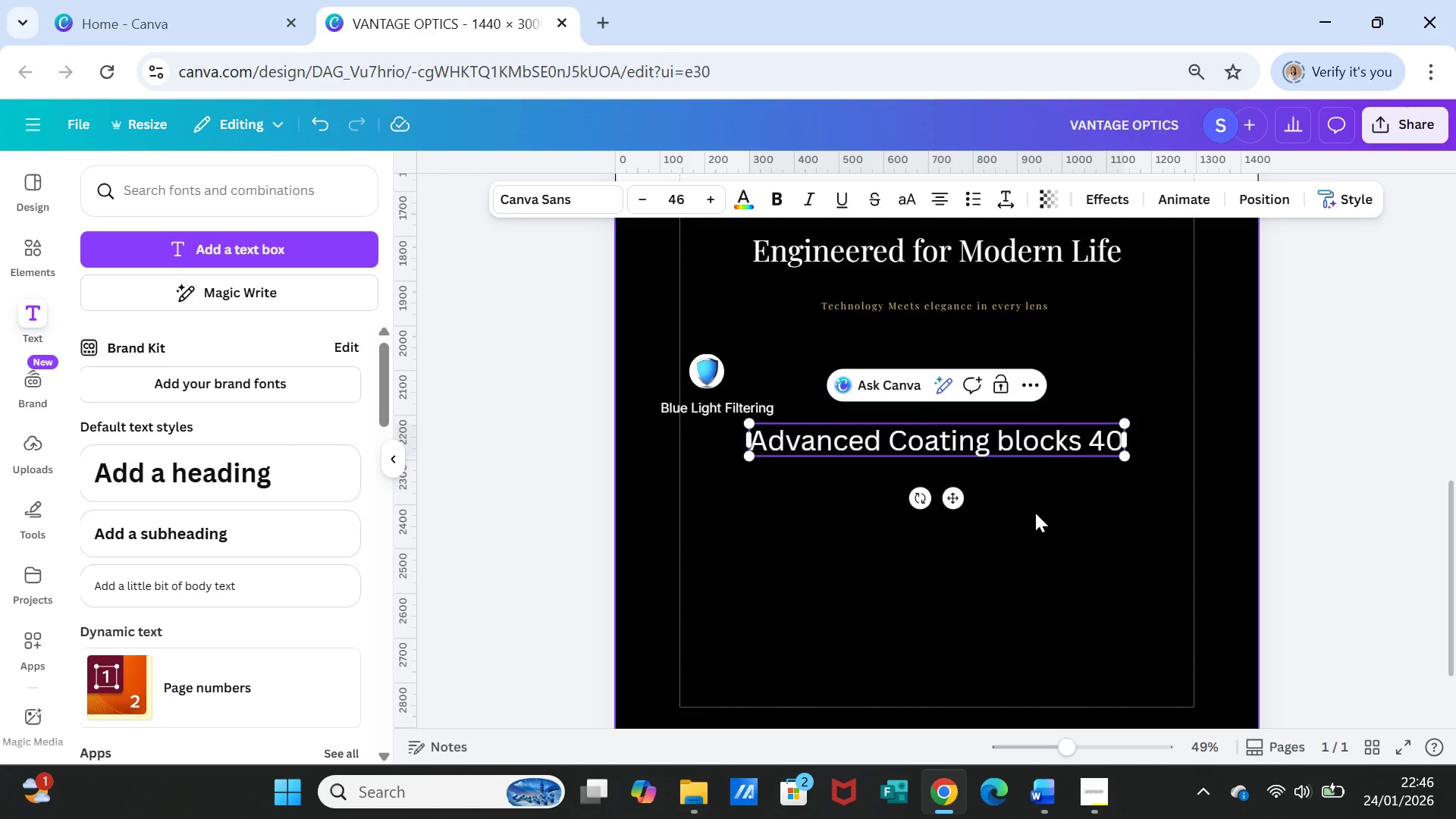 
type(% of harmful blue light g)
key(Backspace)
type(from digital screens. Without distorsing)
key(Backspace)
key(Backspace)
key(Backspace)
key(Backspace)
type(ting)
 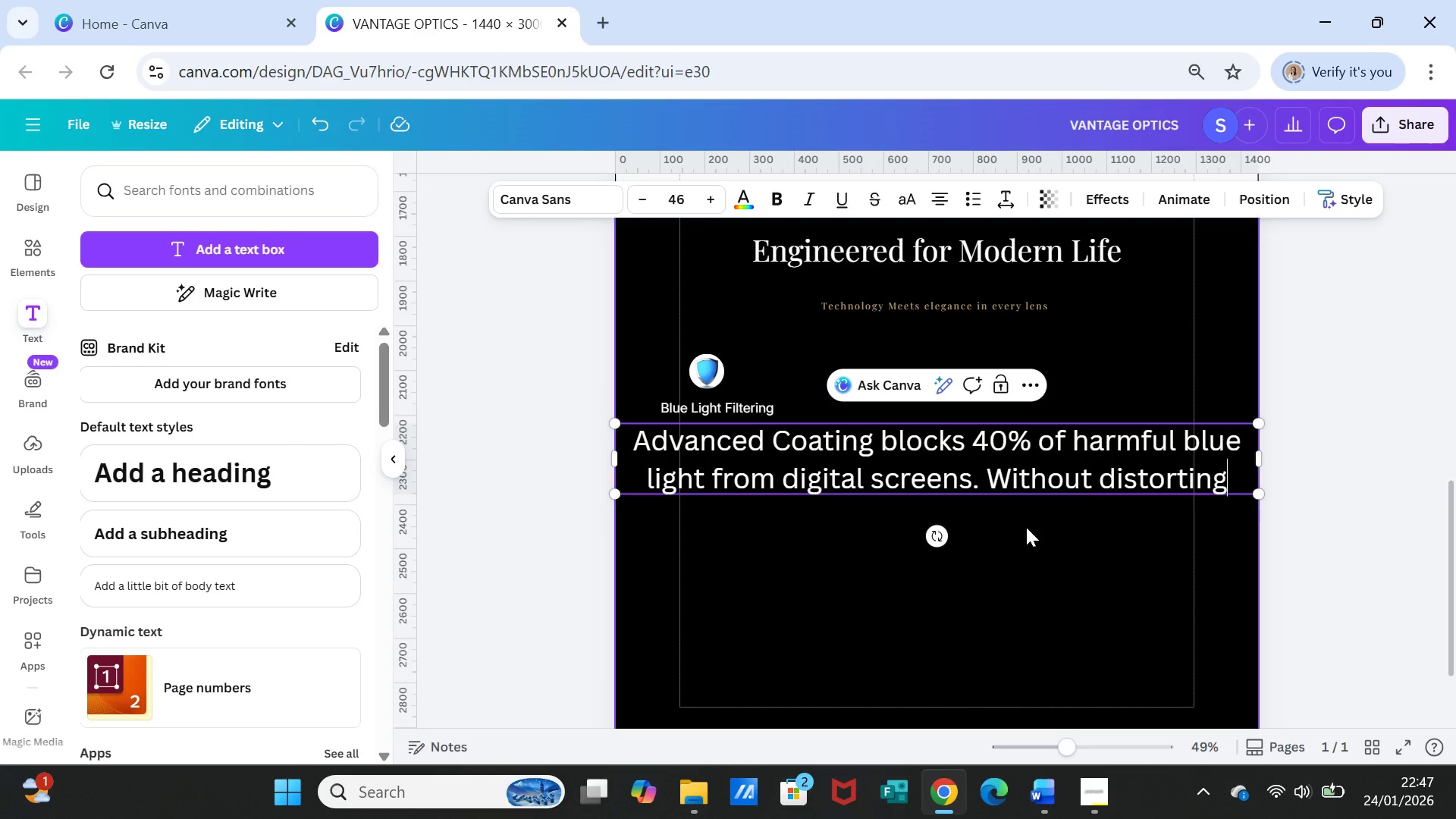 
type( color accuracy)
 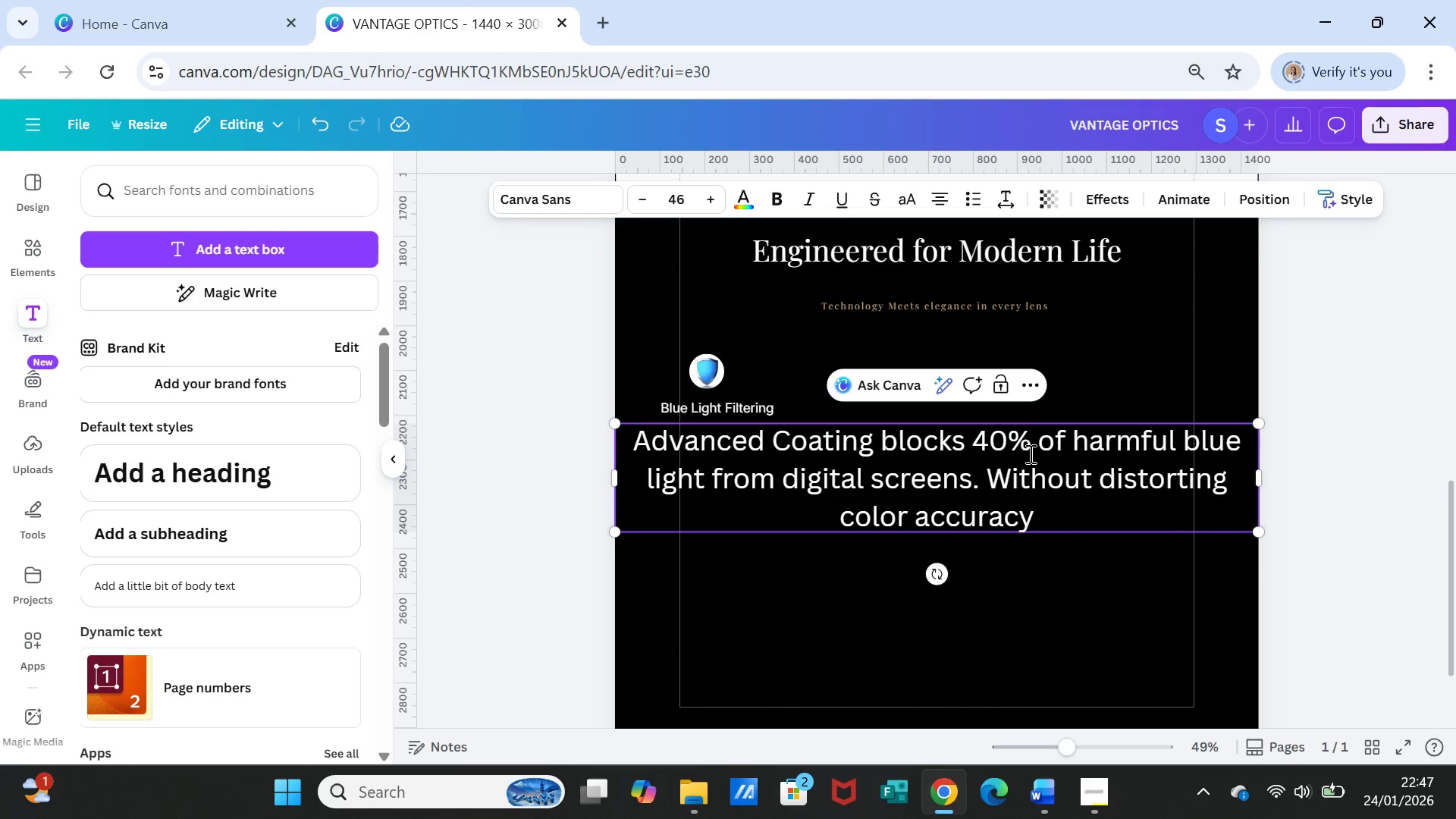 
double_click([1029, 447])
 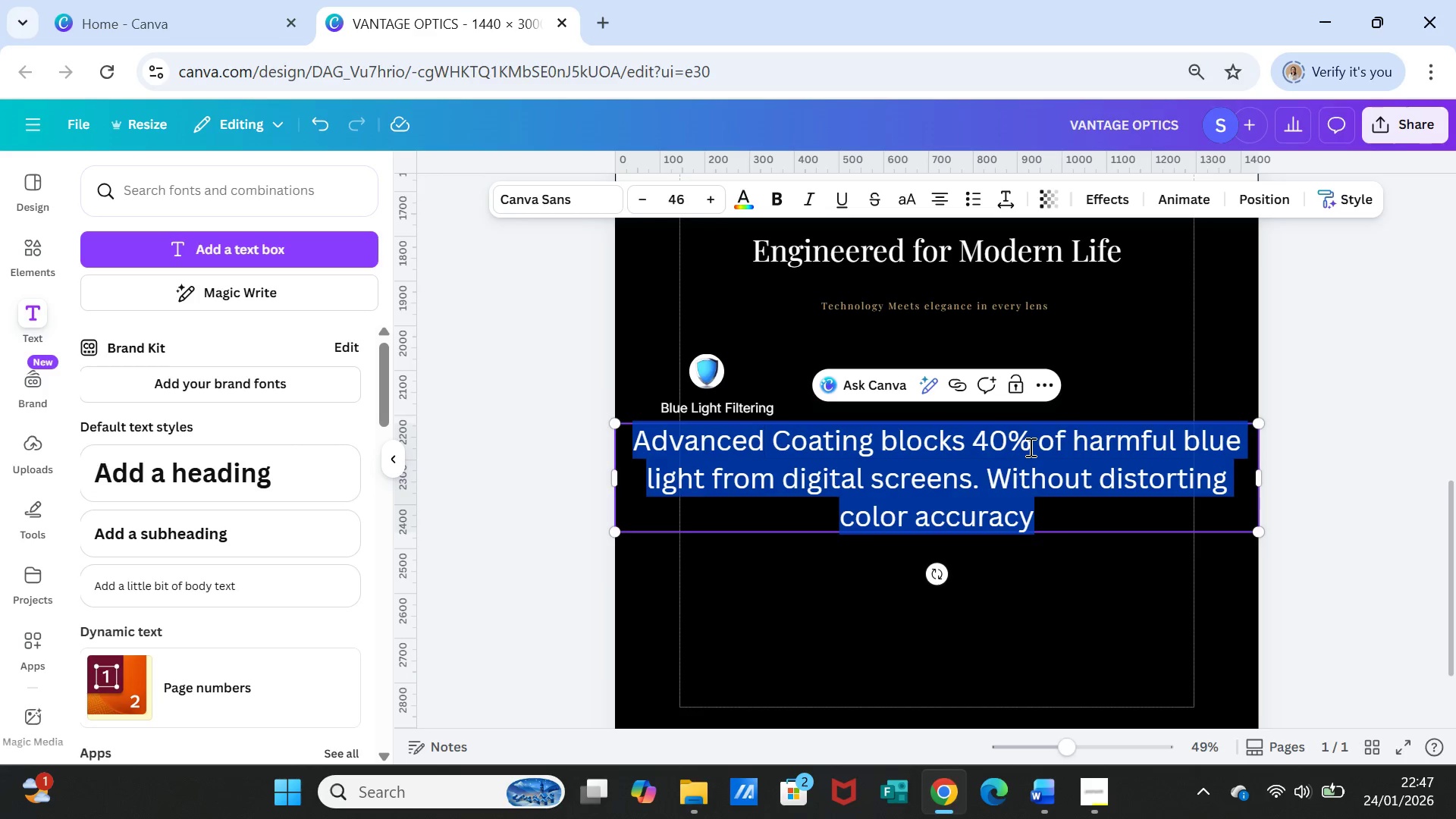 
triple_click([1029, 447])
 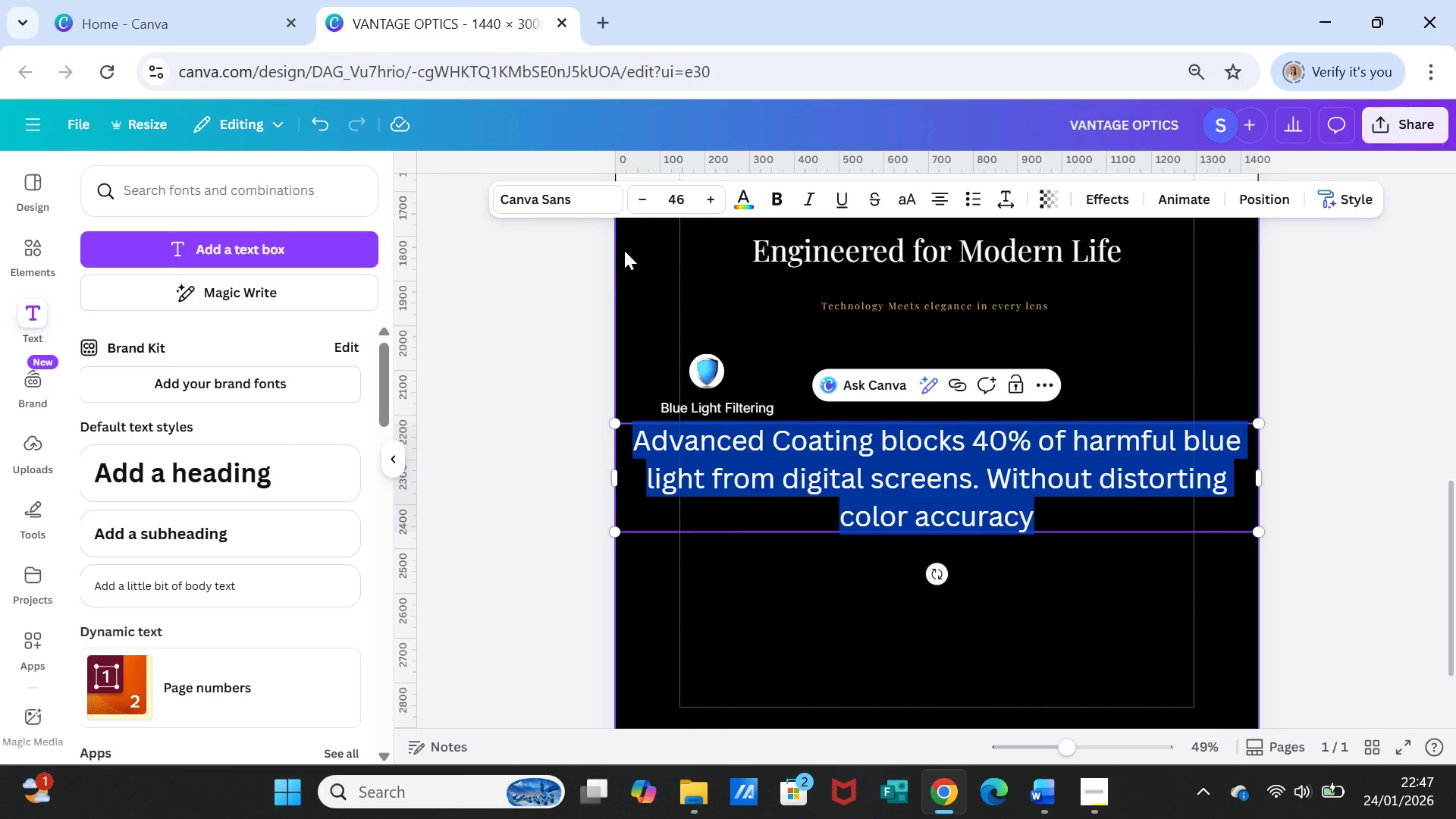 
left_click([538, 187])
 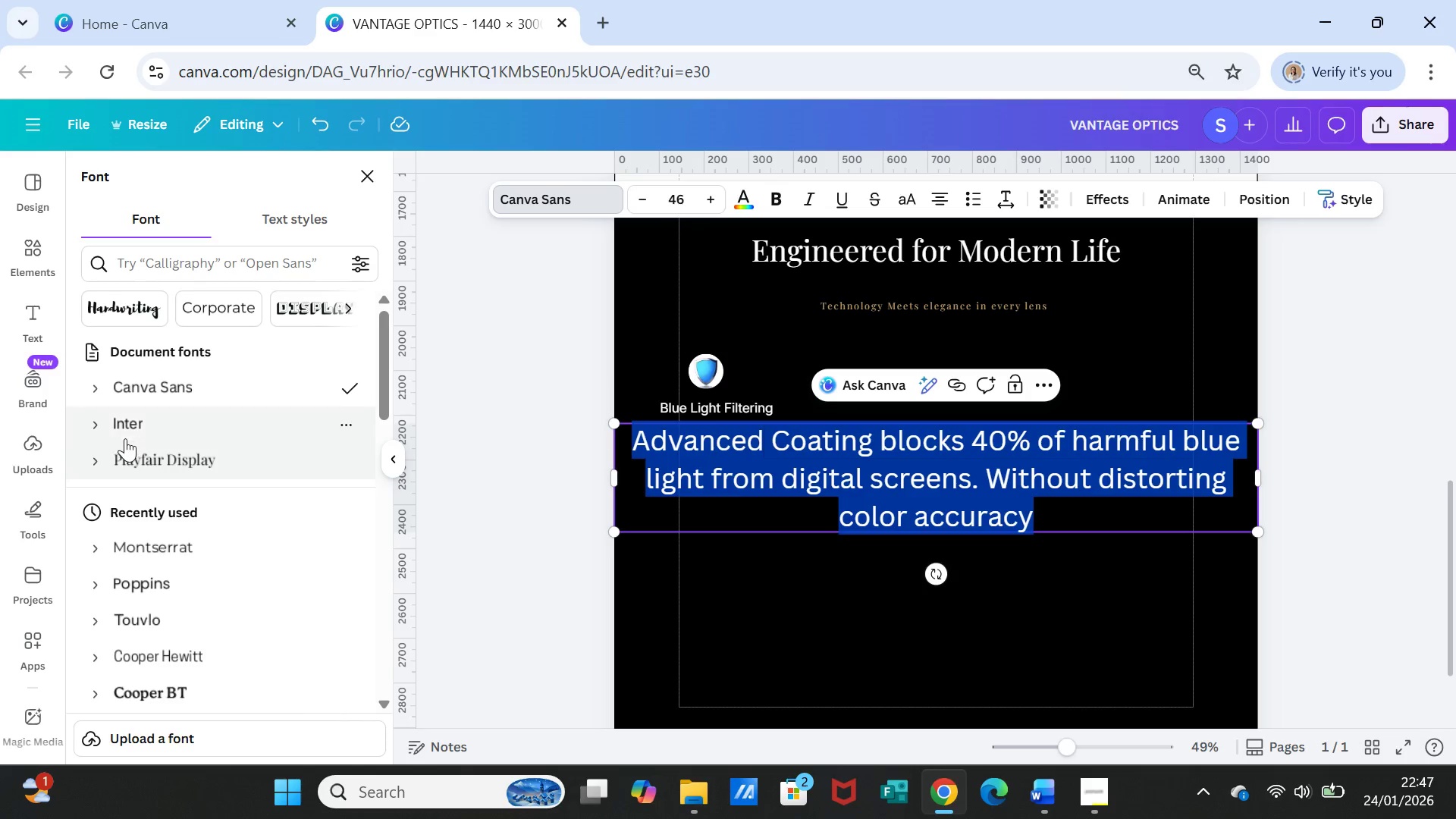 
left_click([124, 432])
 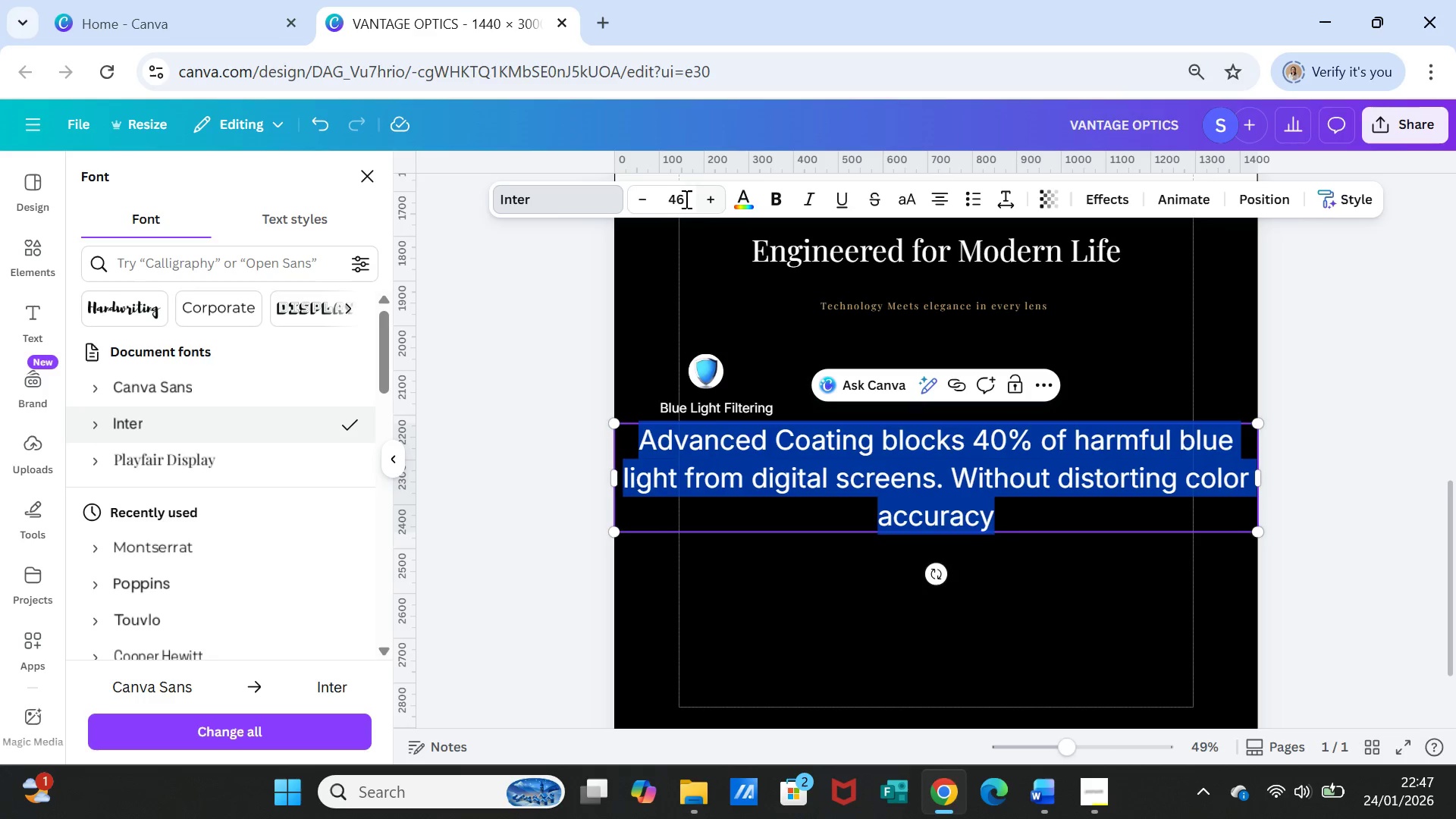 
left_click([679, 199])
 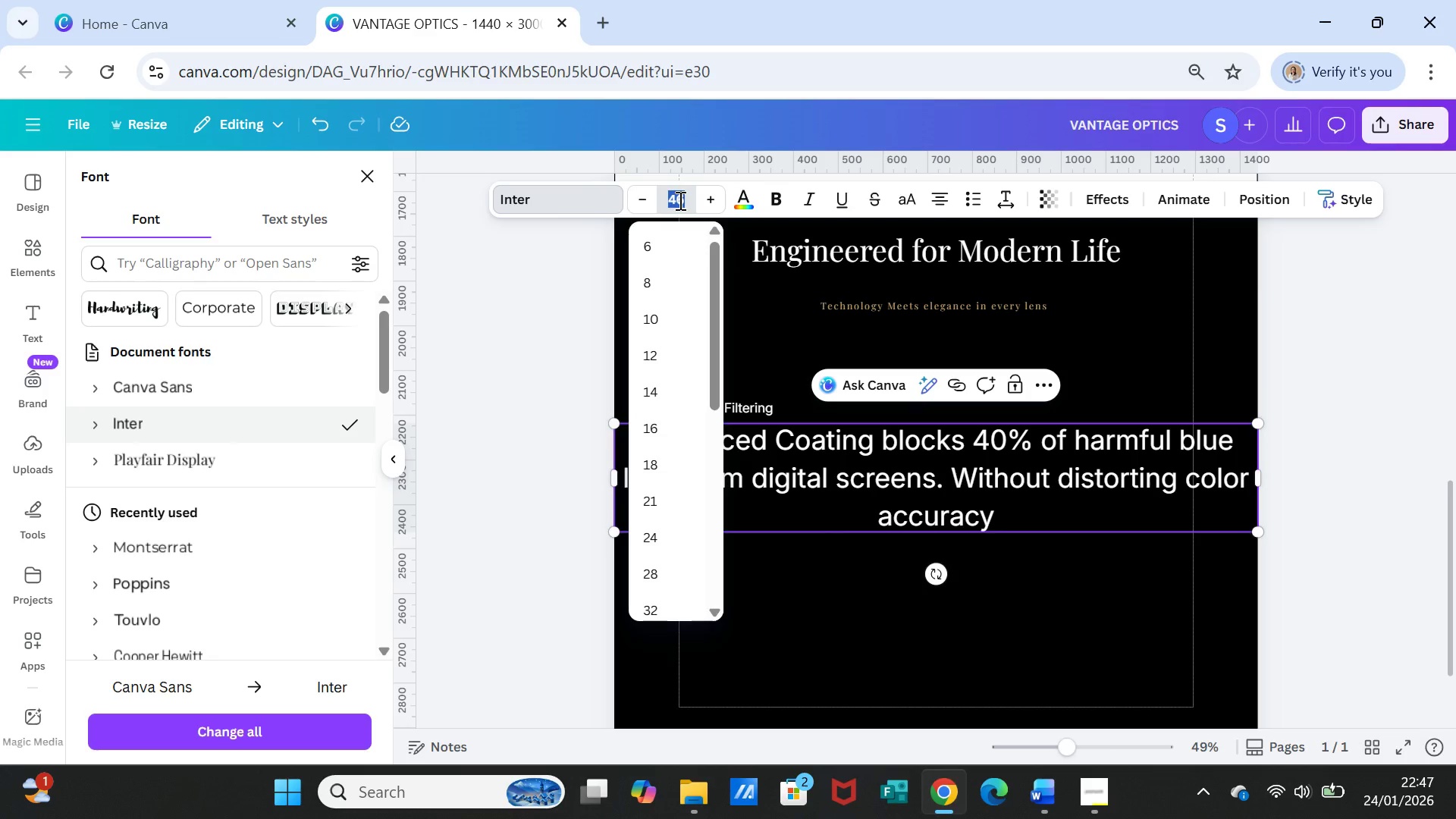 
type(14)
 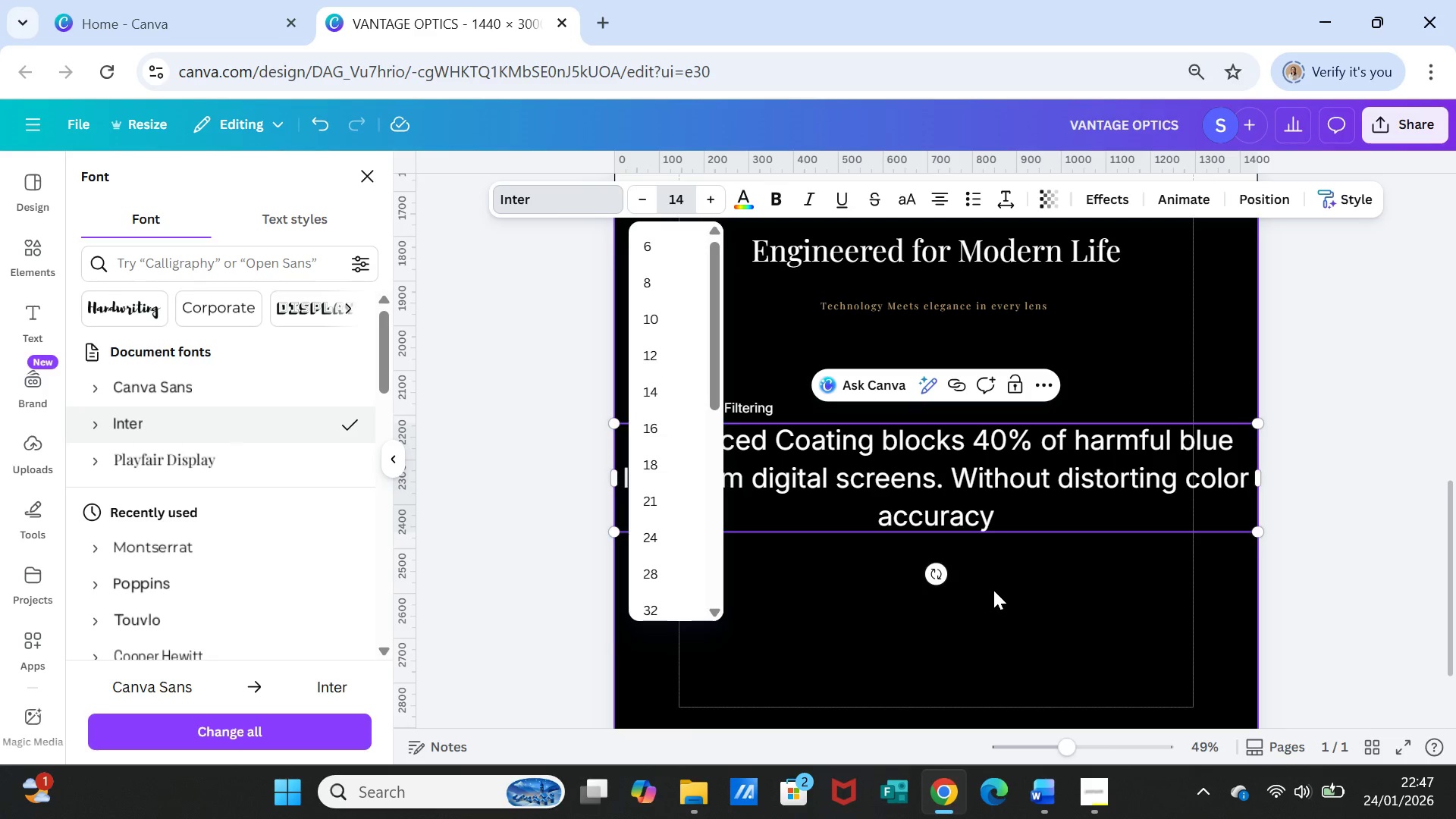 
left_click([993, 590])
 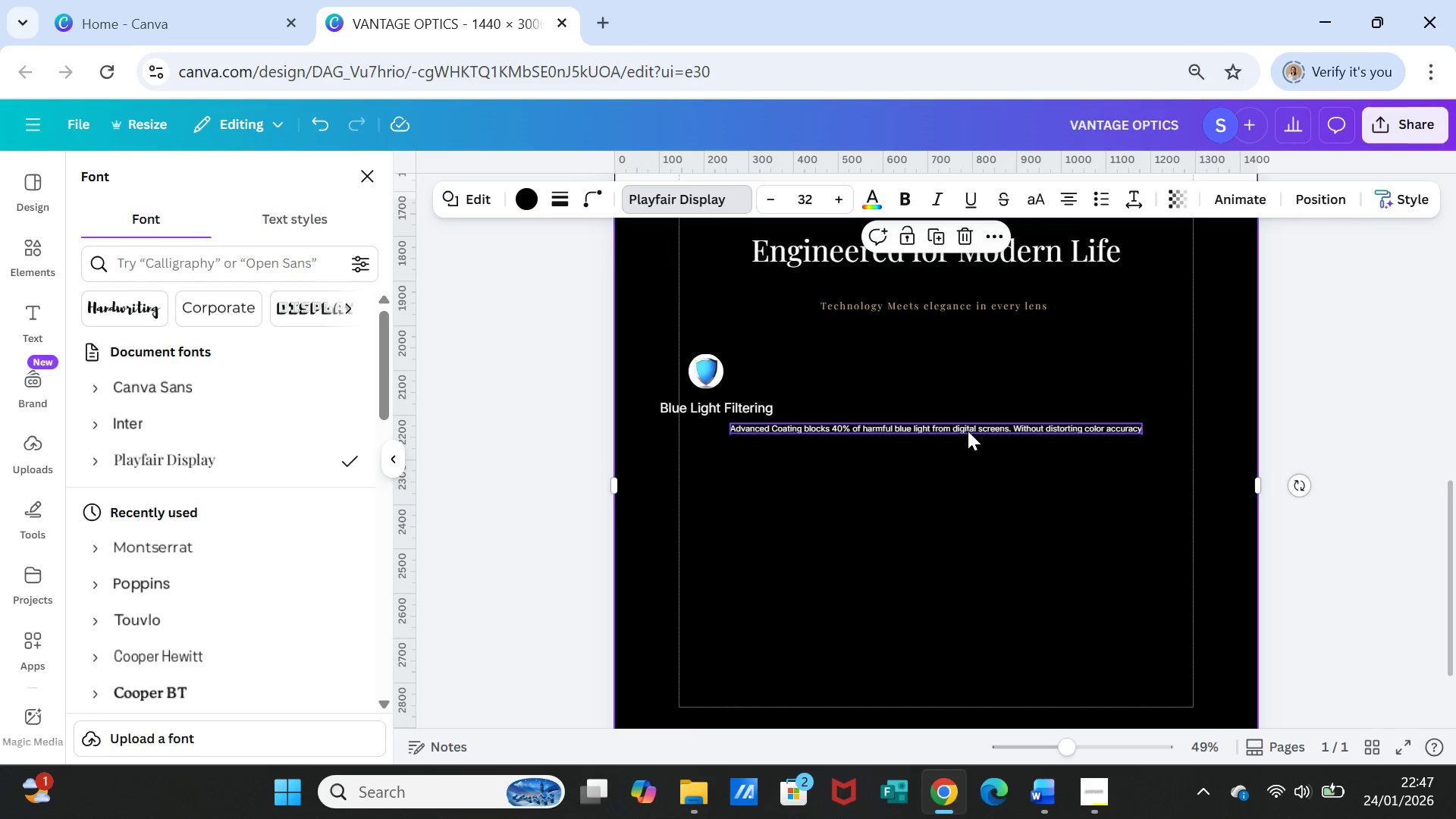 
left_click([968, 431])
 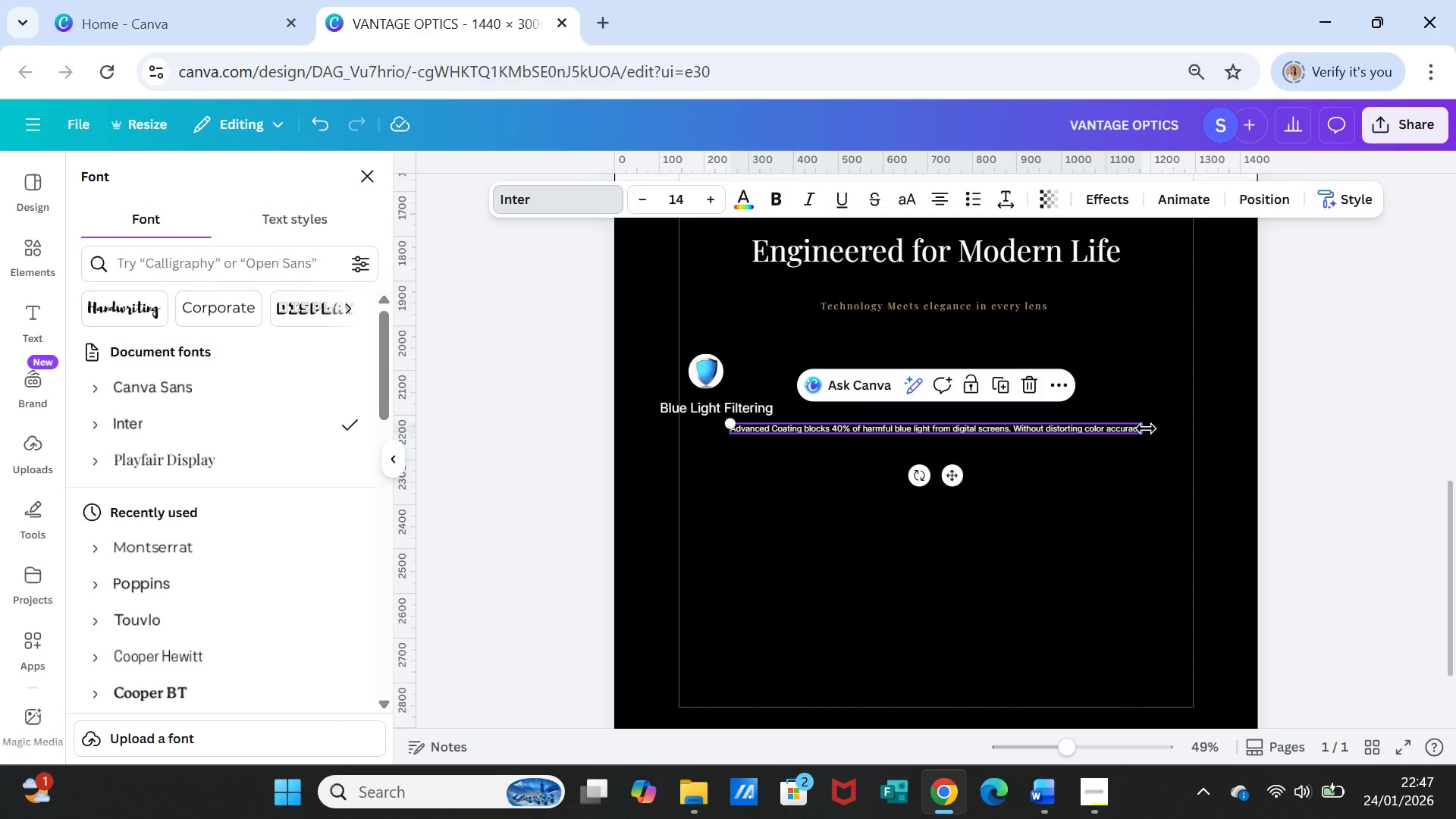 
left_click_drag(start_coordinate=[1146, 428], to_coordinate=[849, 425])
 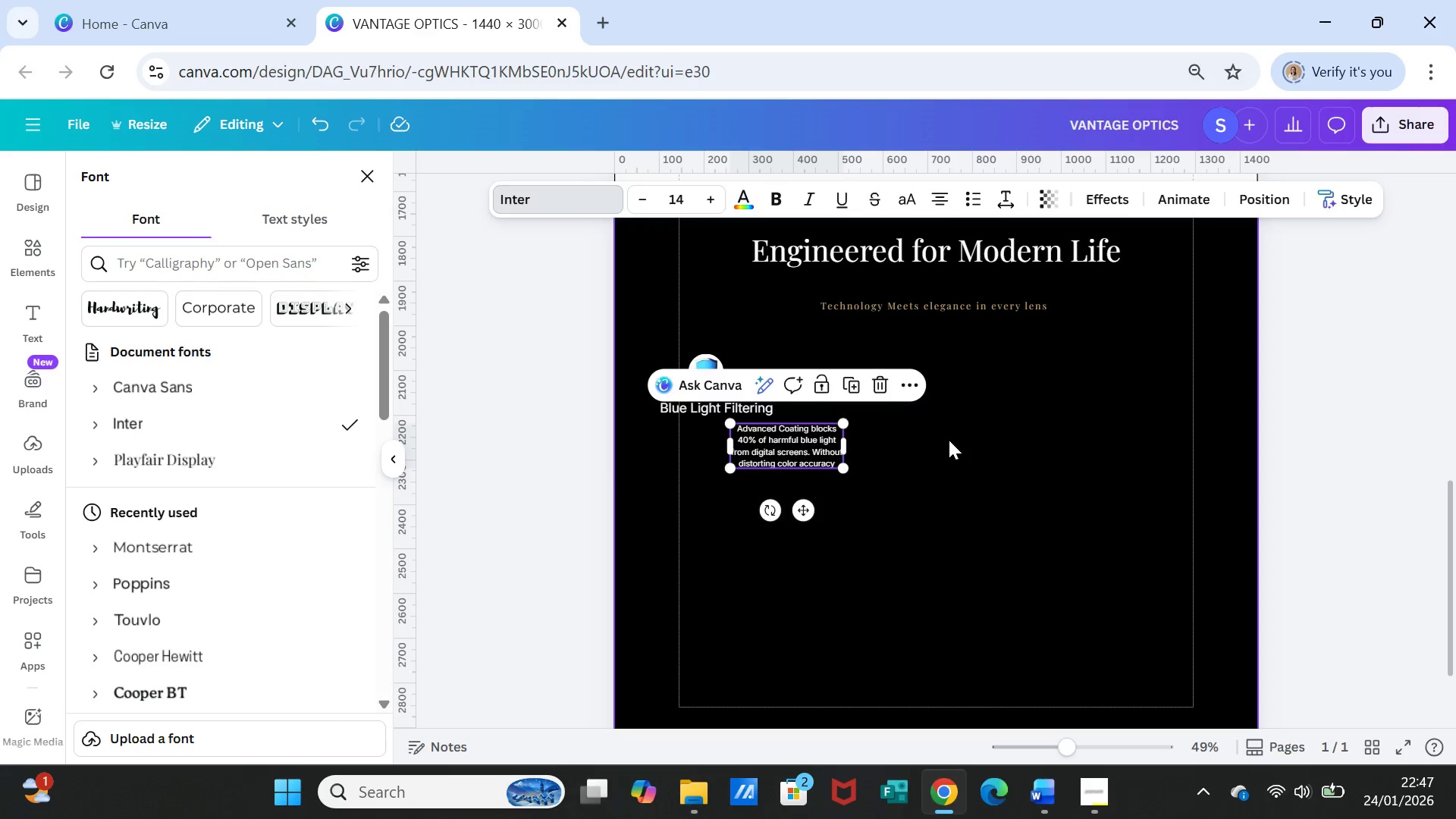 
left_click([949, 440])
 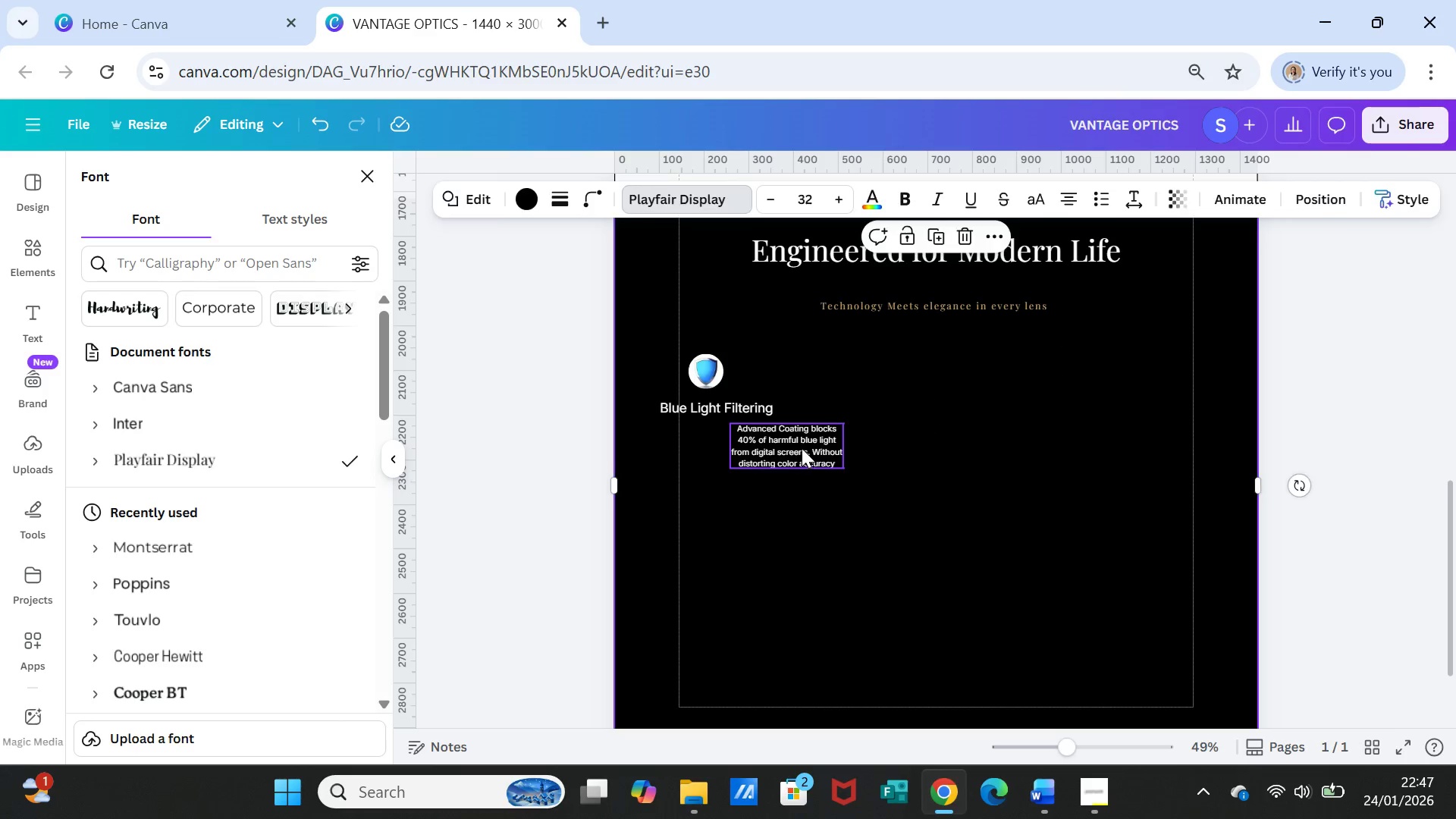 
left_click_drag(start_coordinate=[803, 449], to_coordinate=[725, 453])
 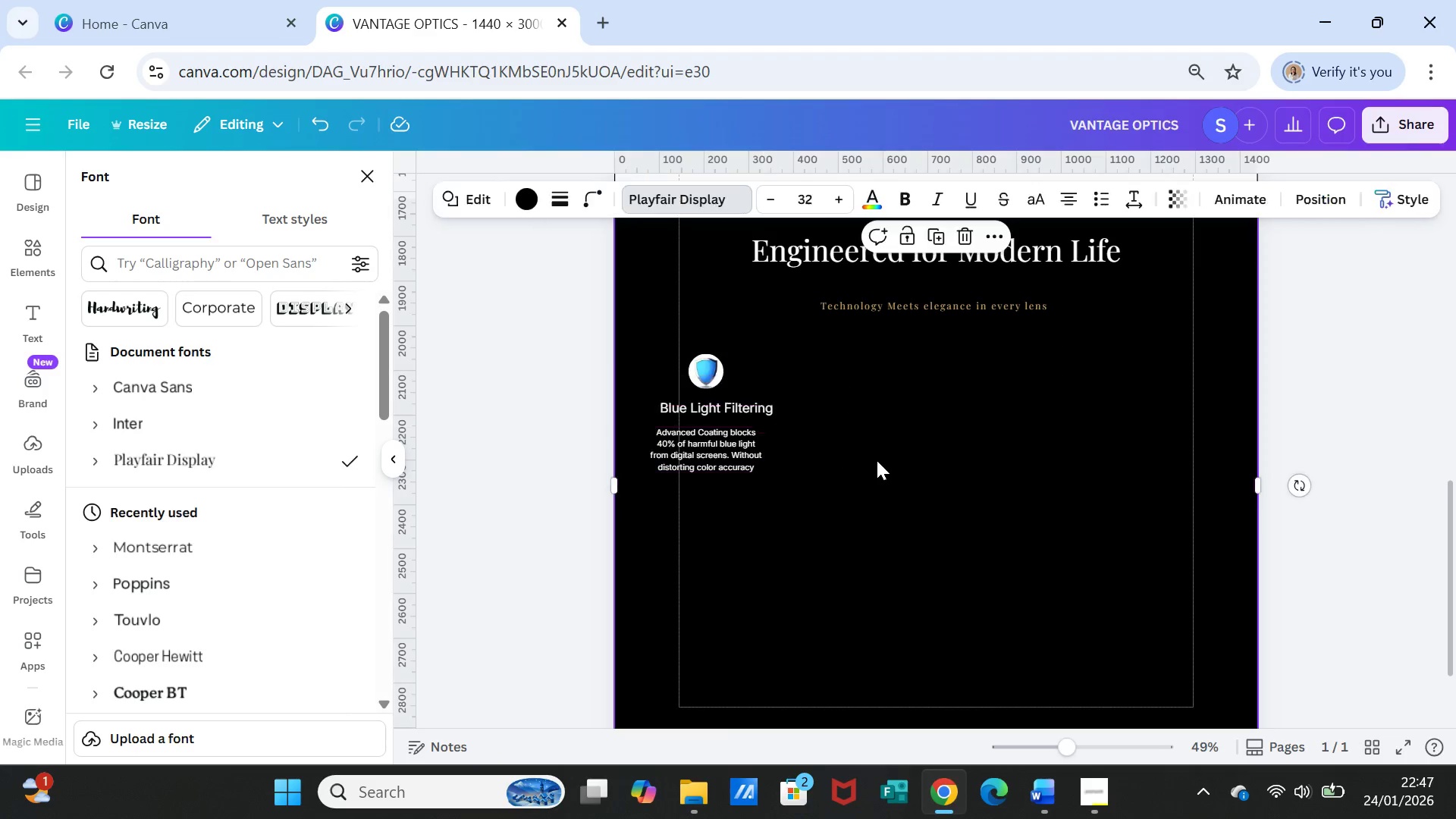 
left_click([877, 460])
 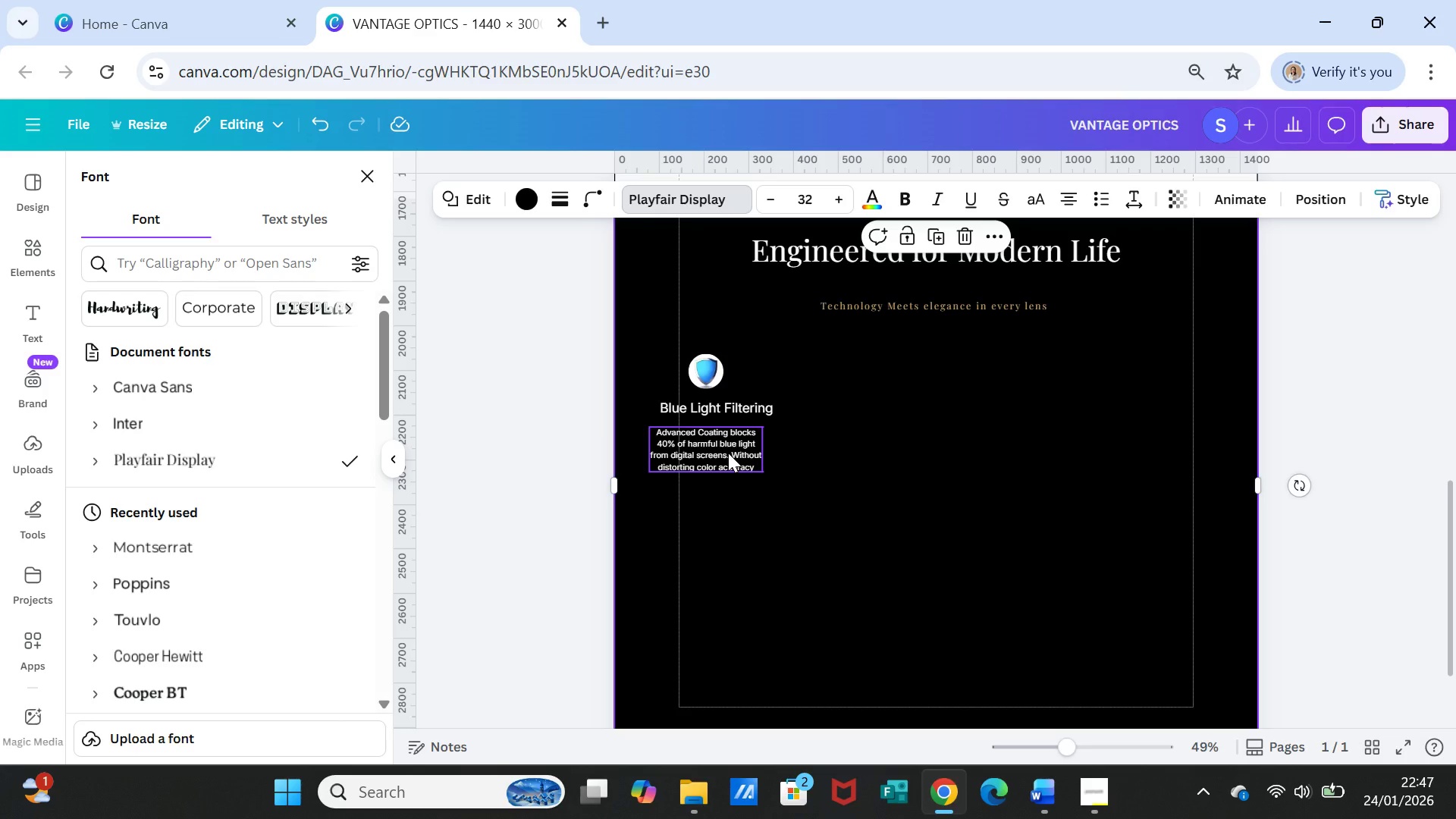 
left_click_drag(start_coordinate=[728, 453], to_coordinate=[732, 453])
 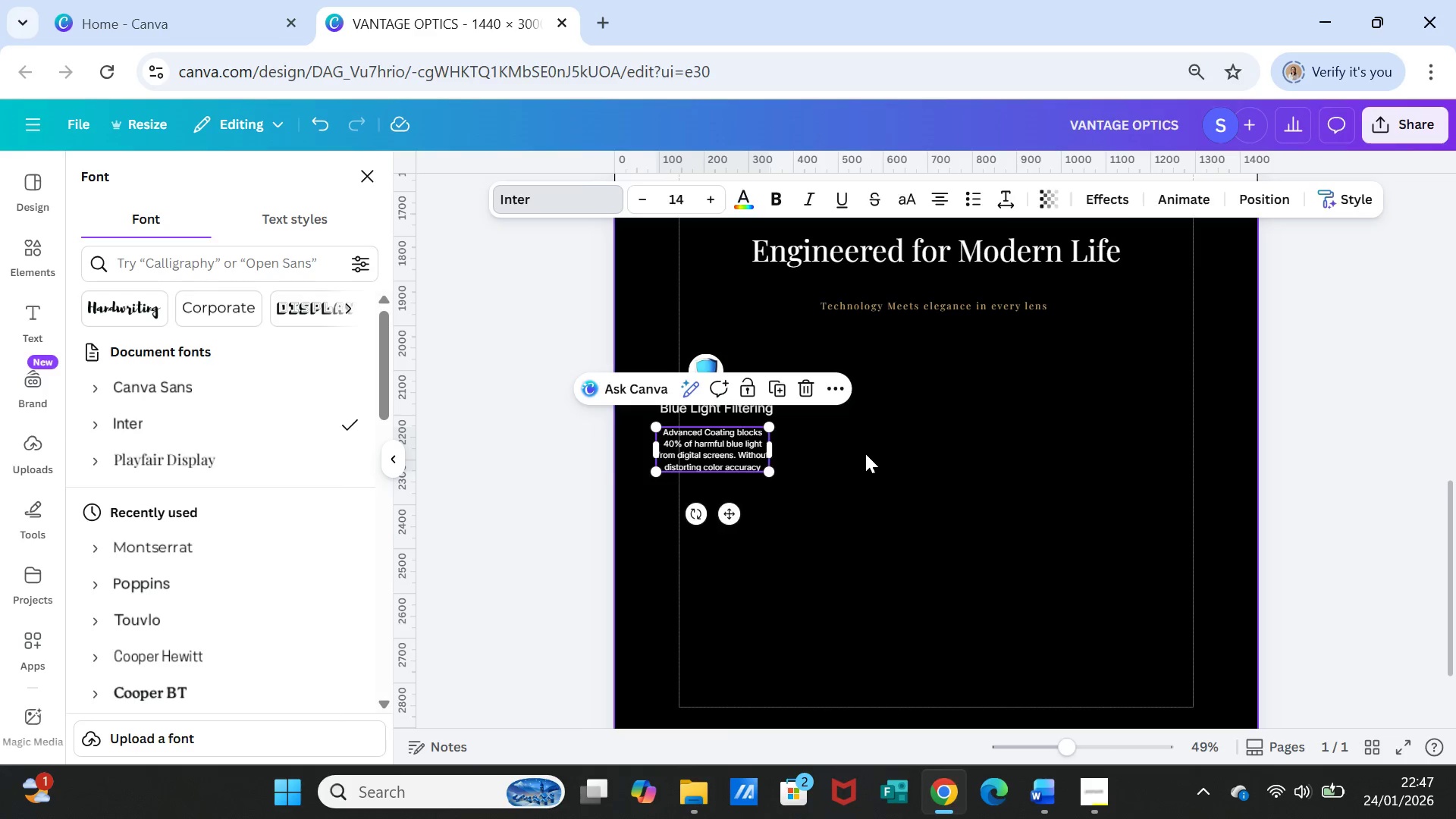 
left_click([865, 453])
 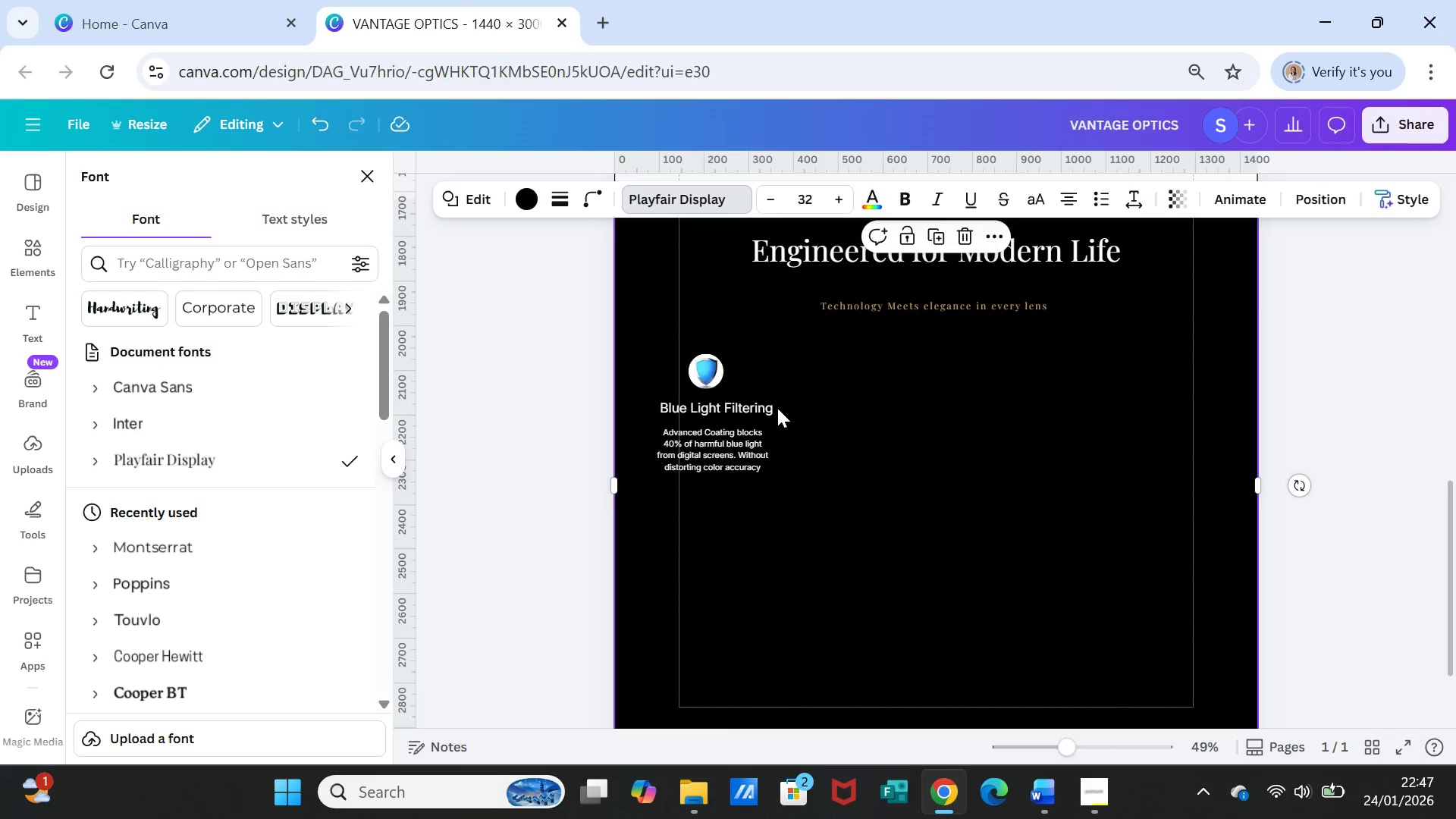 
left_click_drag(start_coordinate=[770, 406], to_coordinate=[770, 410])
 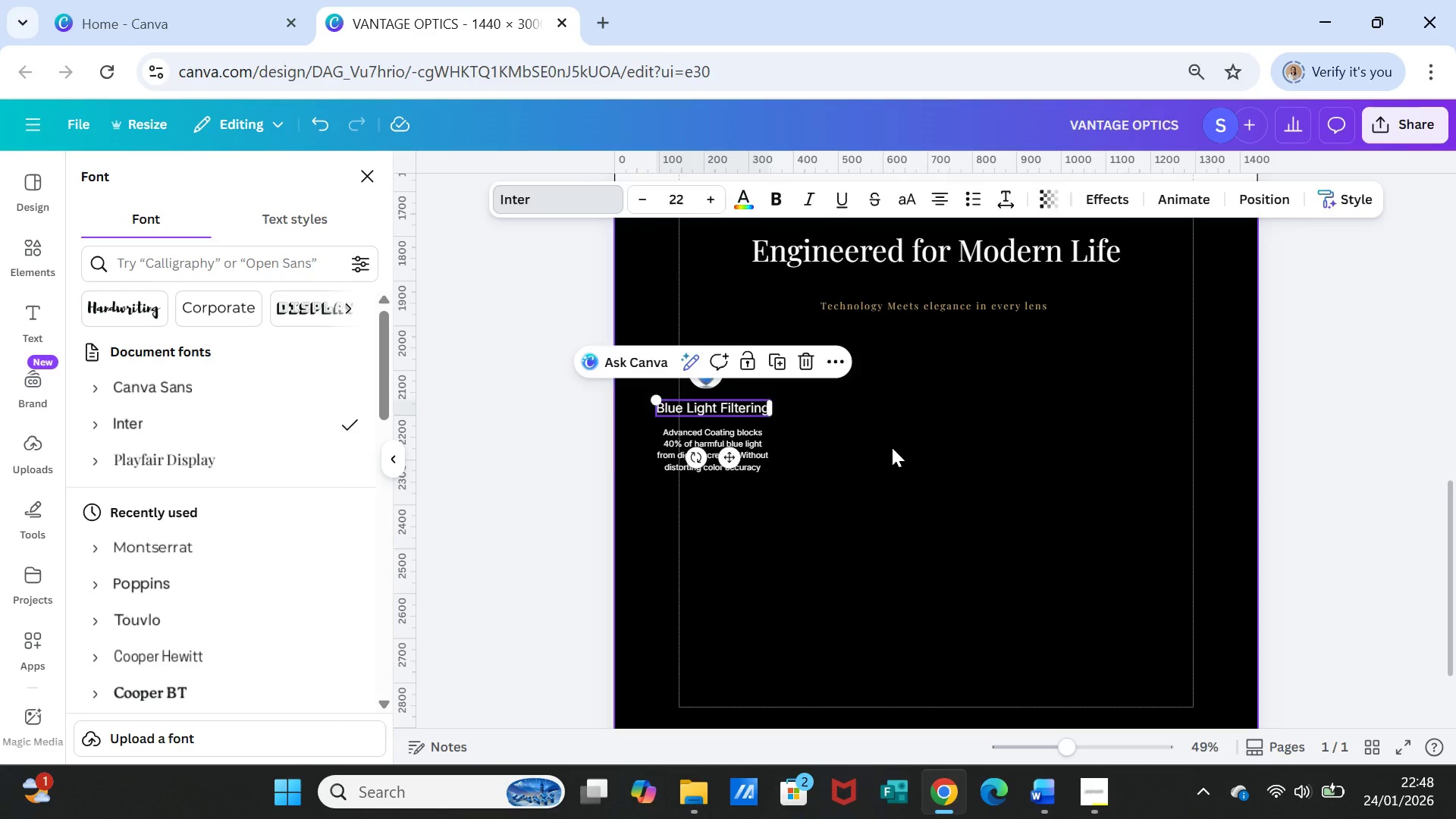 
left_click([892, 447])
 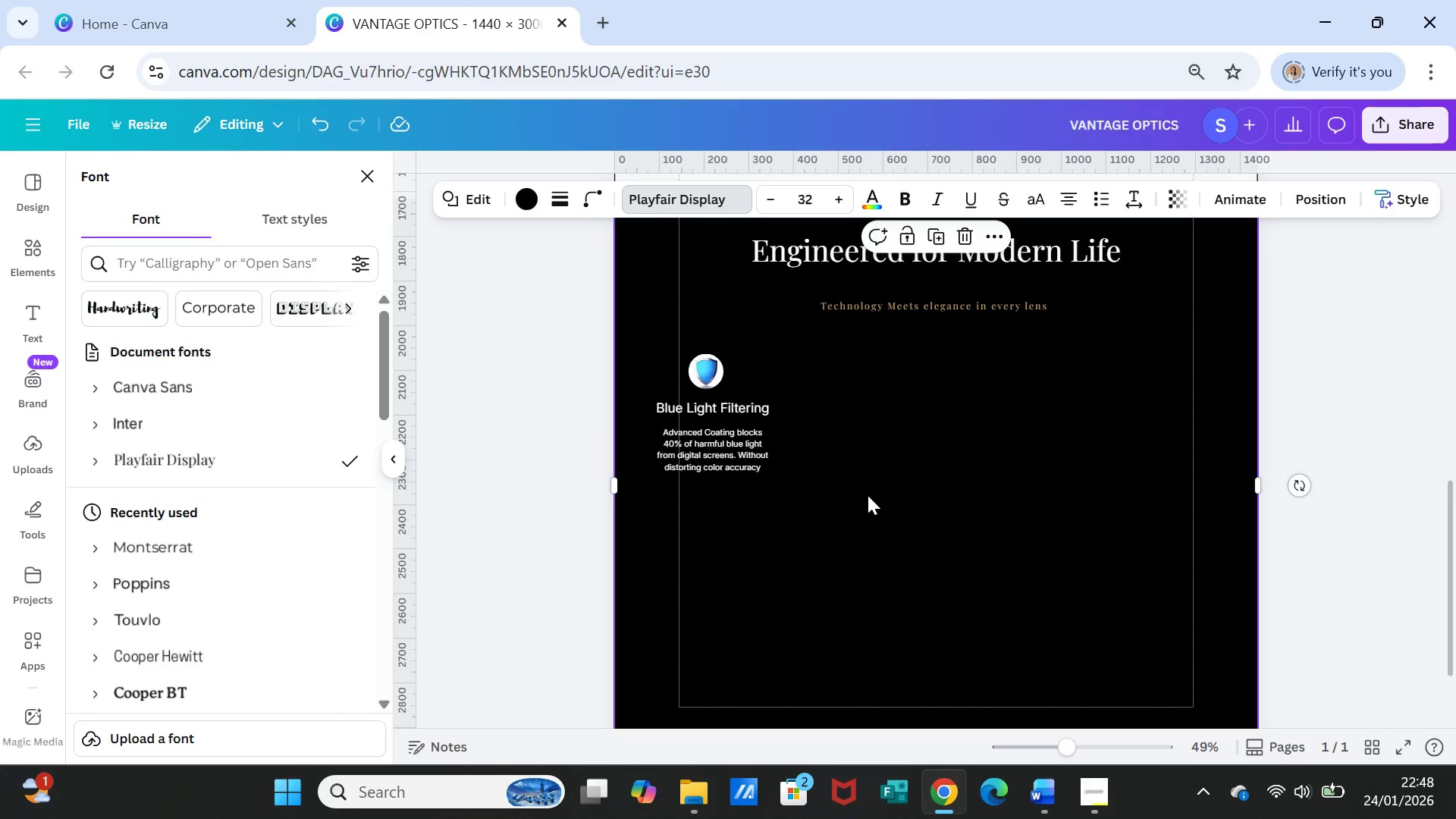 
wait(16.76)
 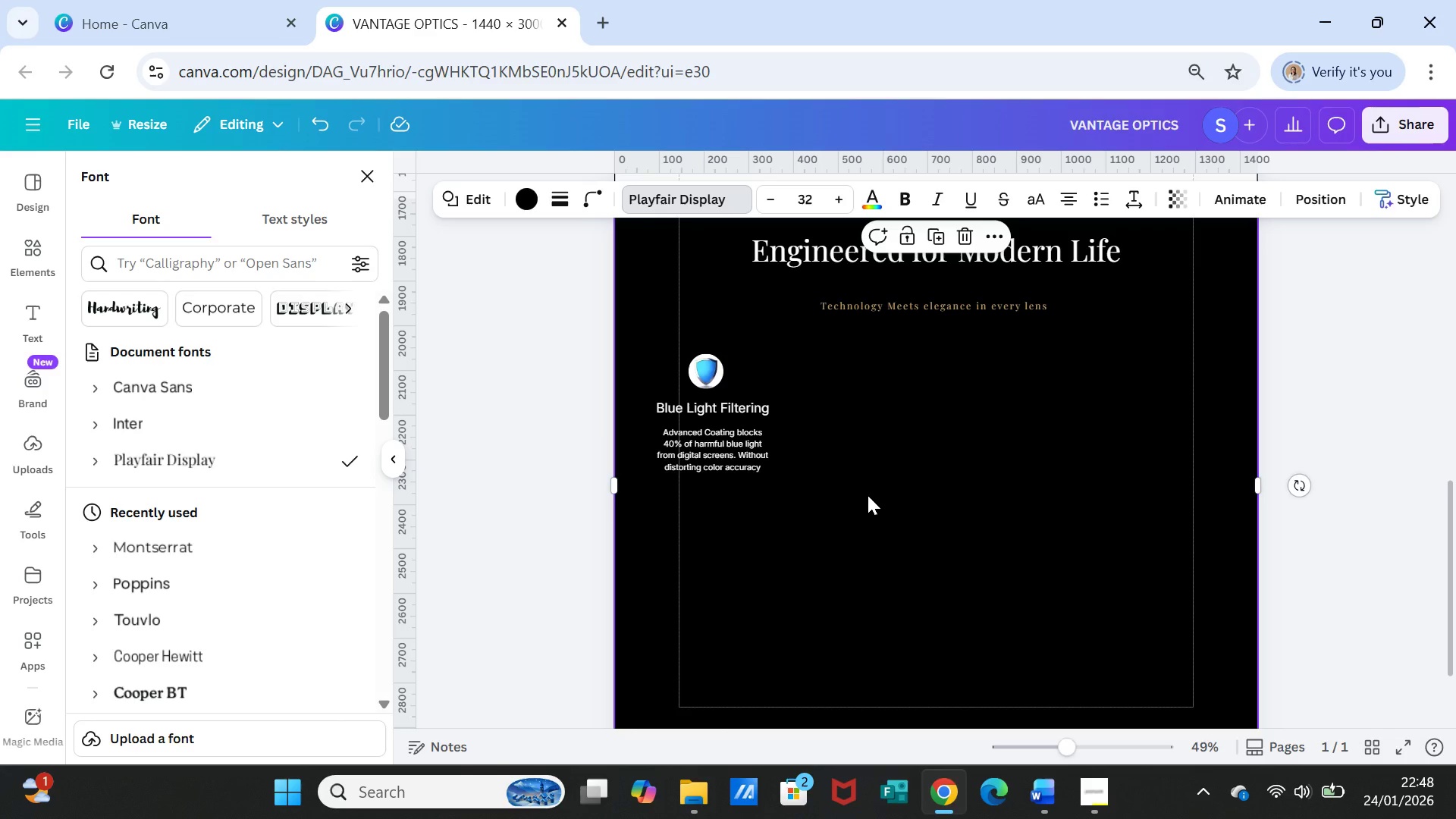 
left_click([30, 257])
 